 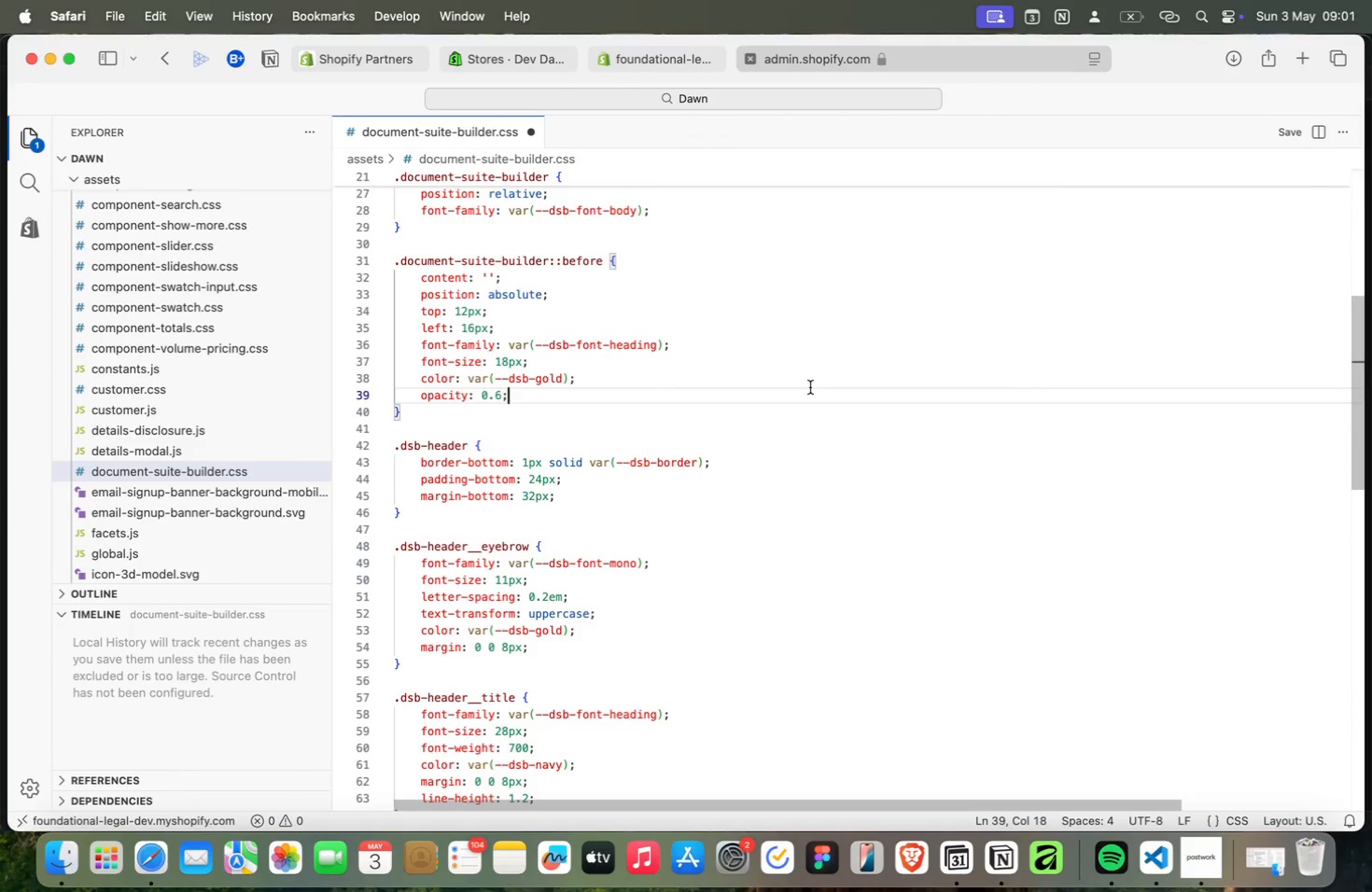 
left_click([810, 387])
 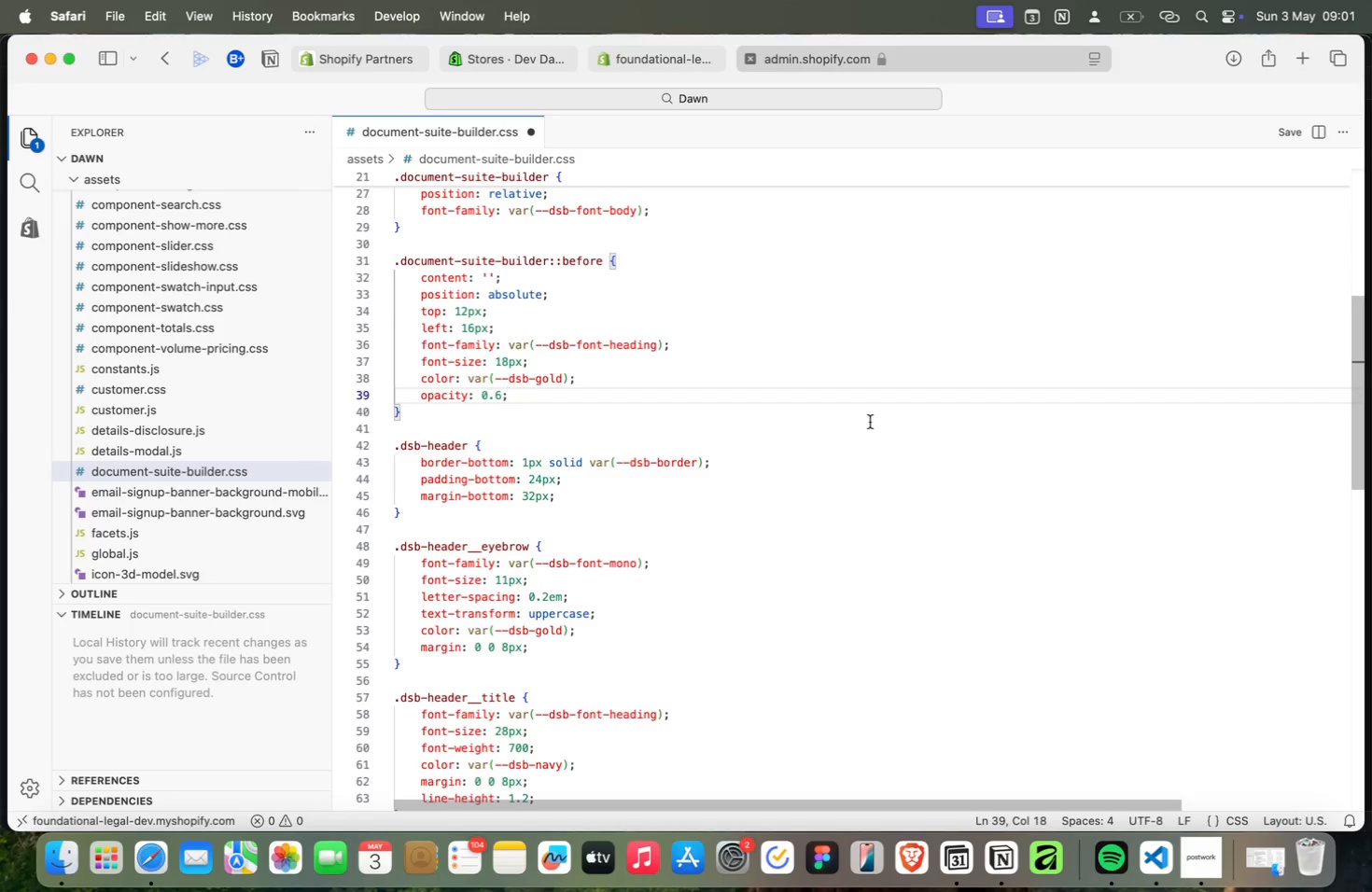 
wait(23.58)
 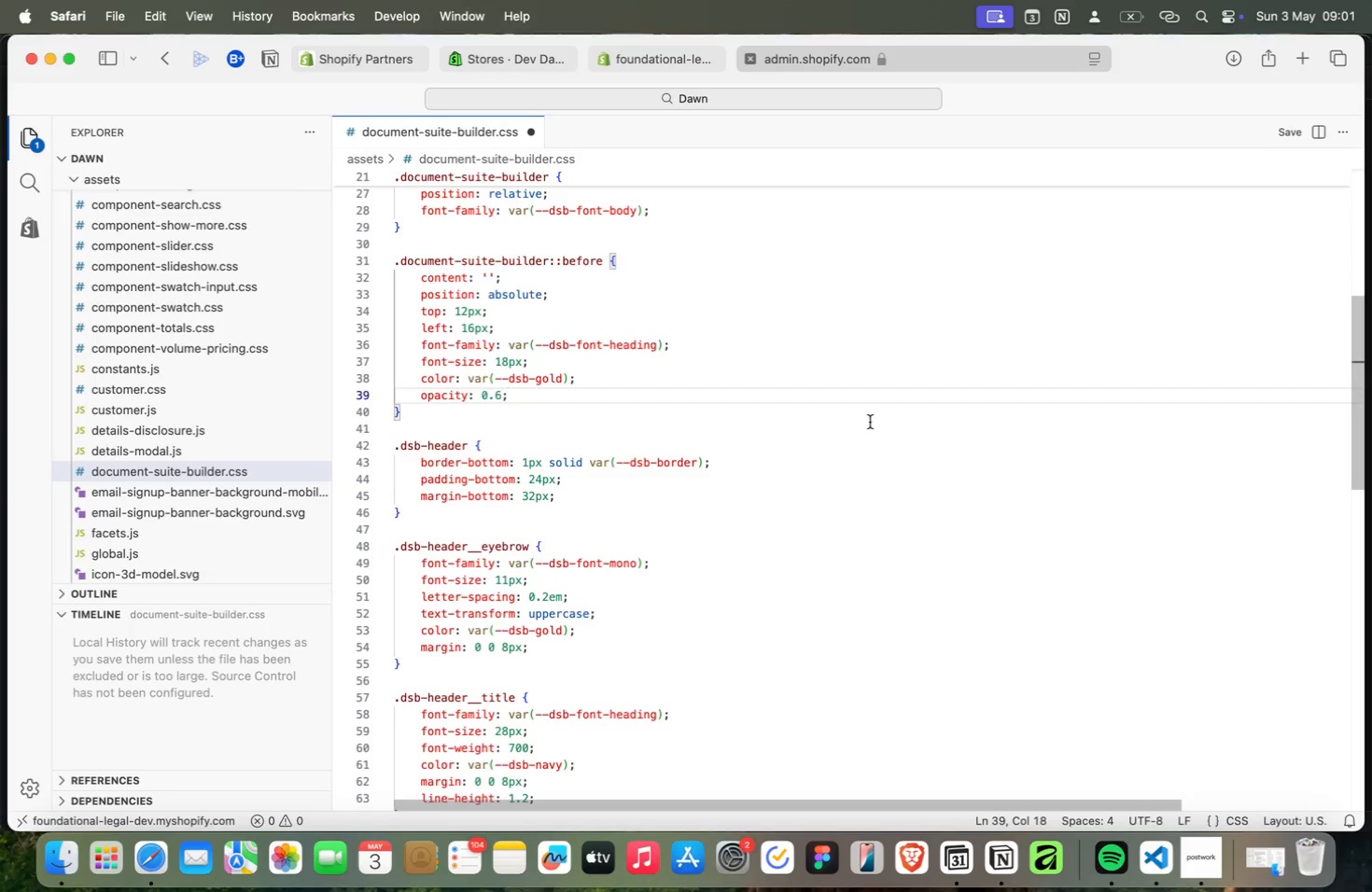 
left_click([870, 422])
 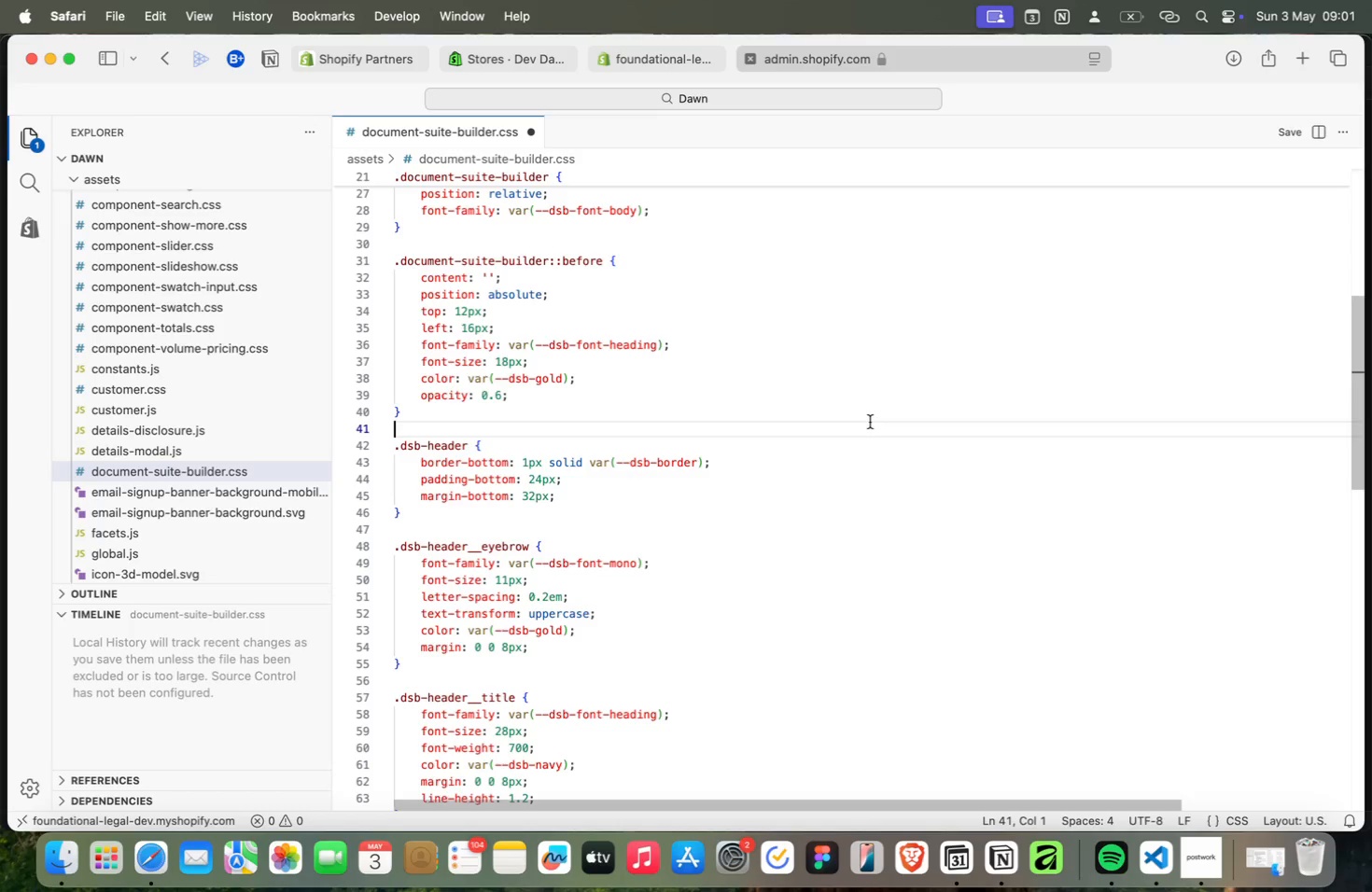 
key(Meta+ArrowUp)
 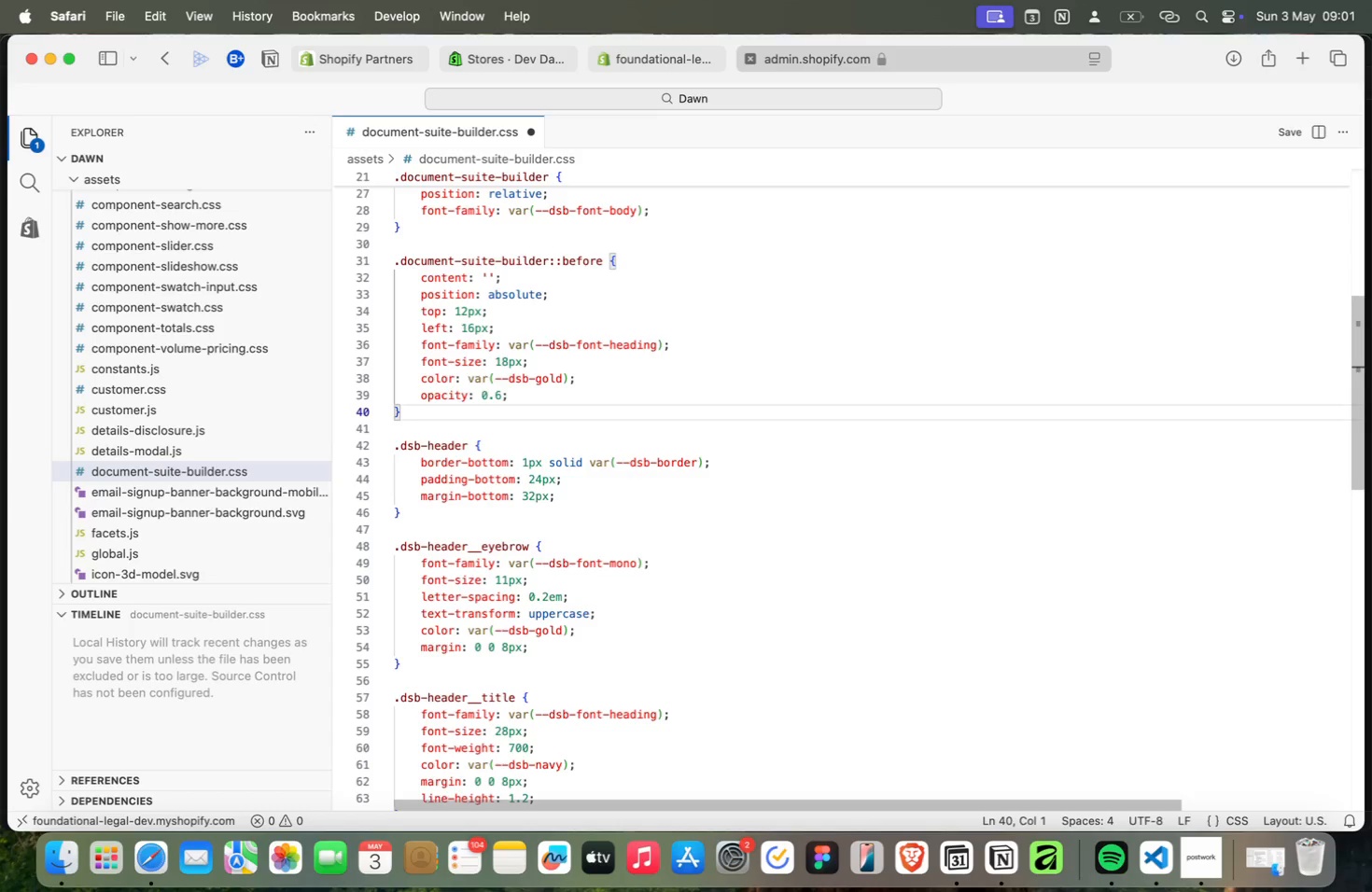 
key(Meta+ArrowUp)
 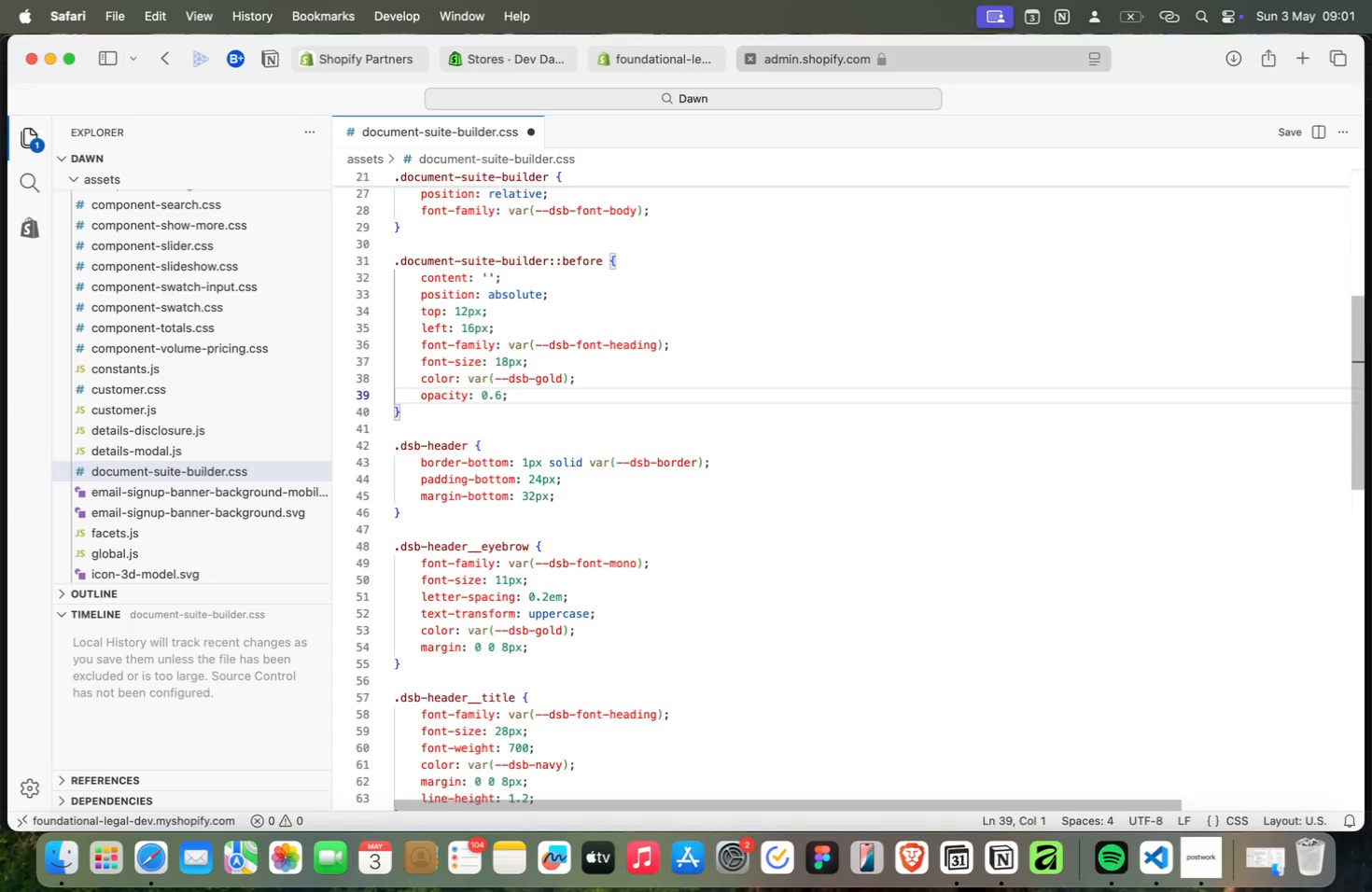 
key(Meta+ArrowUp)
 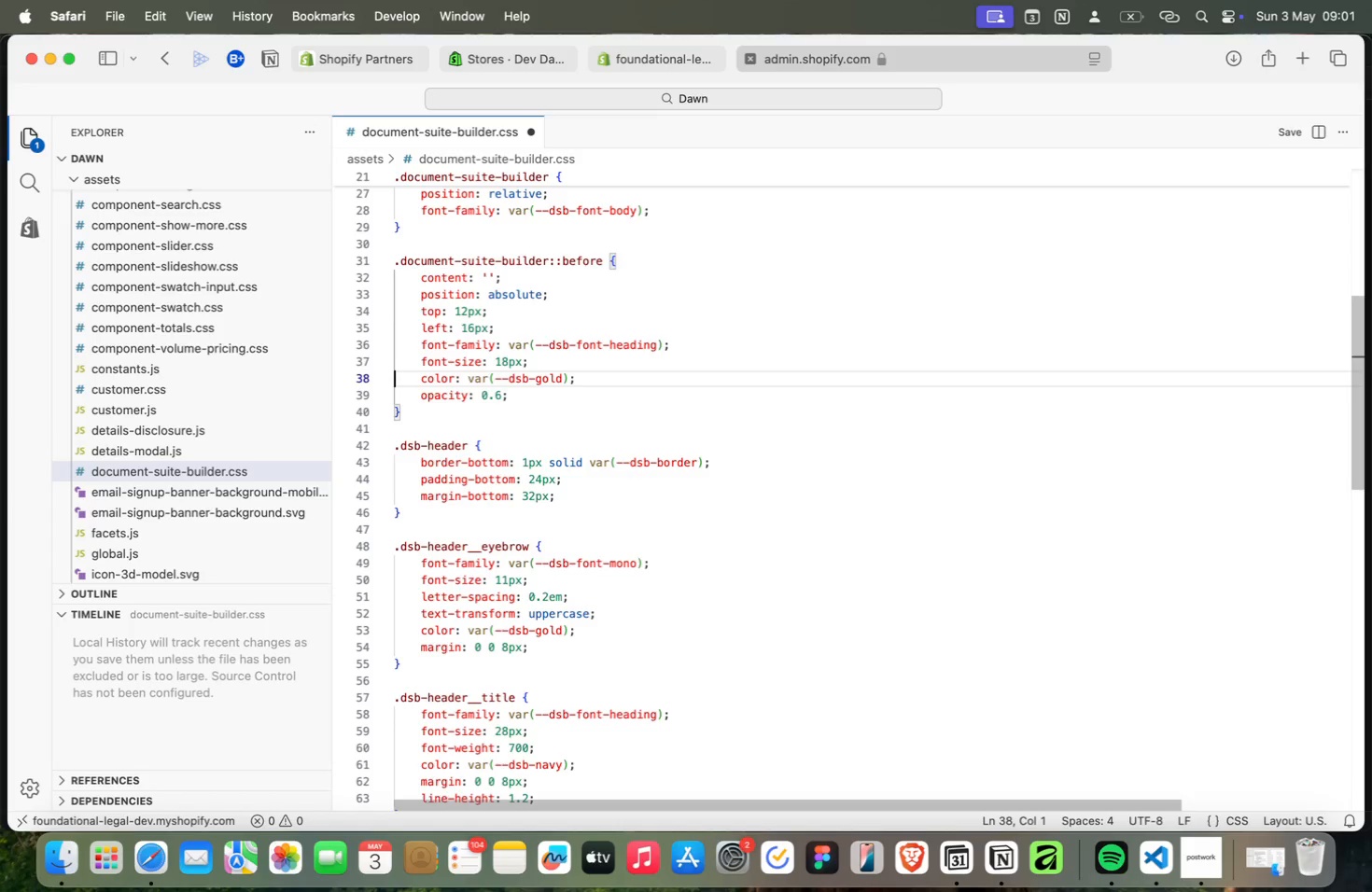 
key(Meta+ArrowUp)
 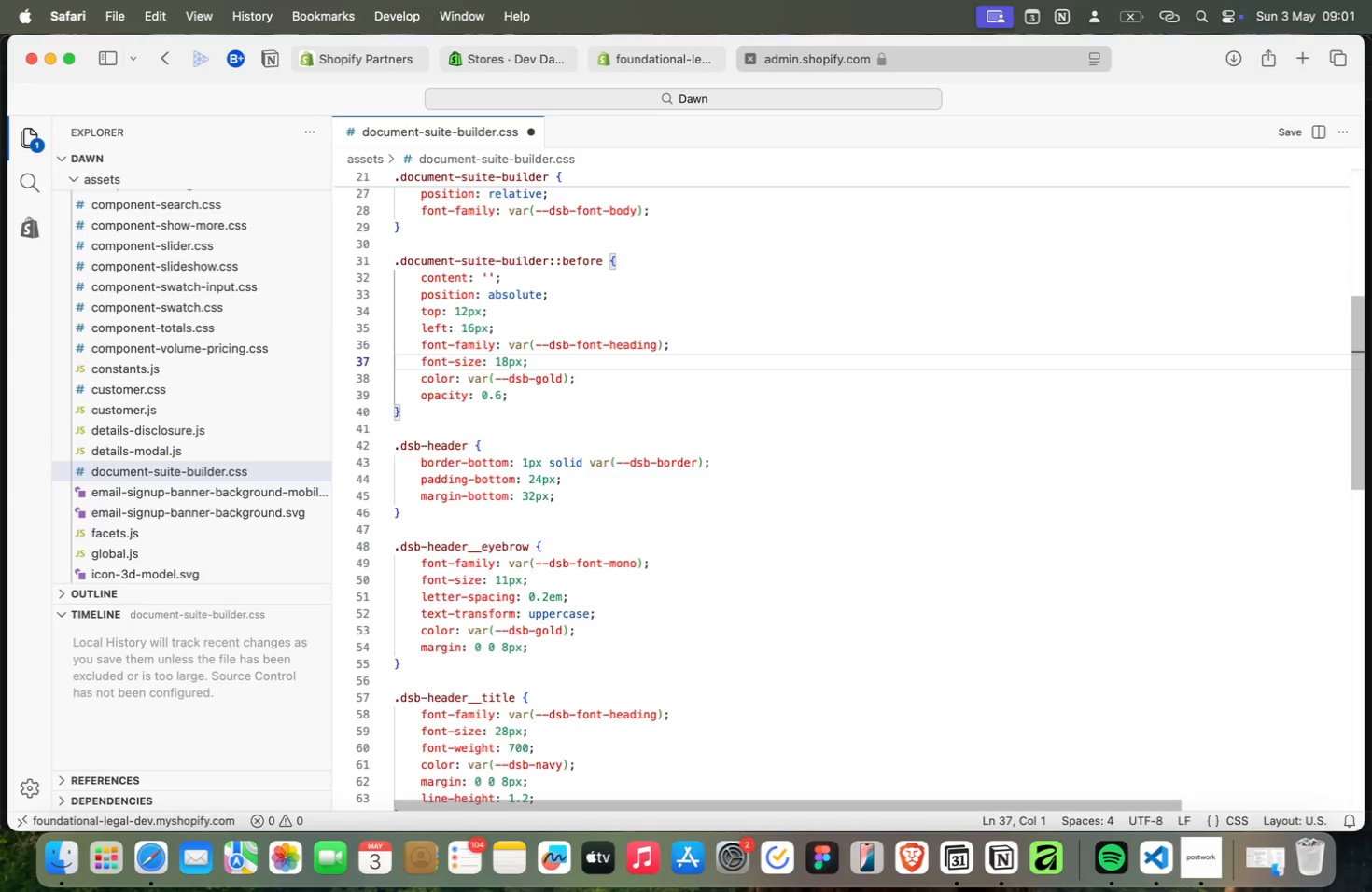 
key(Meta+ArrowUp)
 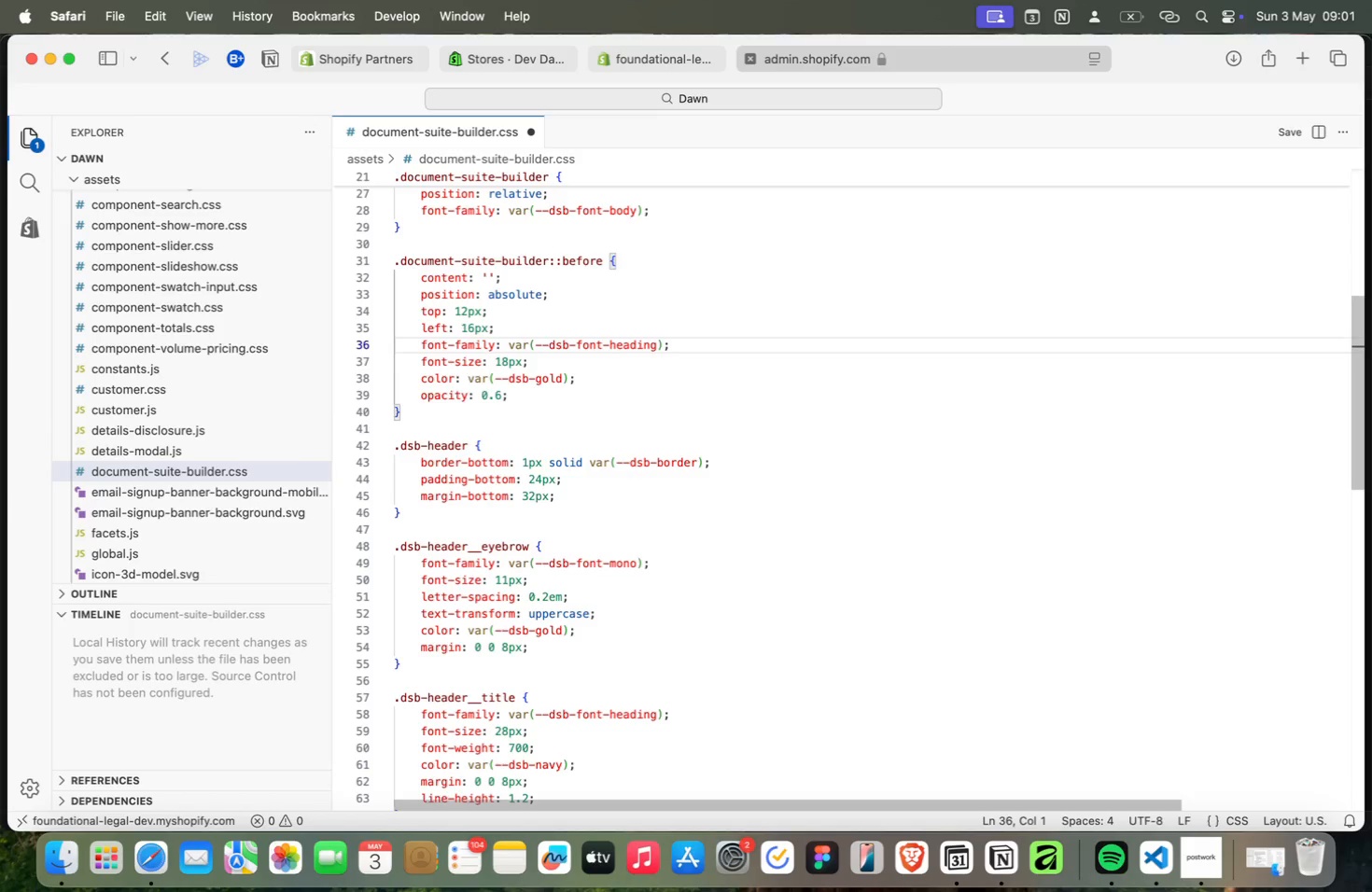 
key(Meta+ArrowUp)
 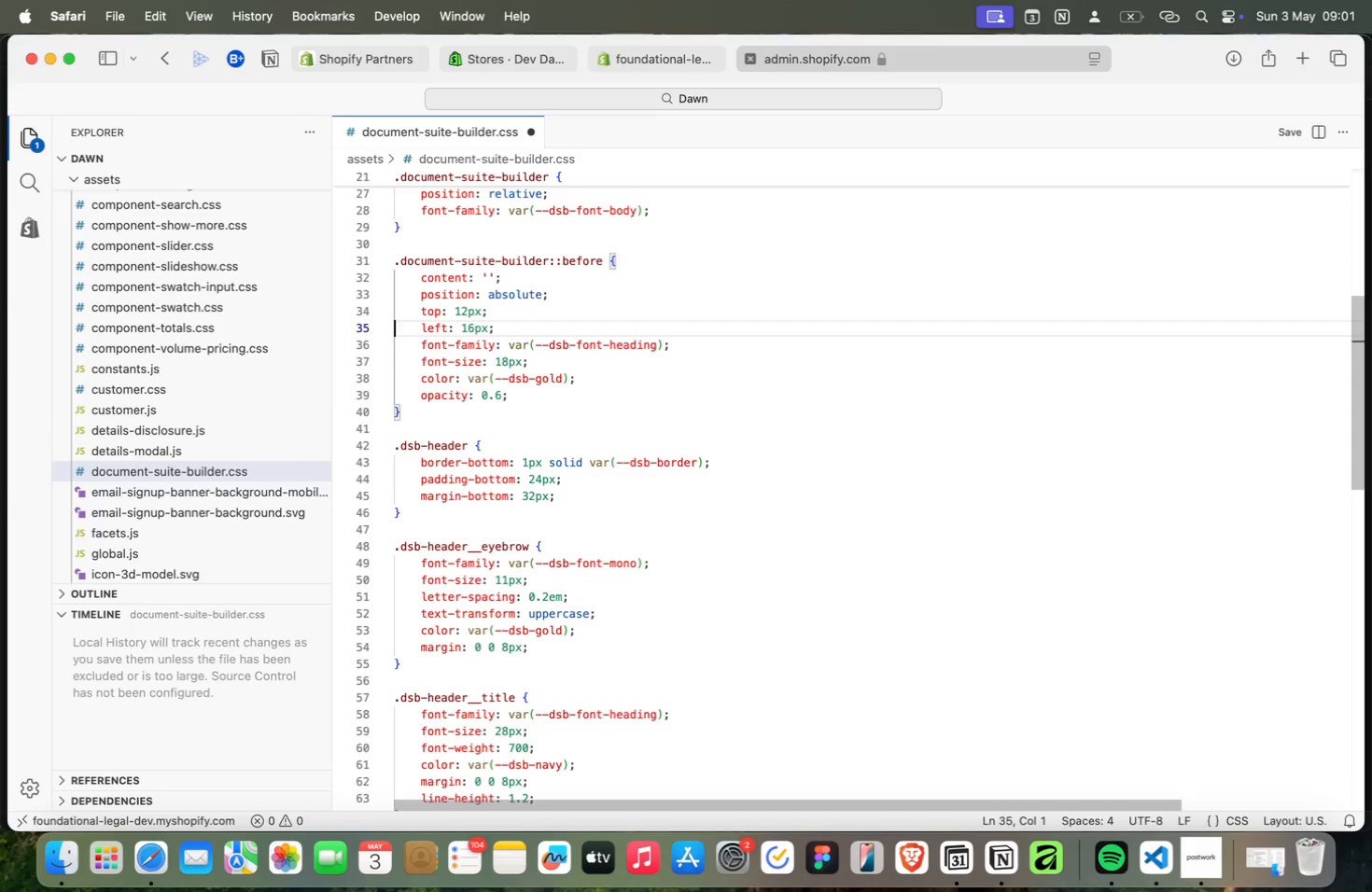 
wait(7.03)
 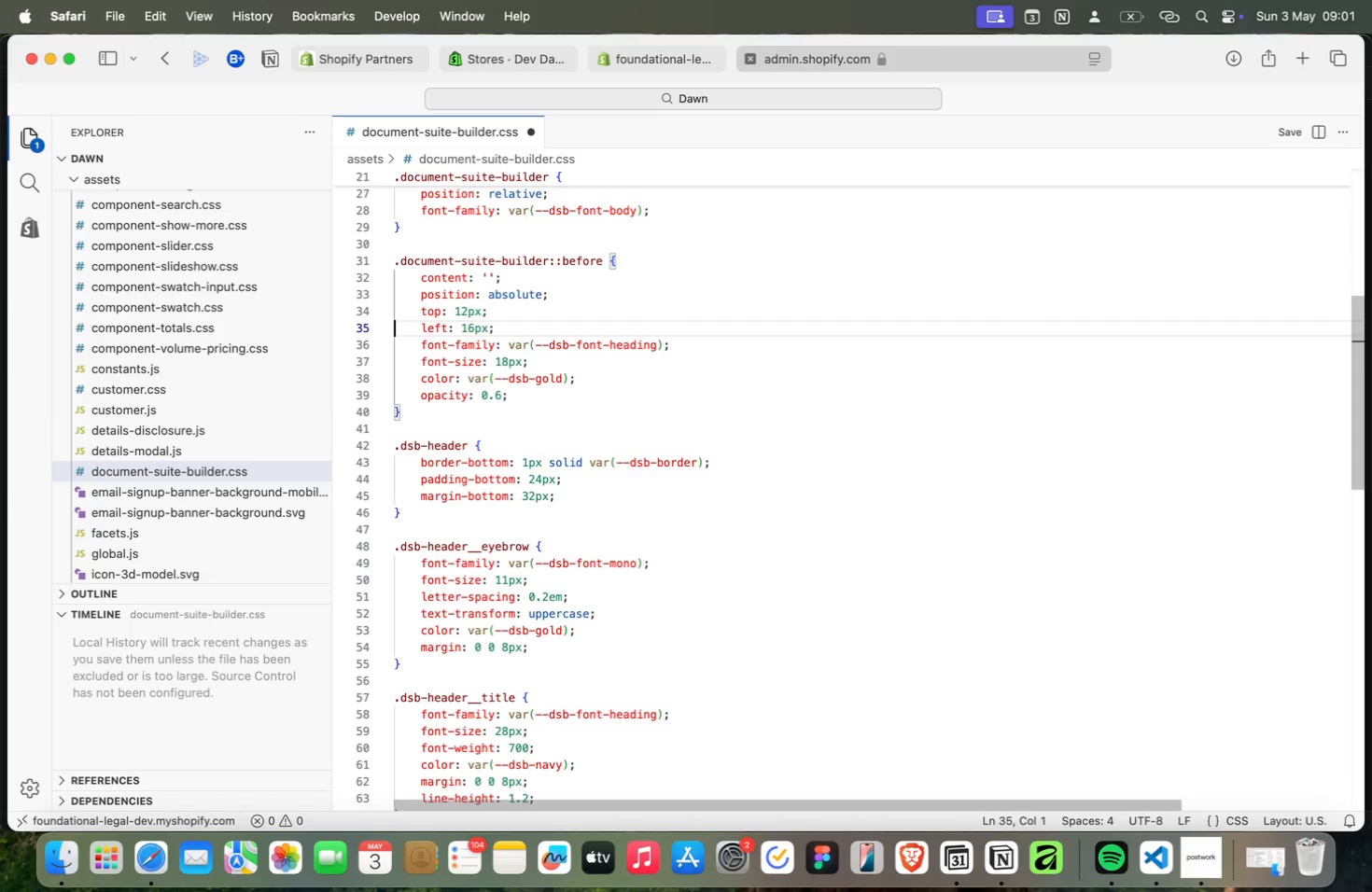 
key(Meta+ArrowUp)
 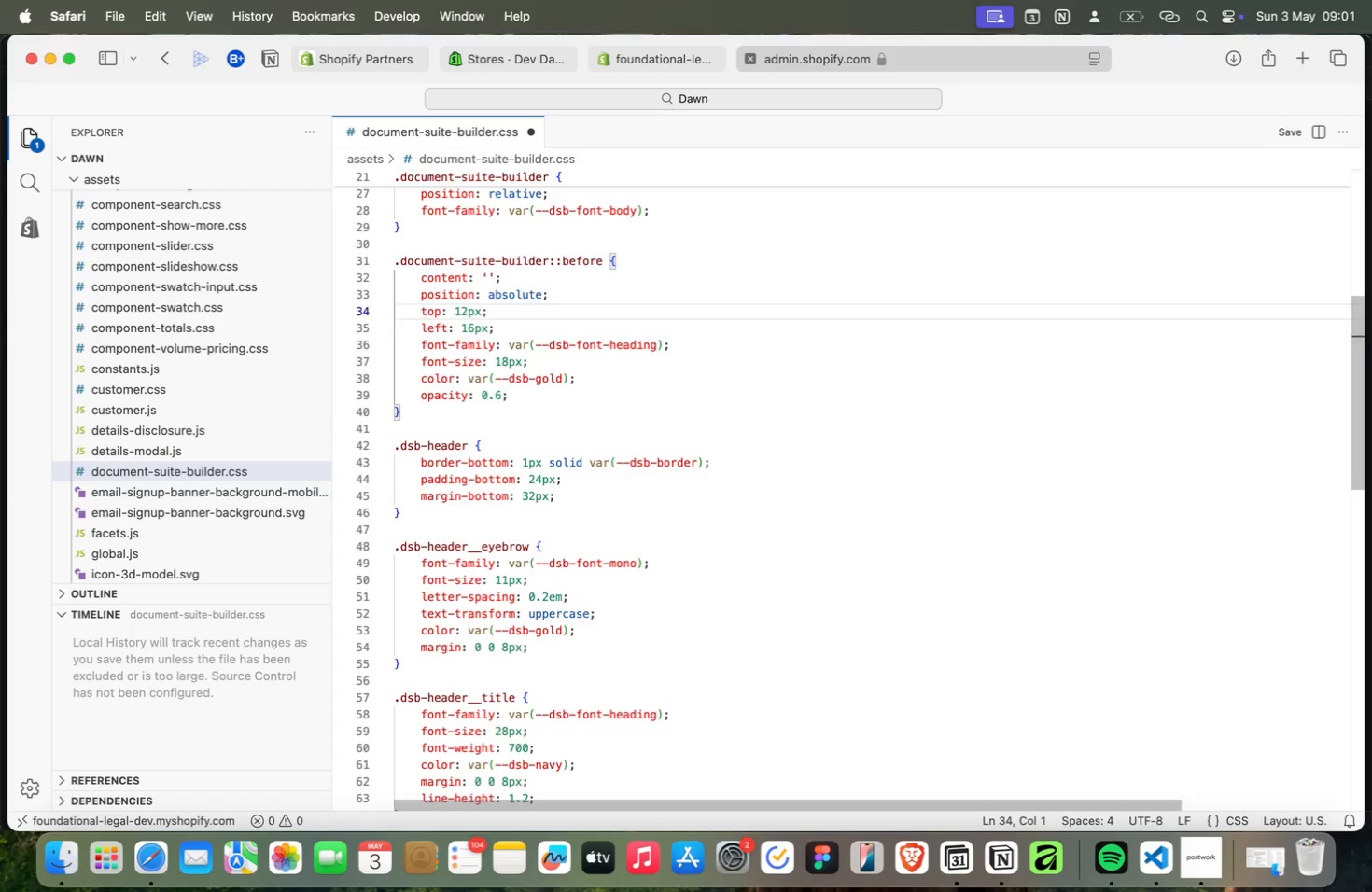 
key(Meta+ArrowDown)
 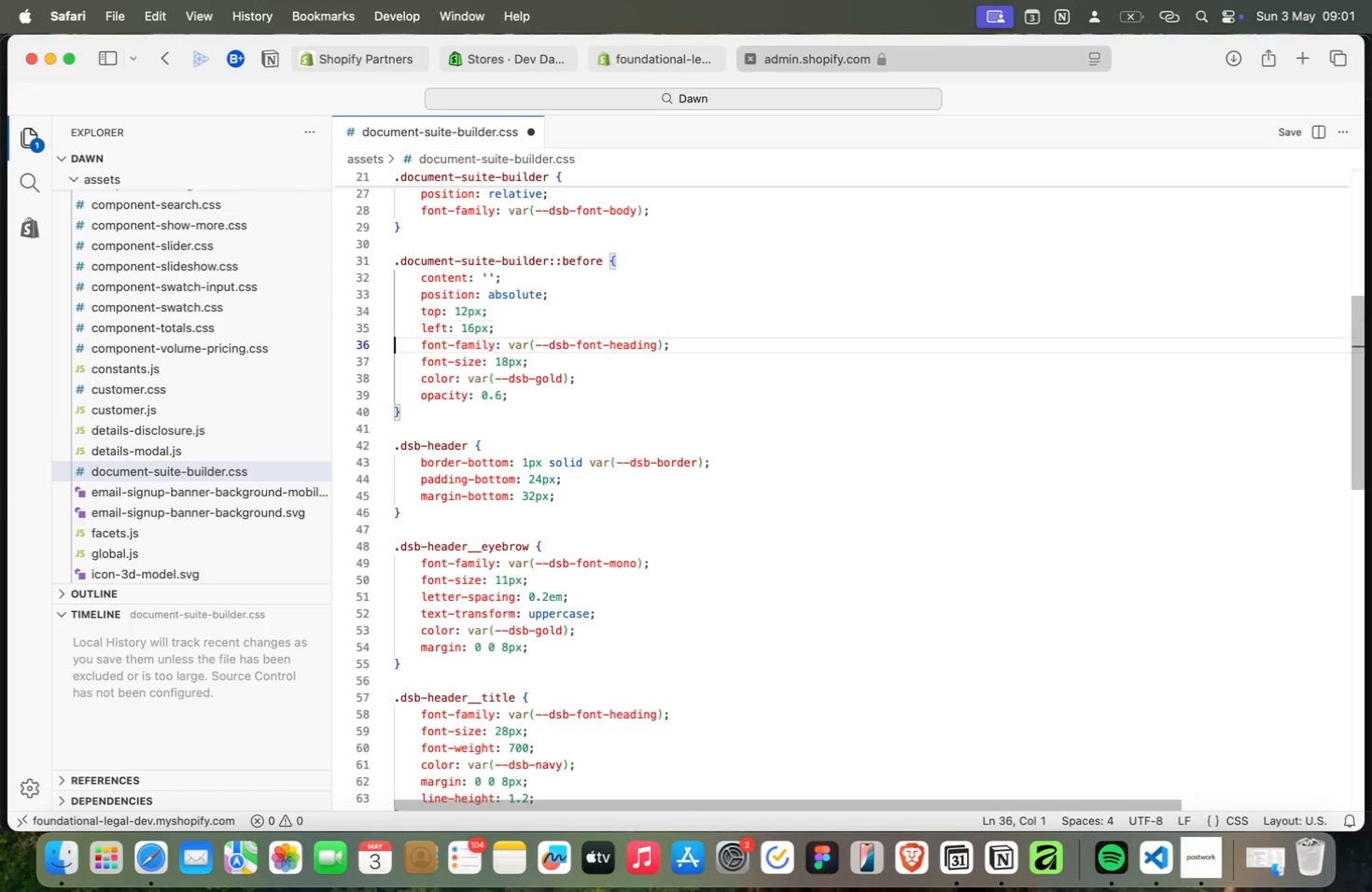 
key(Meta+ArrowDown)
 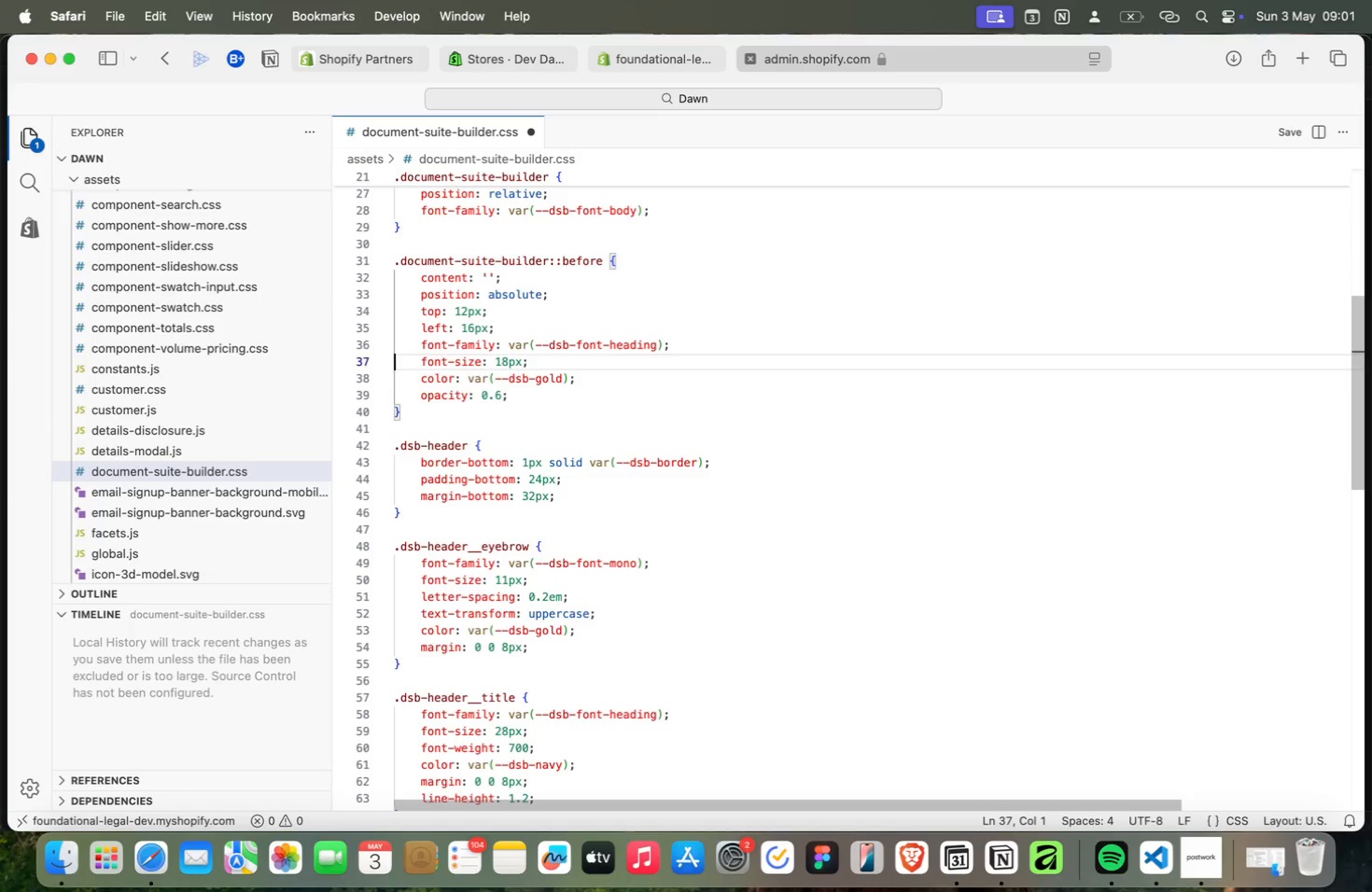 
key(Meta+ArrowDown)
 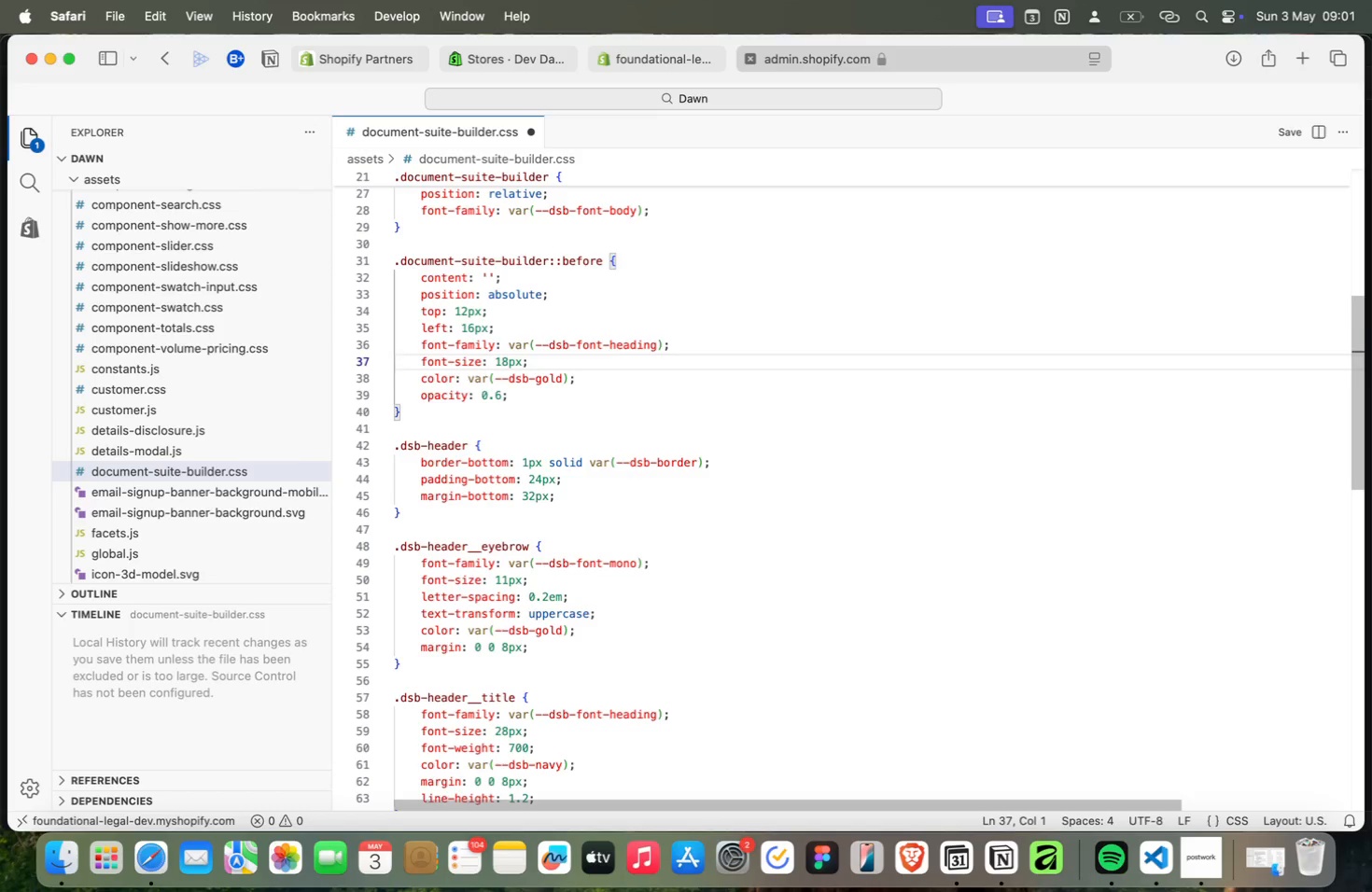 
key(Meta+ArrowDown)
 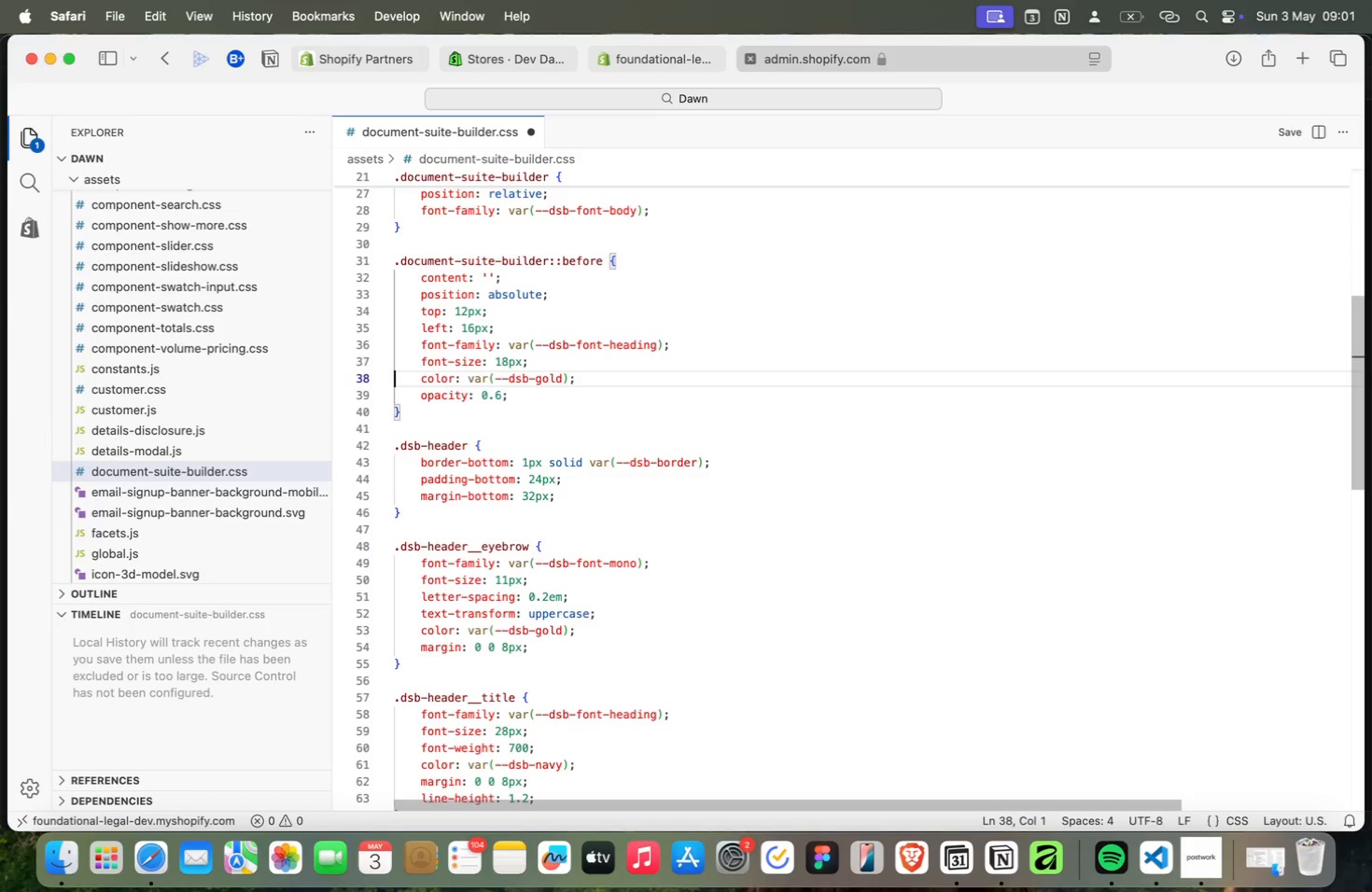 
key(Meta+ArrowDown)
 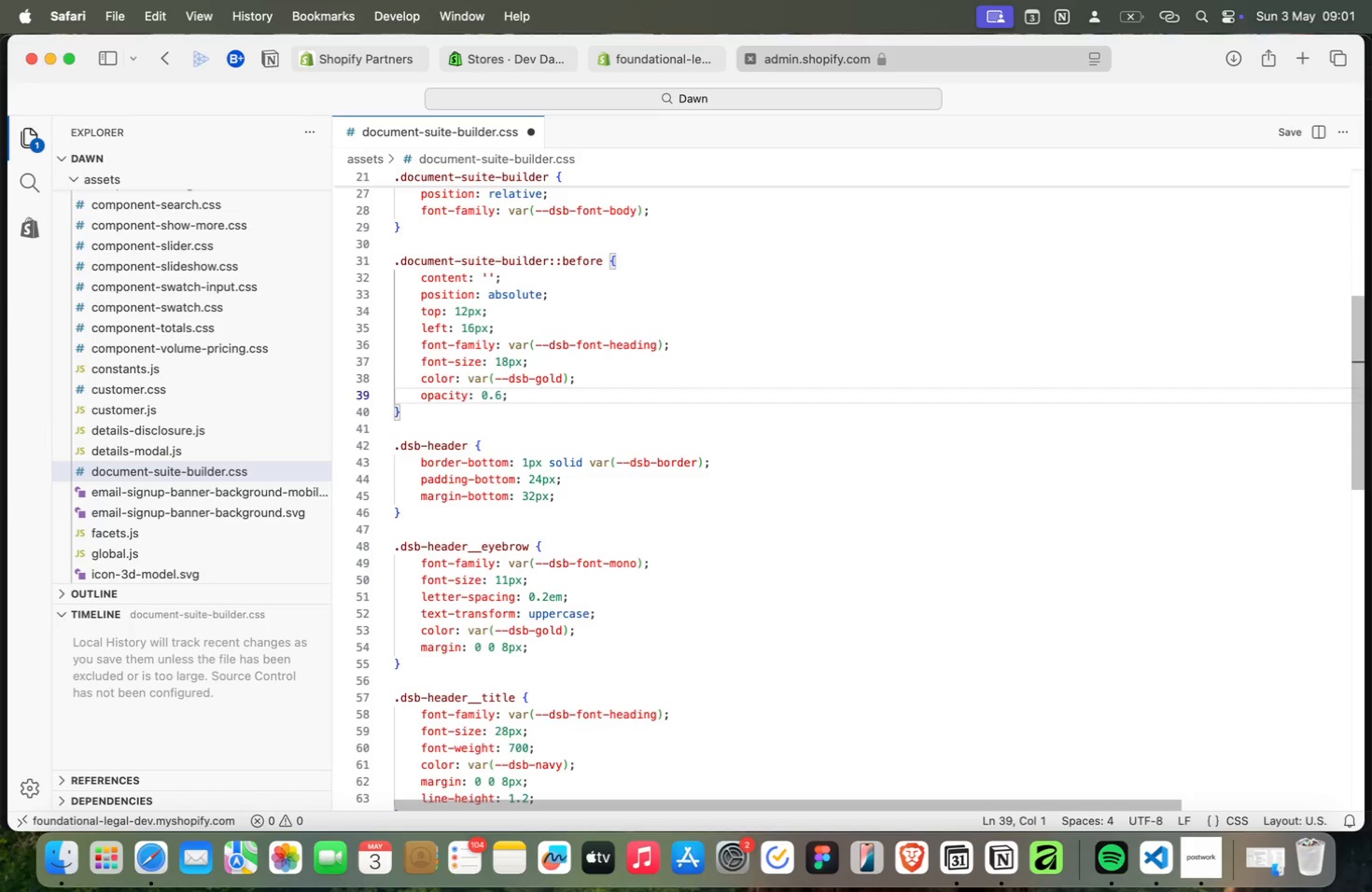 
key(Meta+ArrowDown)
 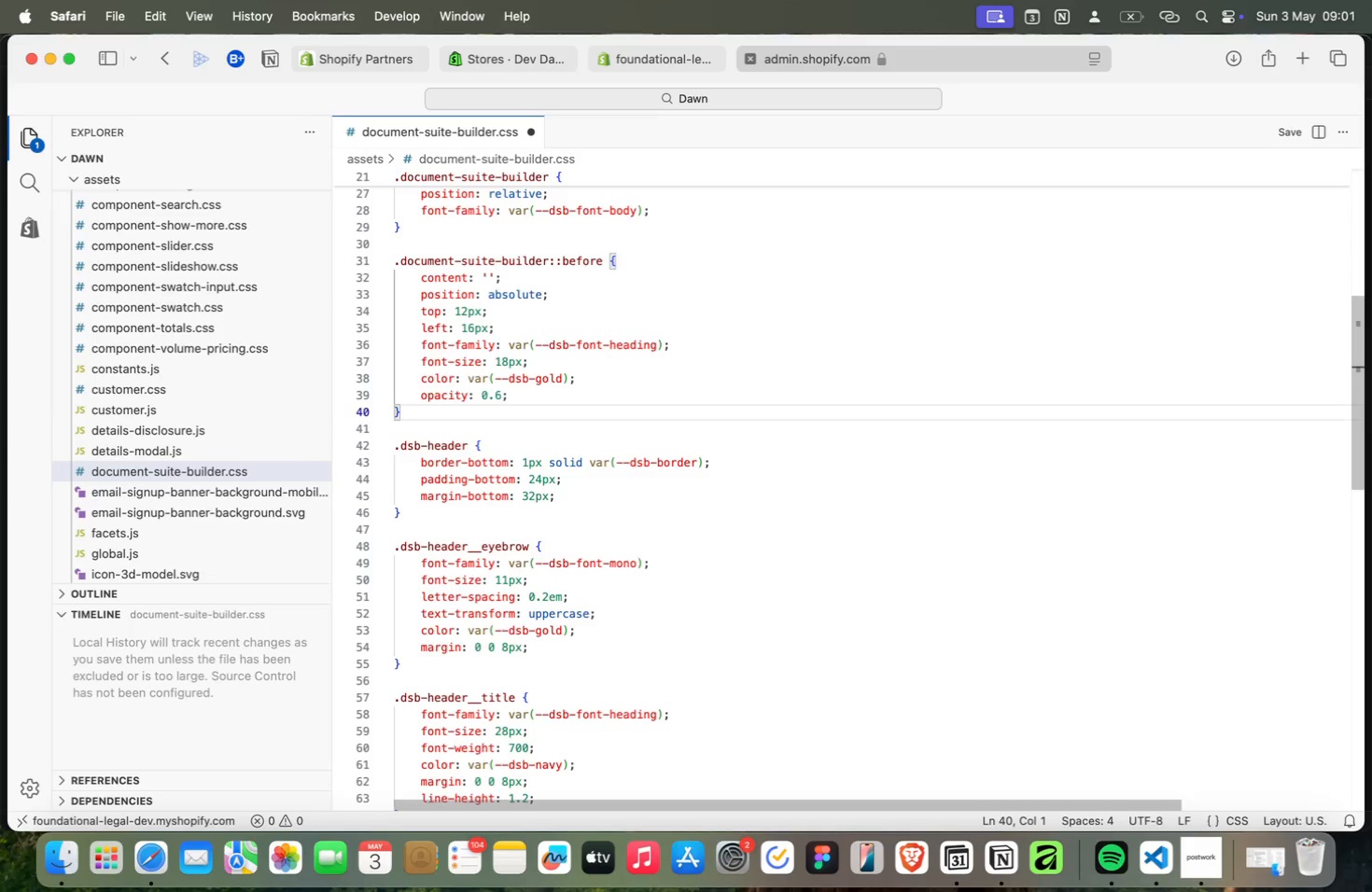 
key(Meta+ArrowDown)
 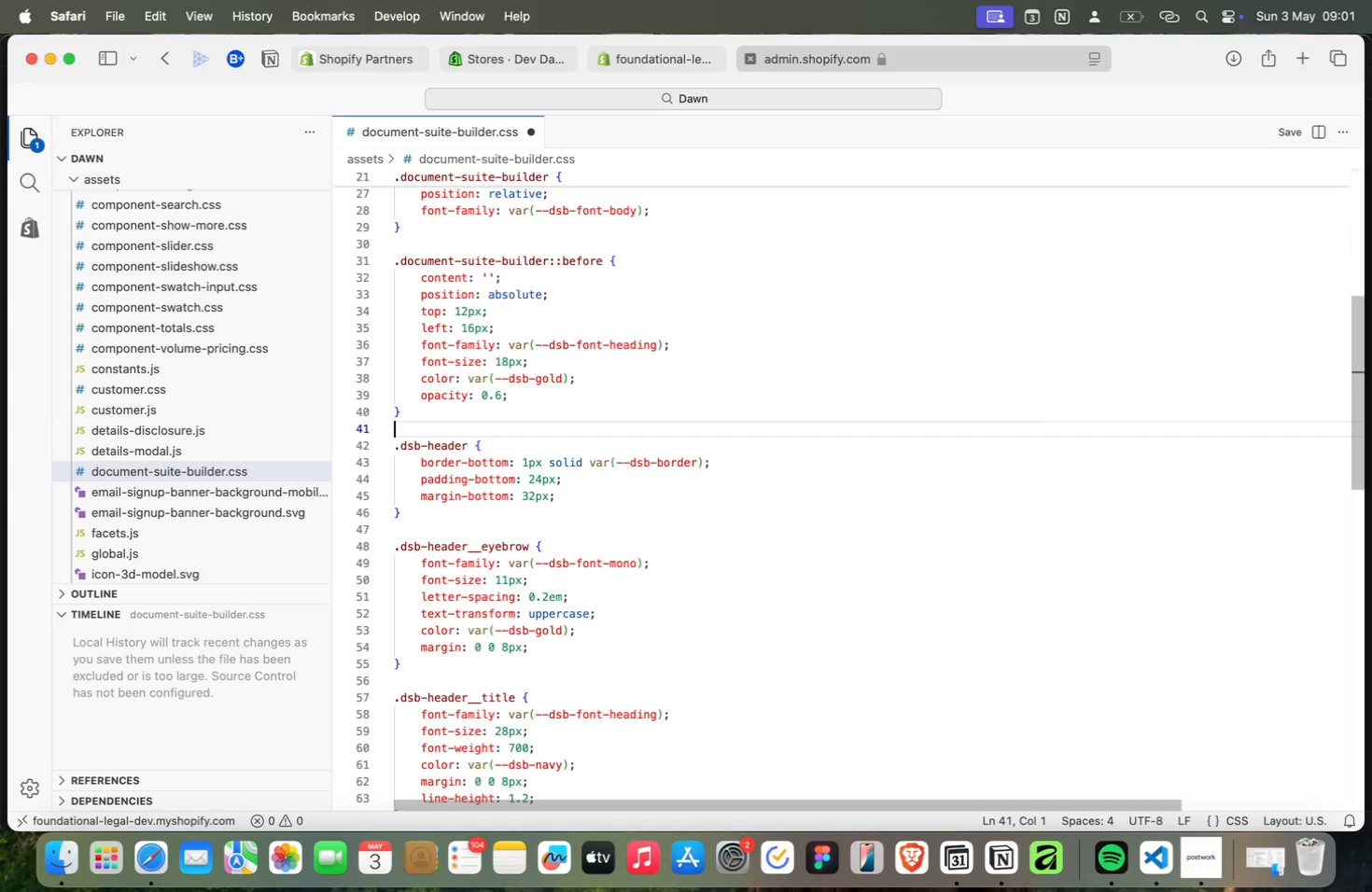 
key(Meta+ArrowDown)
 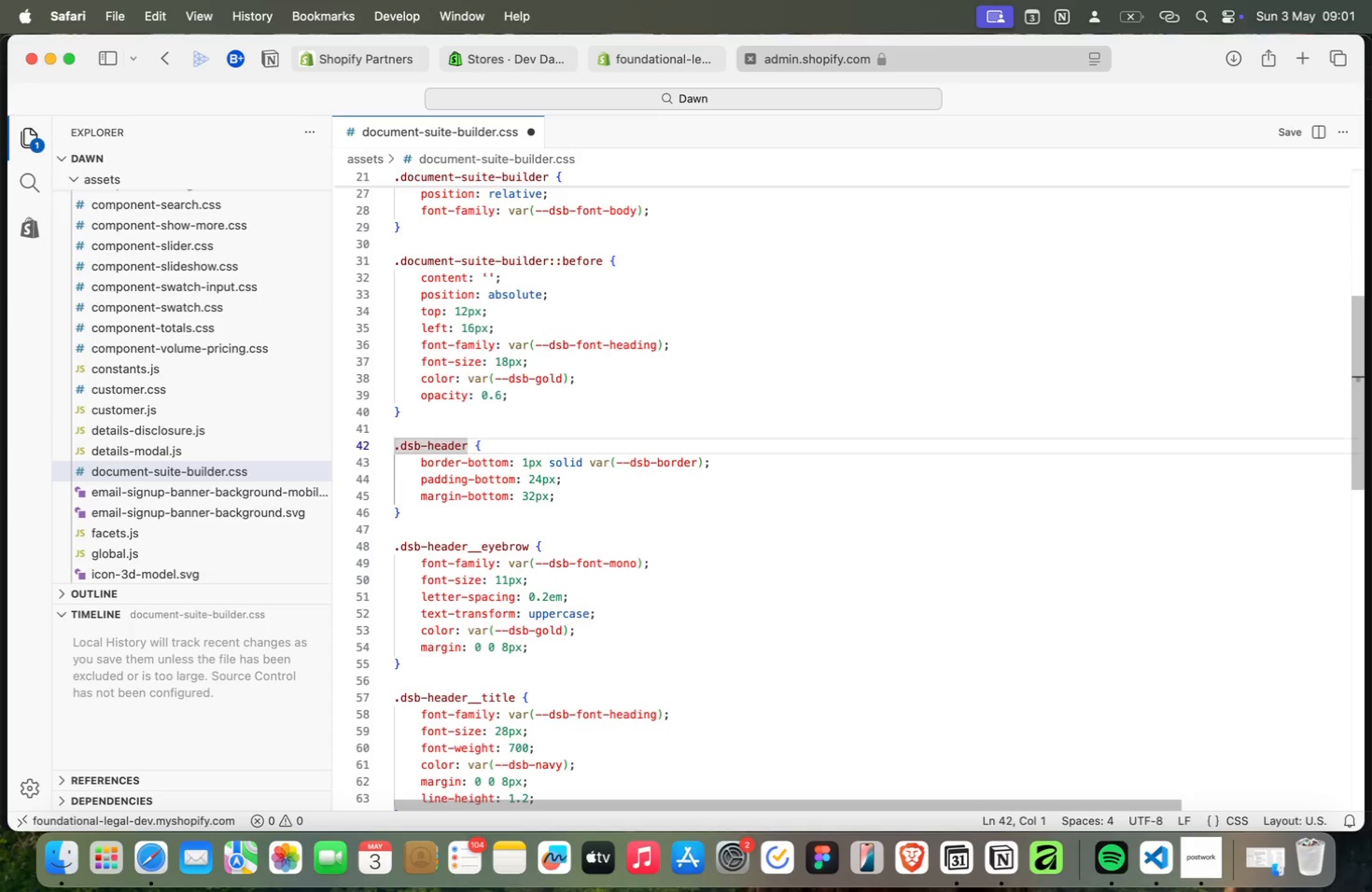 
key(Meta+ArrowUp)
 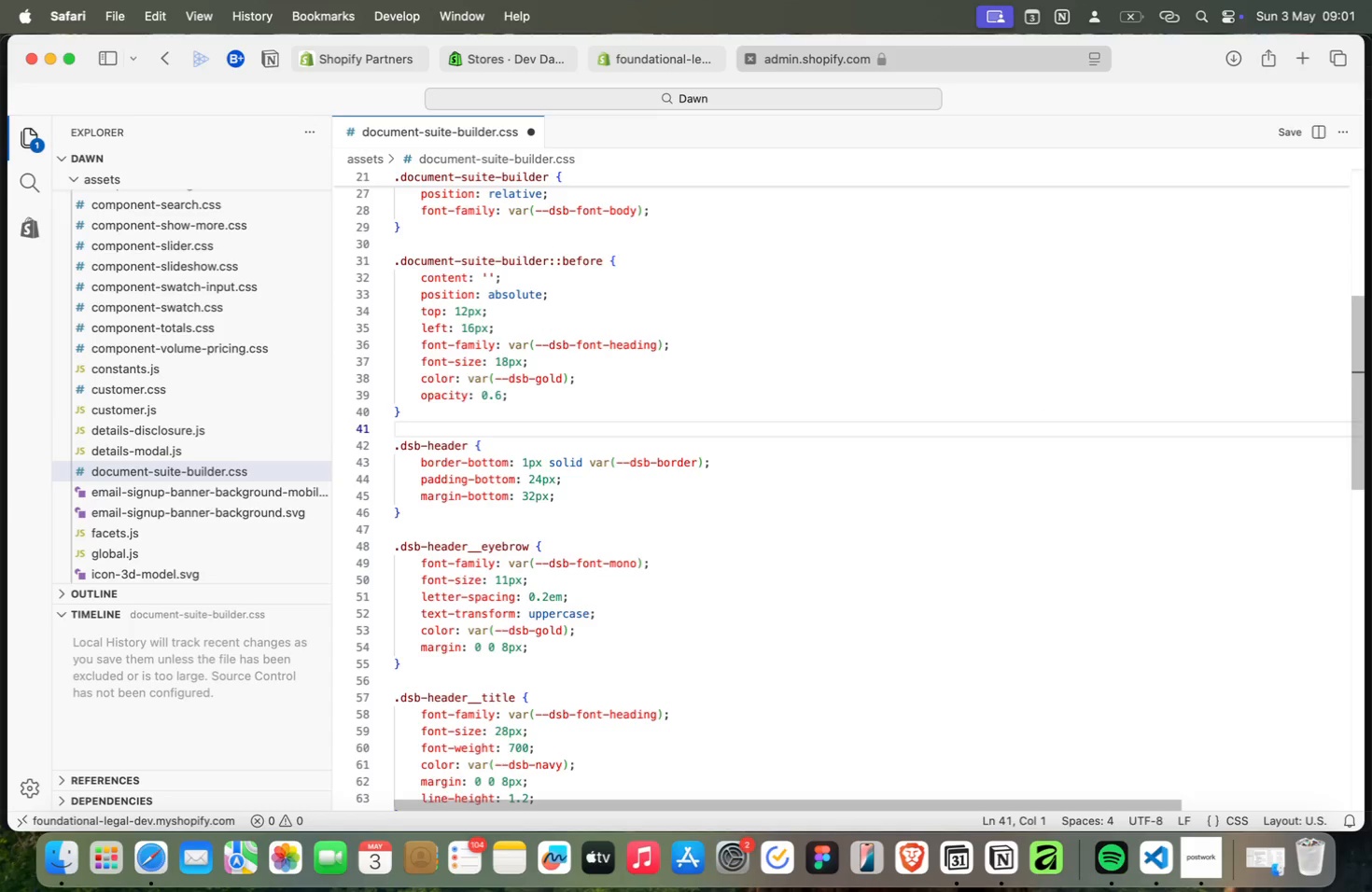 
key(Meta+ArrowDown)
 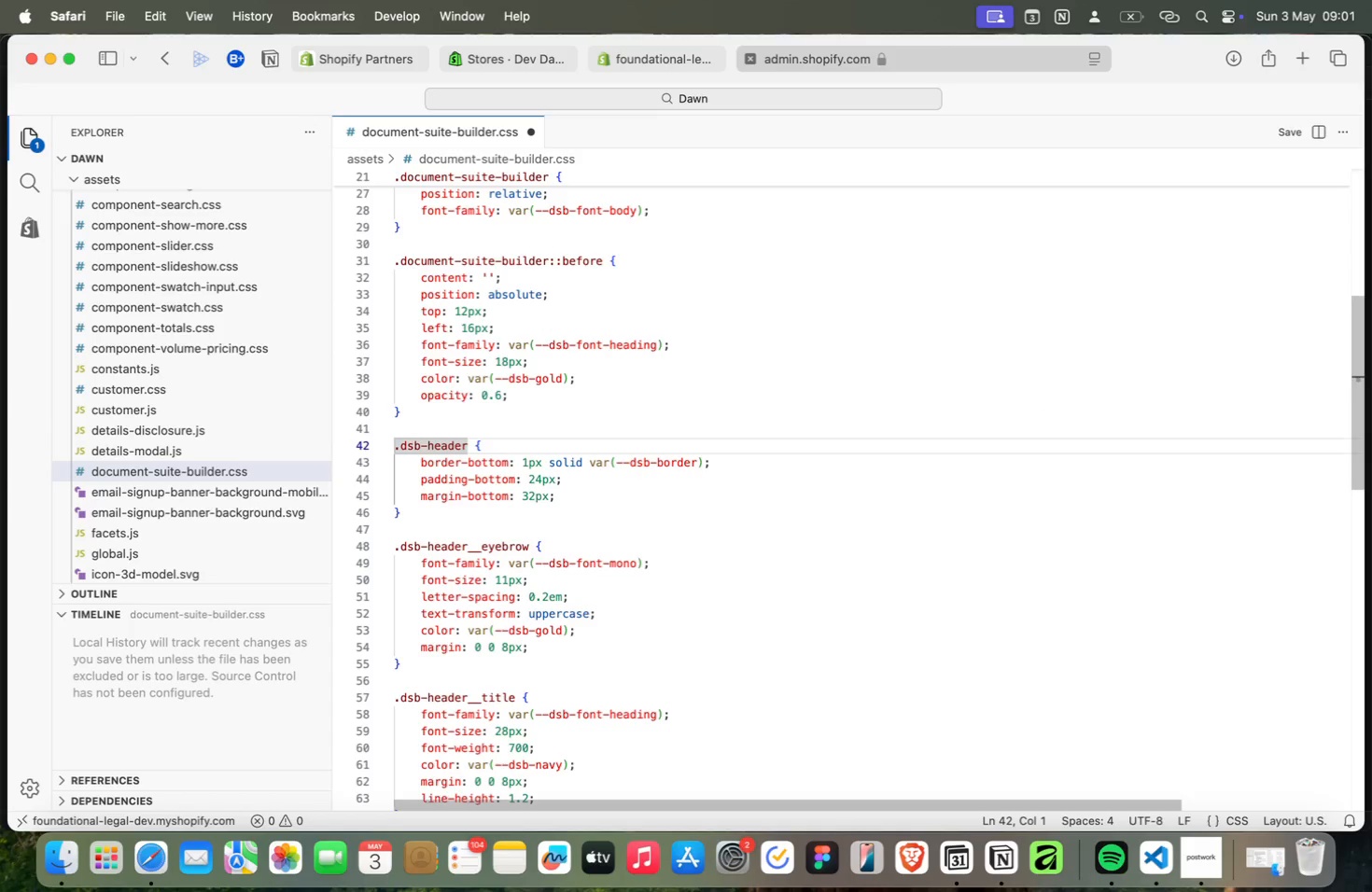 
key(Meta+ArrowDown)
 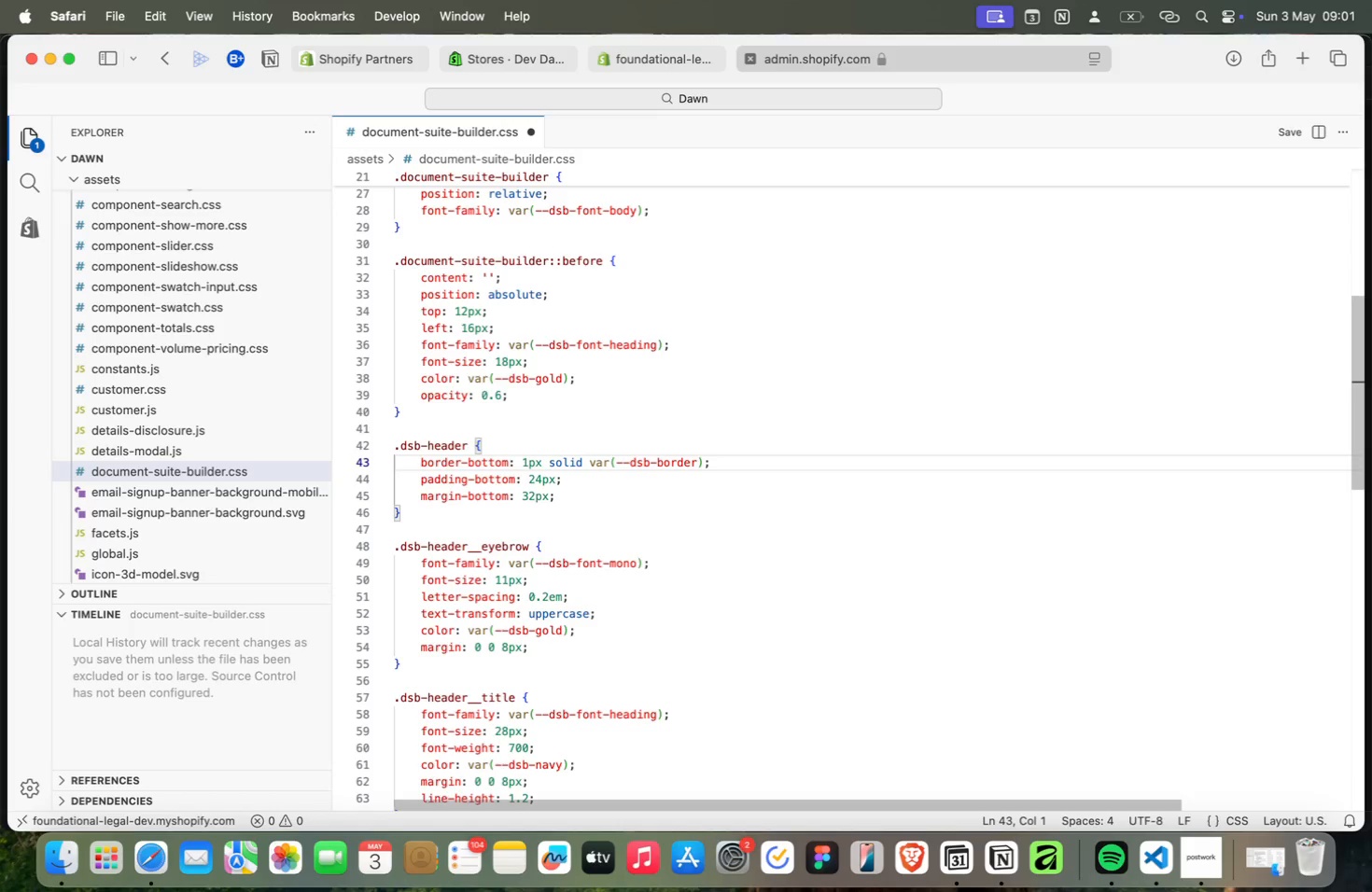 
key(Meta+ArrowDown)
 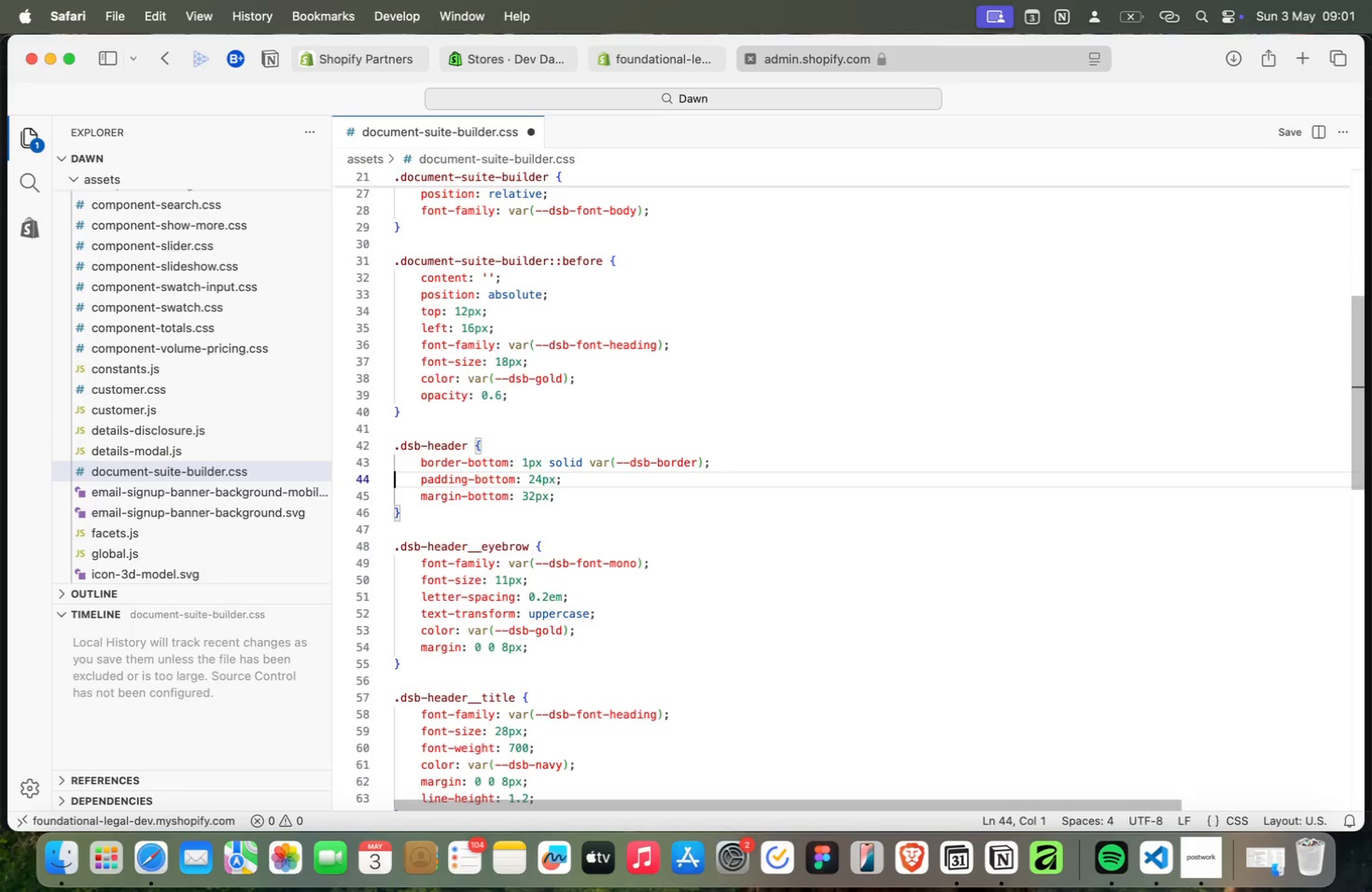 
key(Meta+ArrowUp)
 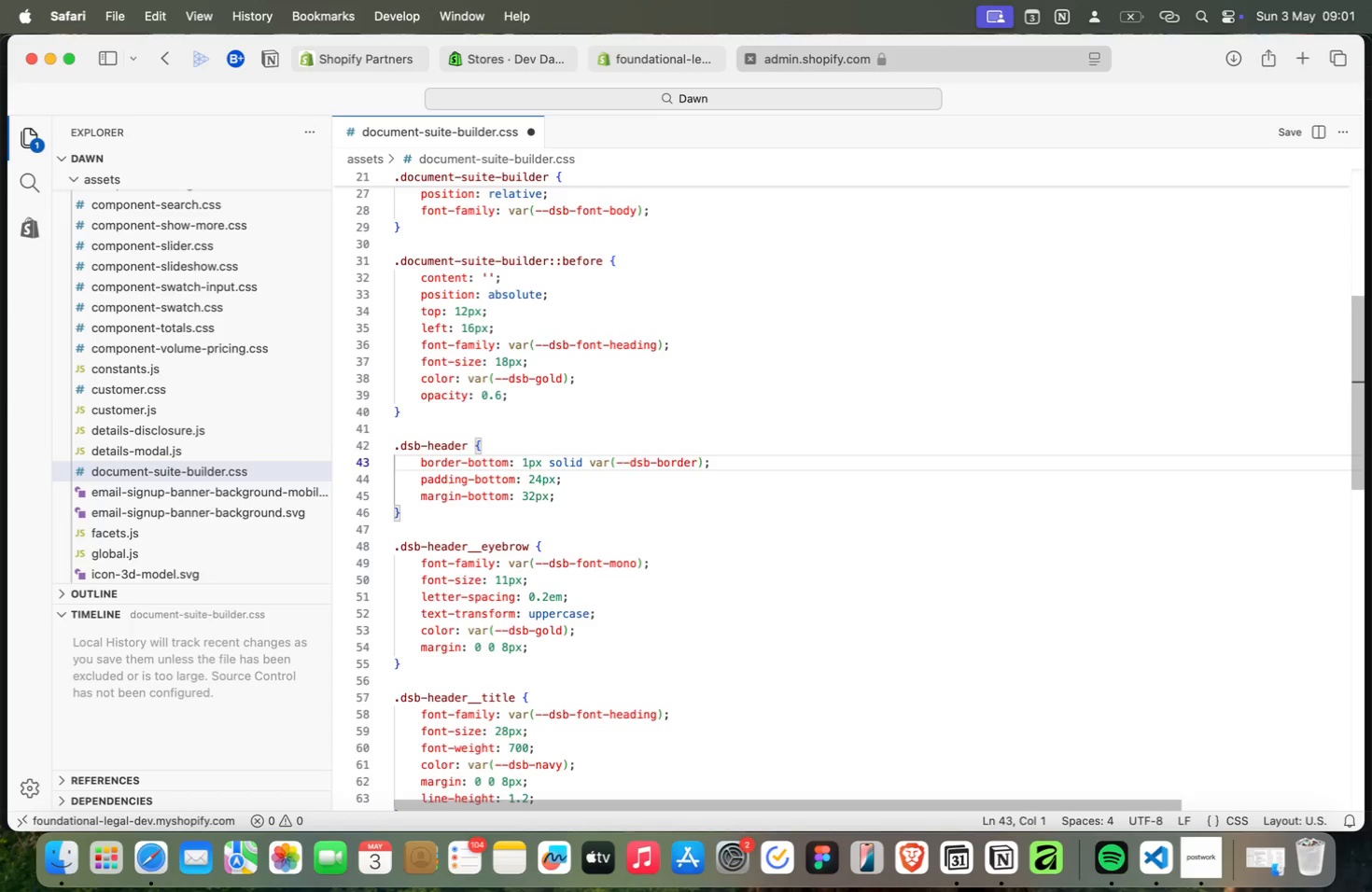 
key(Meta+ArrowDown)
 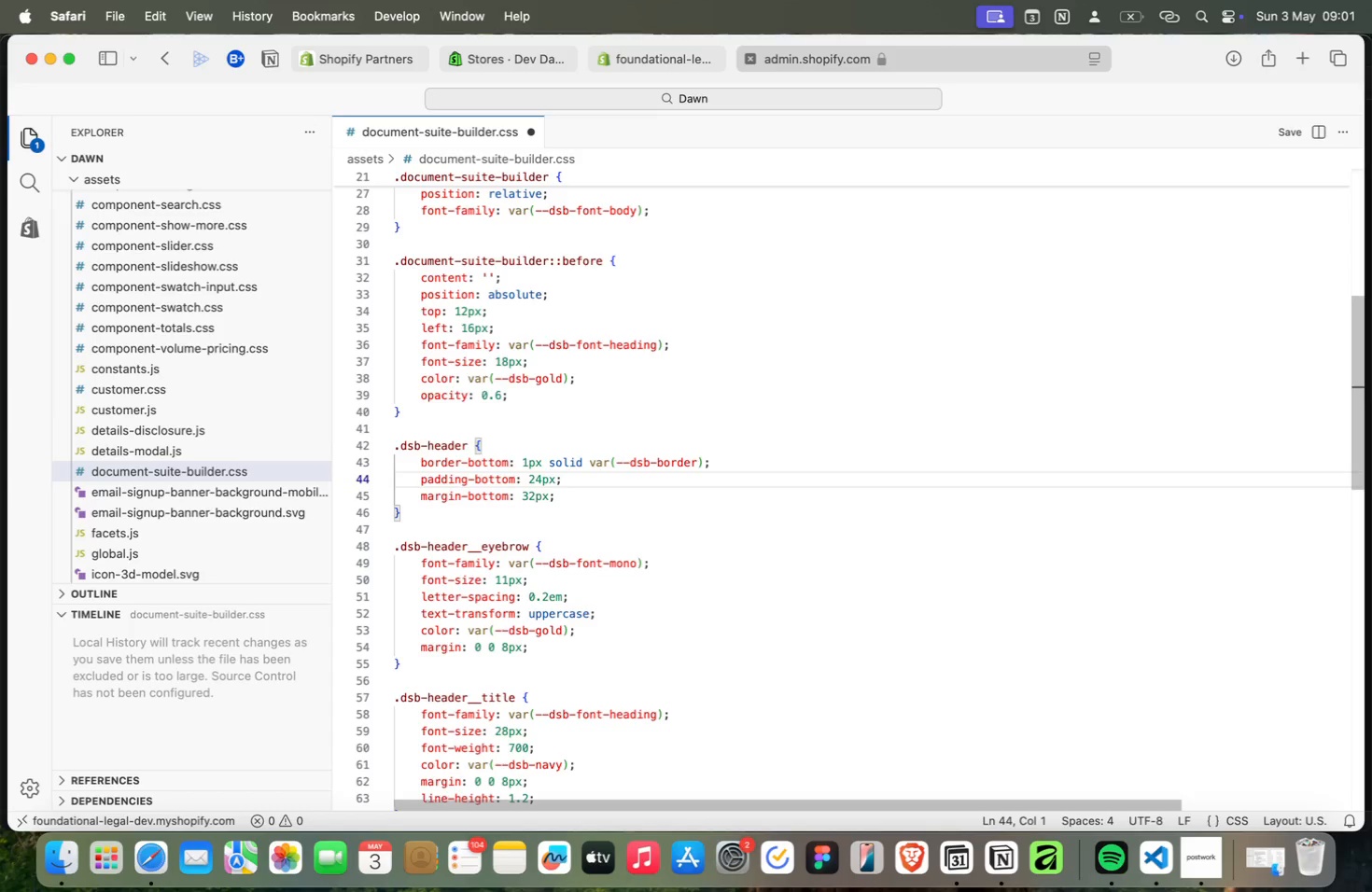 
key(Meta+ArrowDown)
 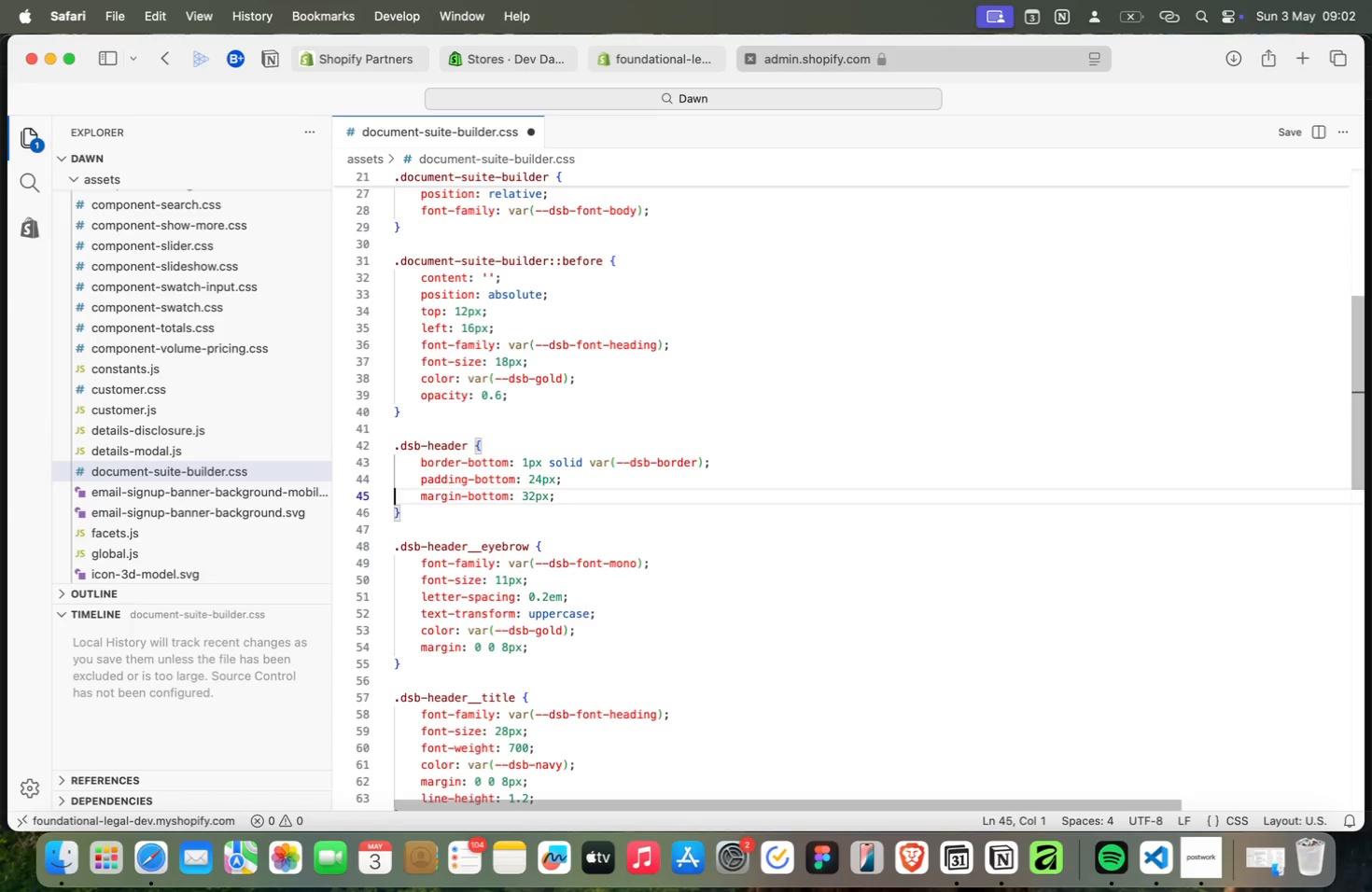 
key(Meta+ArrowDown)
 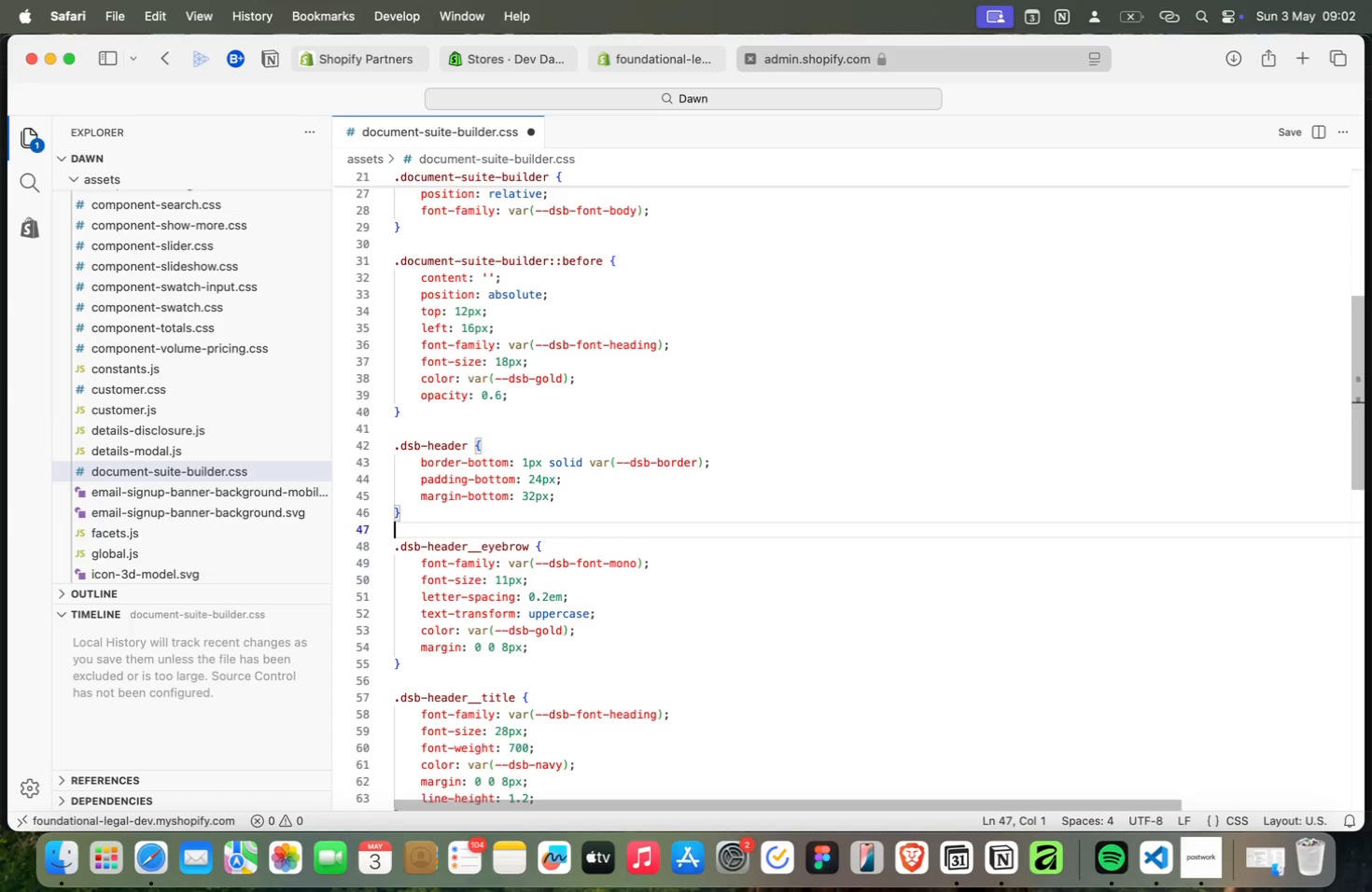 
key(Meta+ArrowDown)
 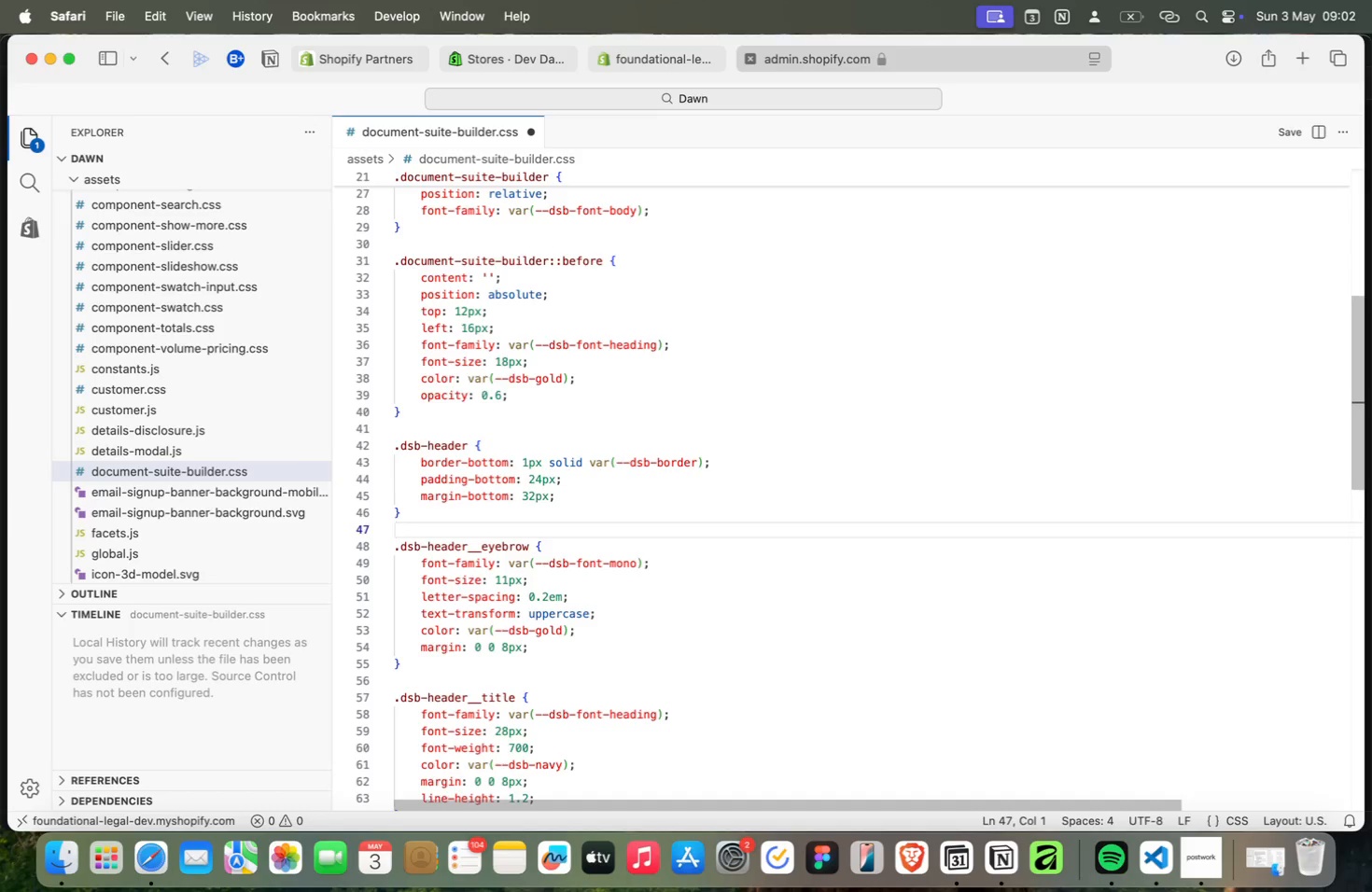 
wait(5.92)
 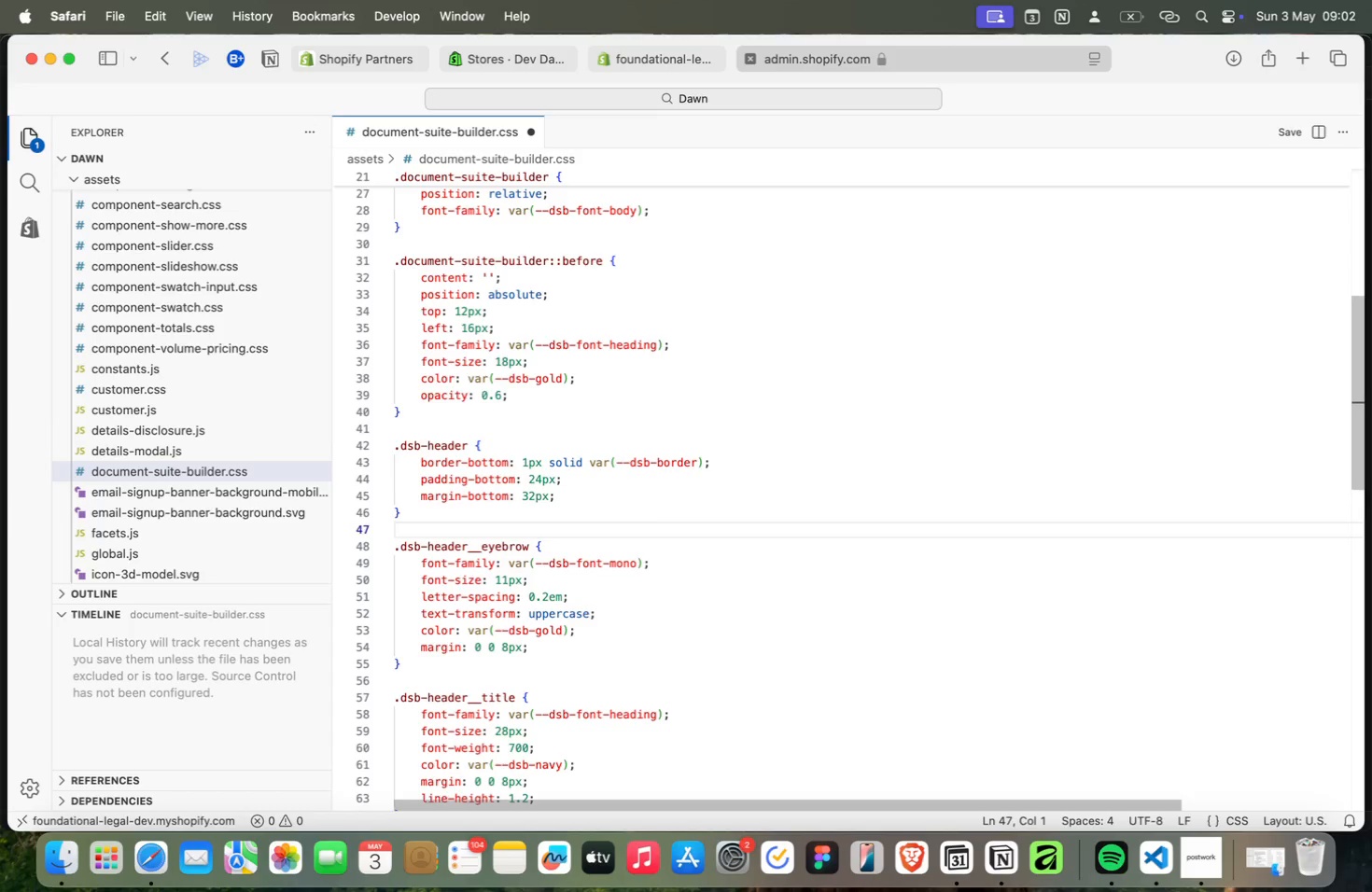 
key(Meta+ArrowDown)
 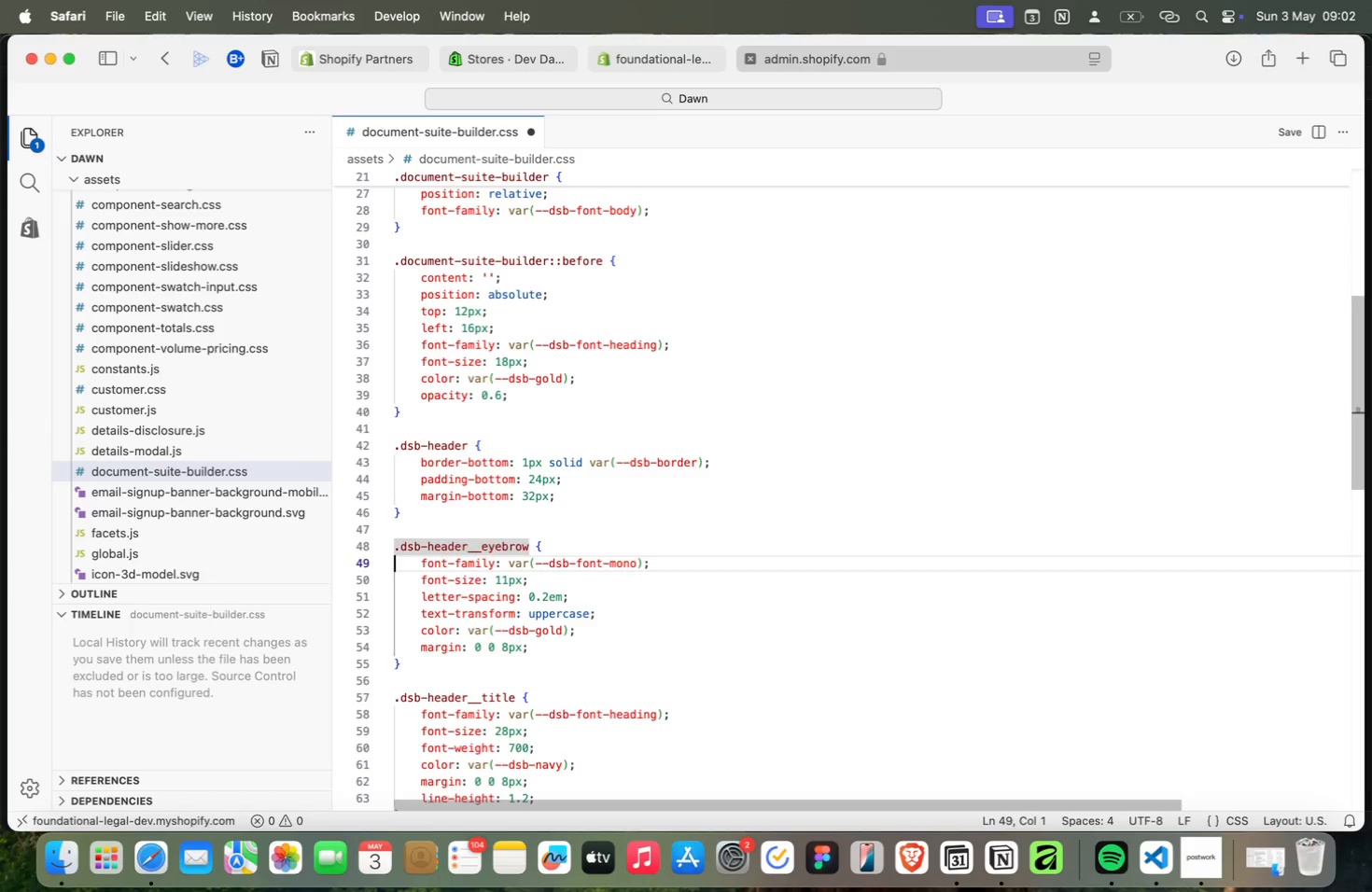 
key(Meta+ArrowDown)
 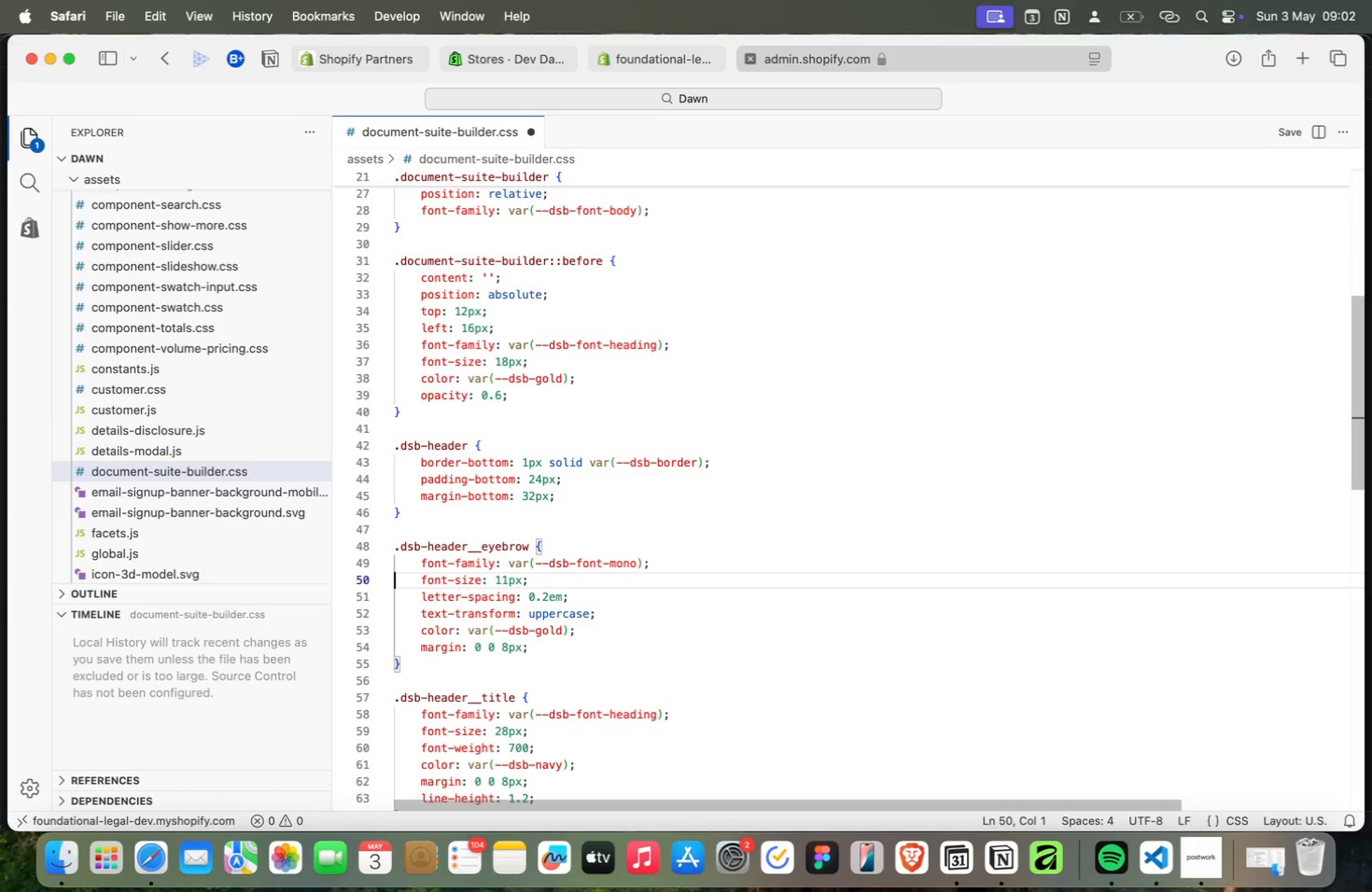 
key(Meta+ArrowDown)
 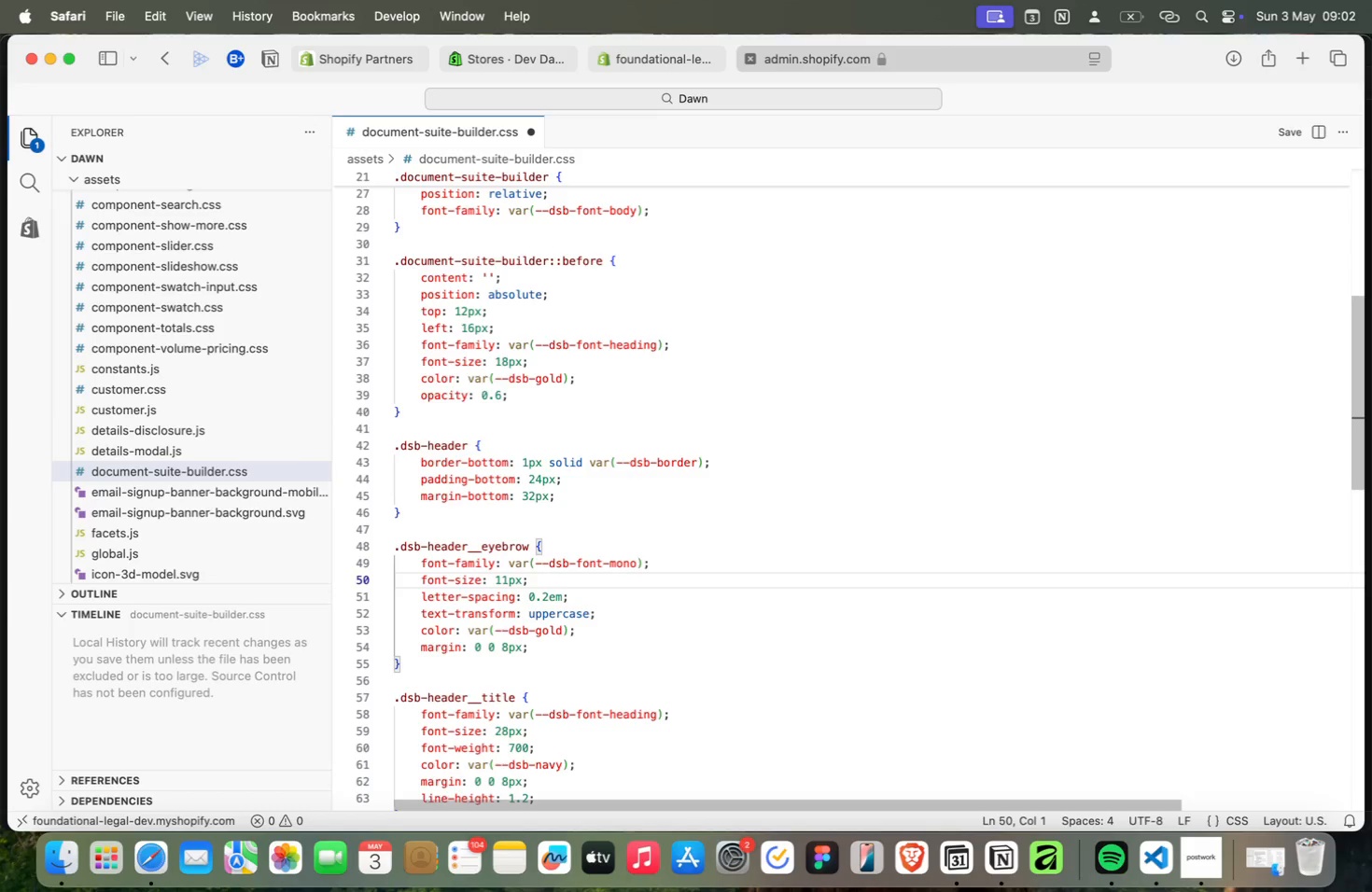 
key(Meta+ArrowDown)
 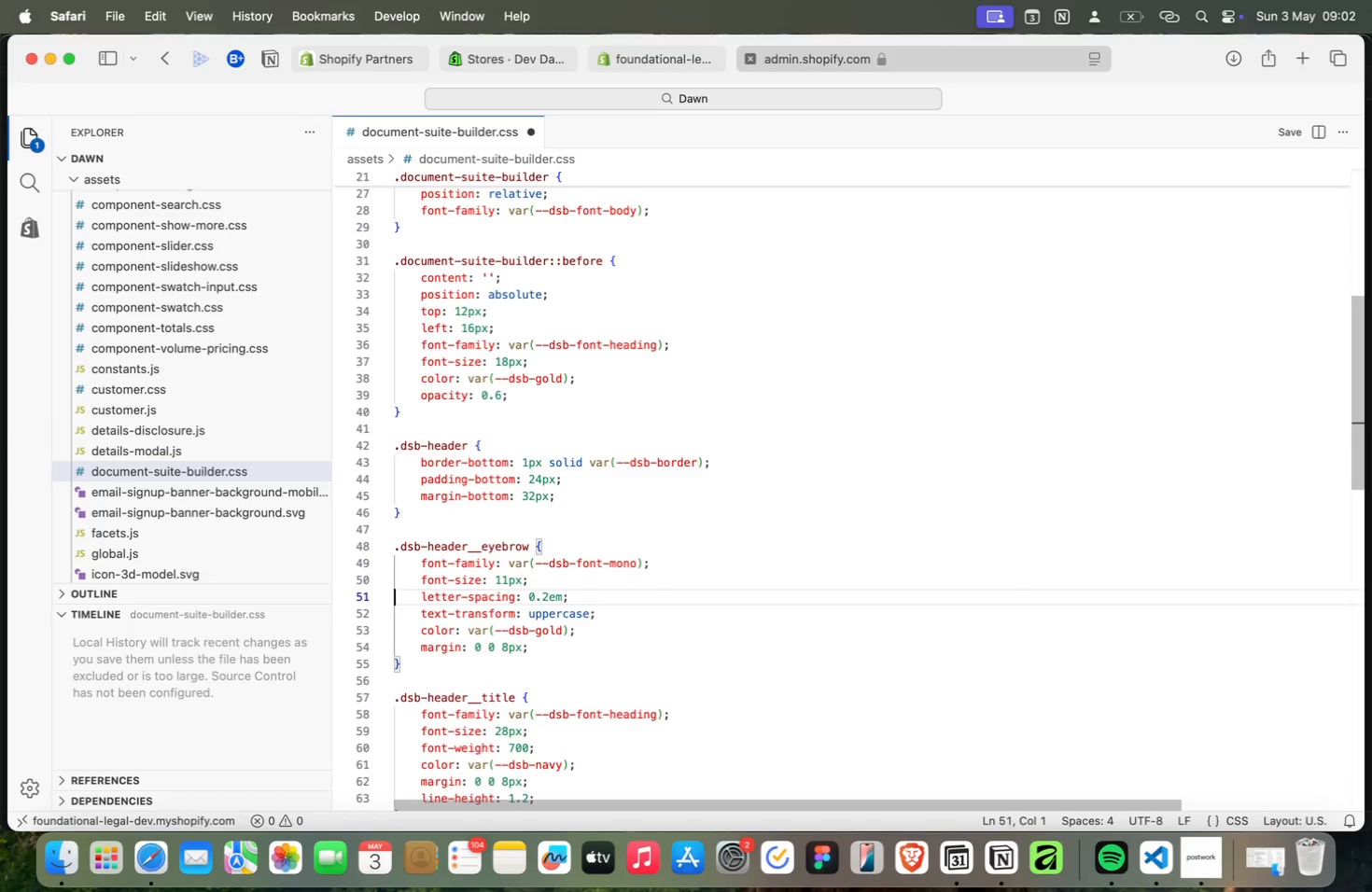 
key(Meta+ArrowDown)
 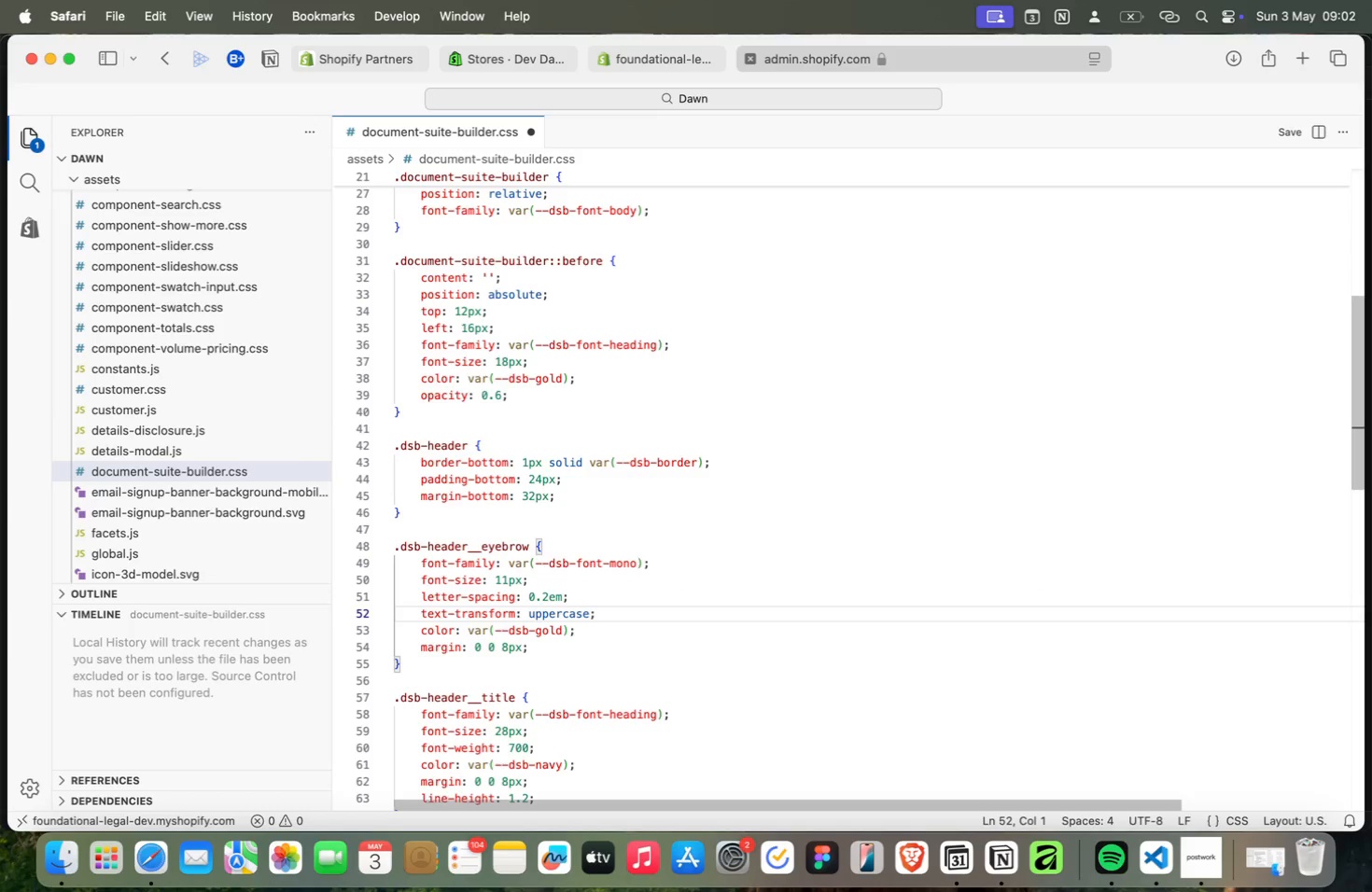 
key(Meta+ArrowDown)
 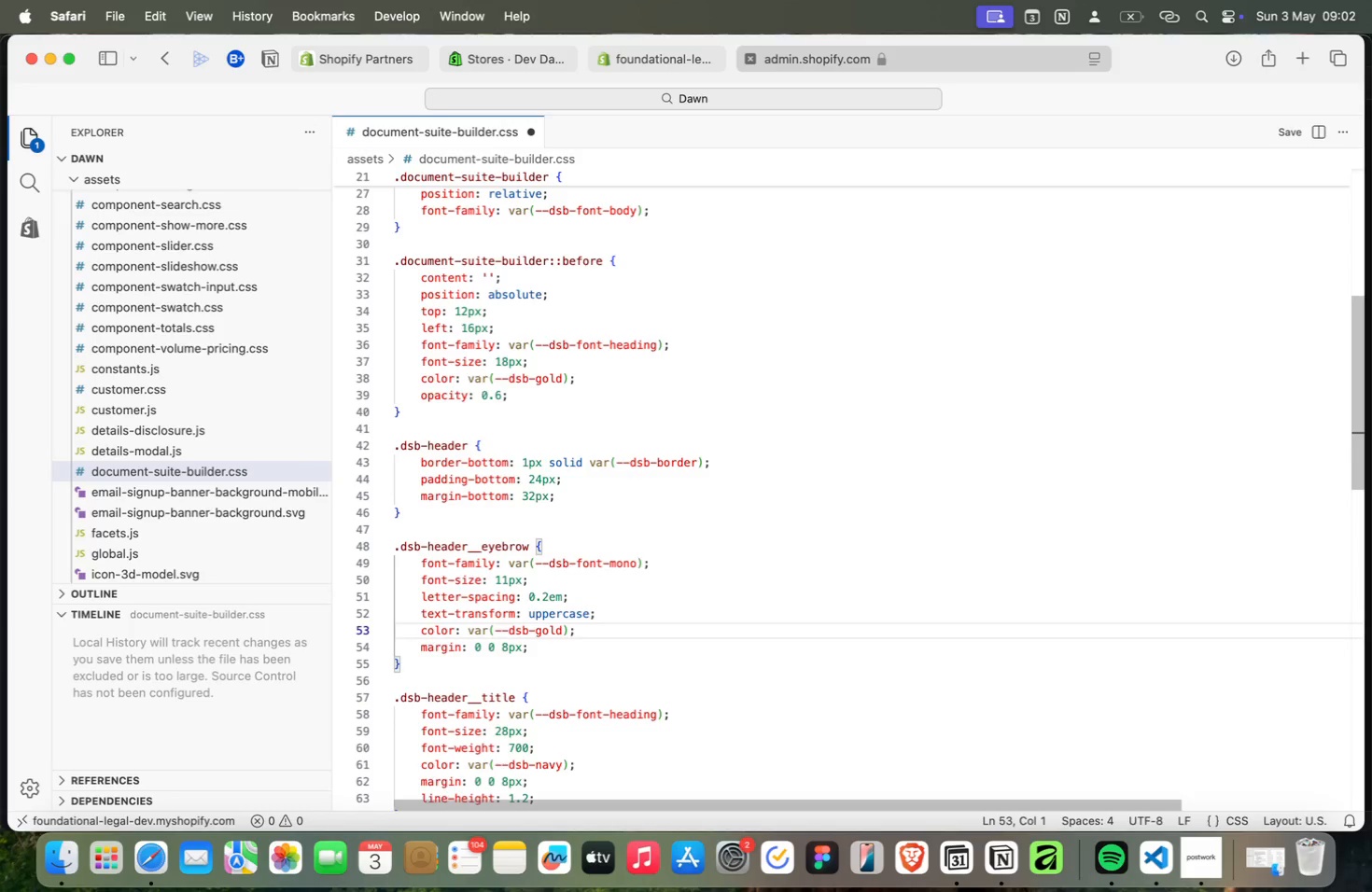 
key(Meta+ArrowUp)
 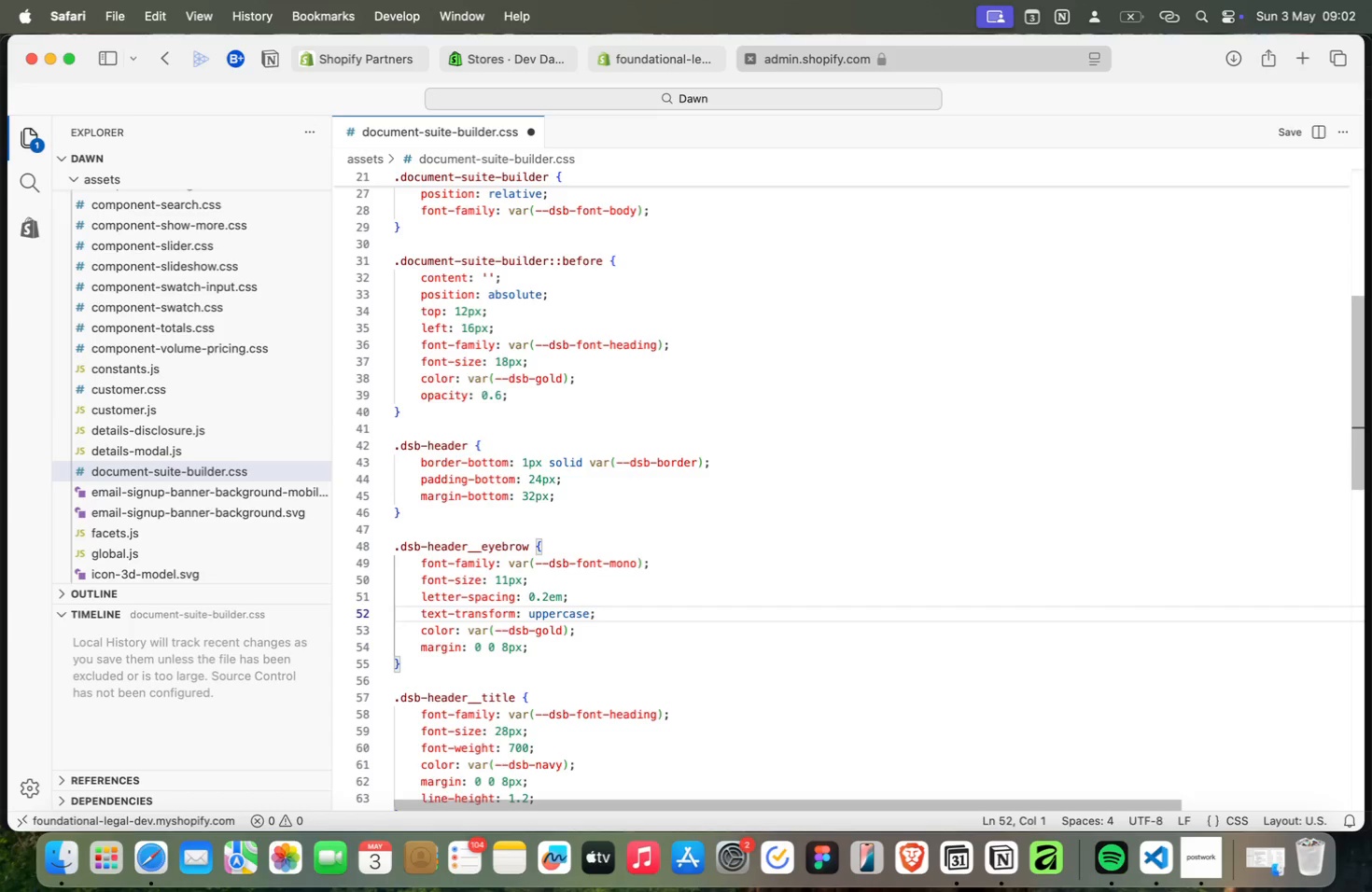 
key(Meta+ArrowDown)
 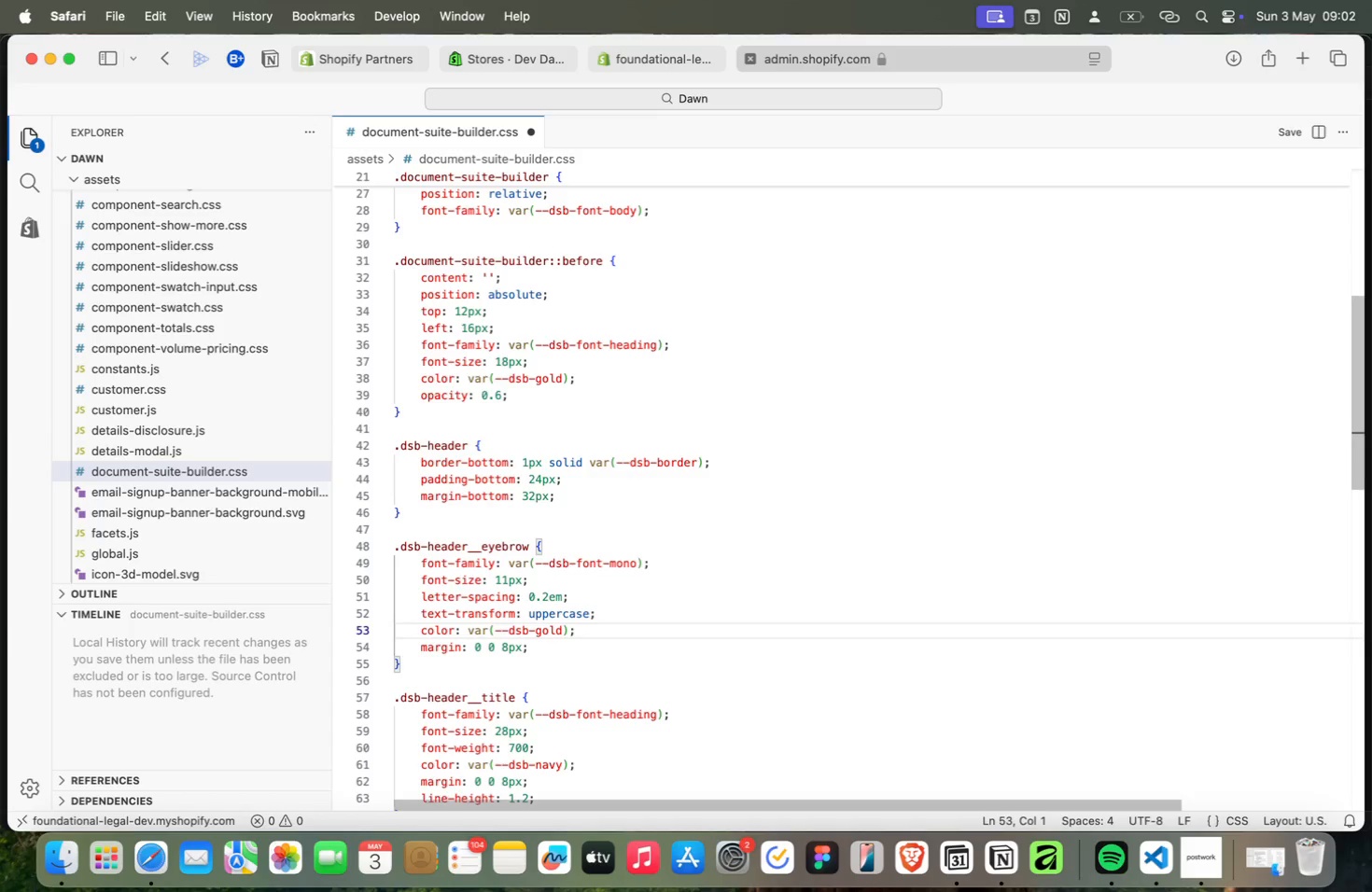 
key(Meta+ArrowDown)
 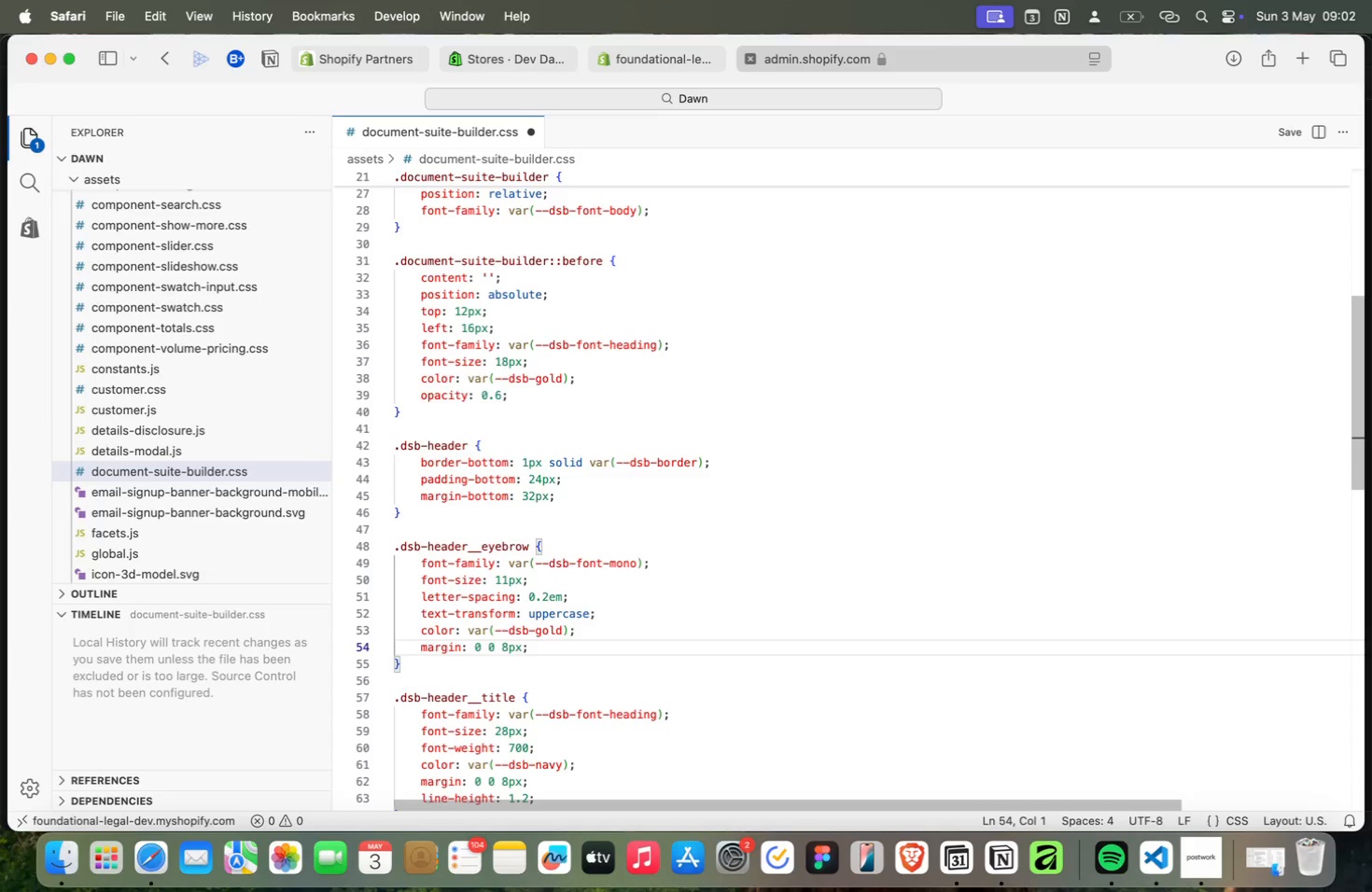 
wait(9.59)
 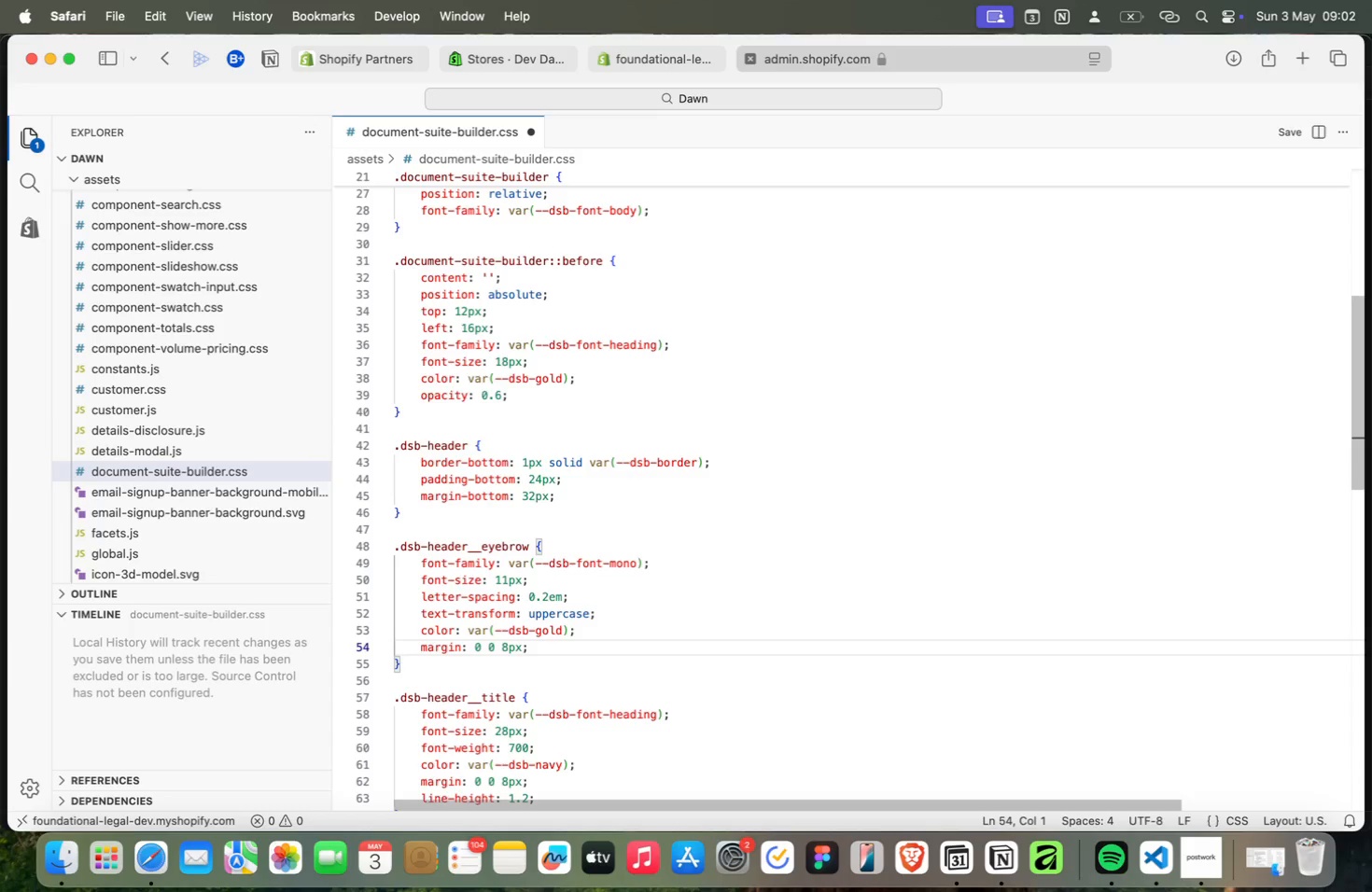 
key(Meta+ArrowDown)
 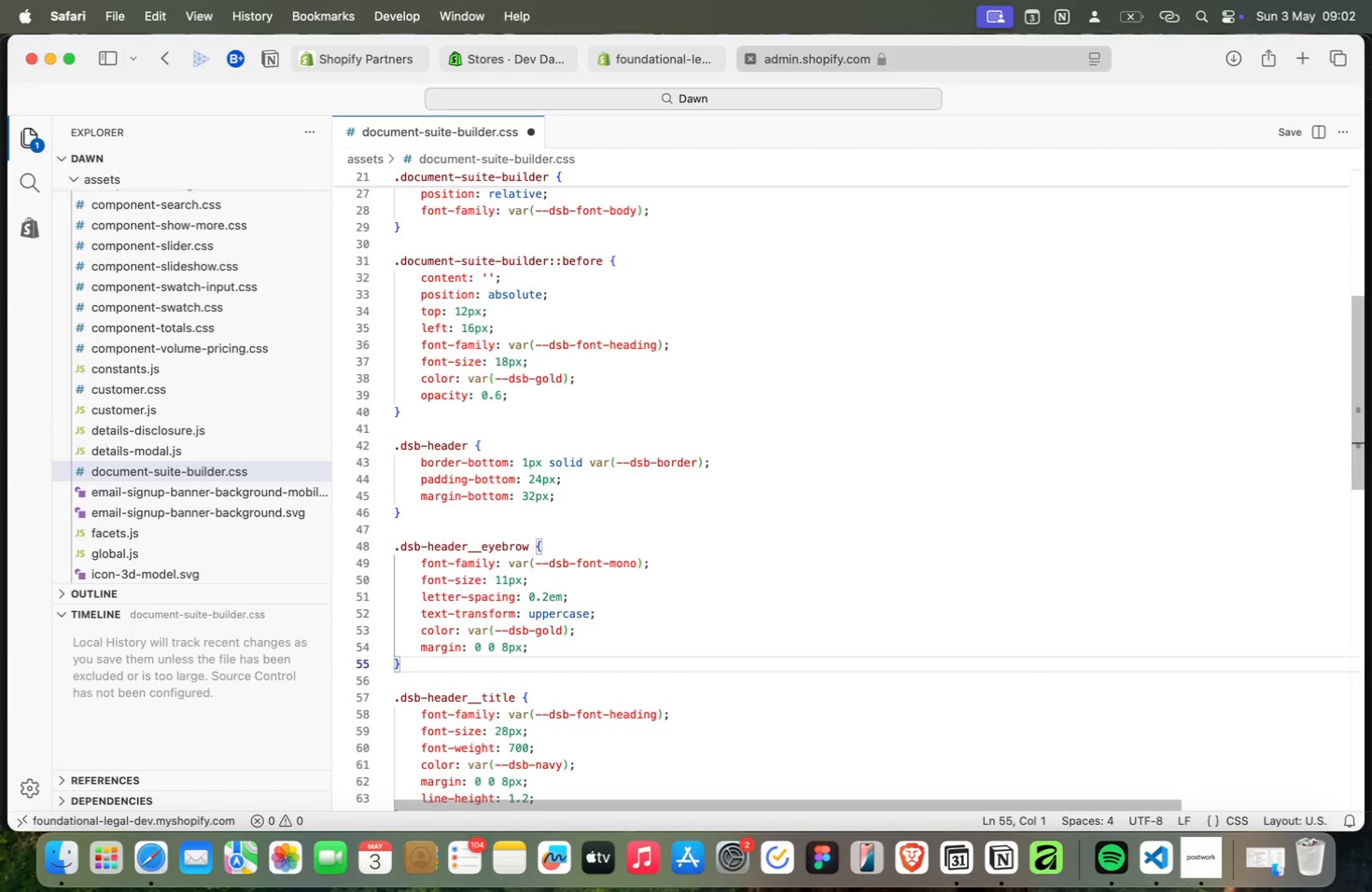 
key(Meta+ArrowDown)
 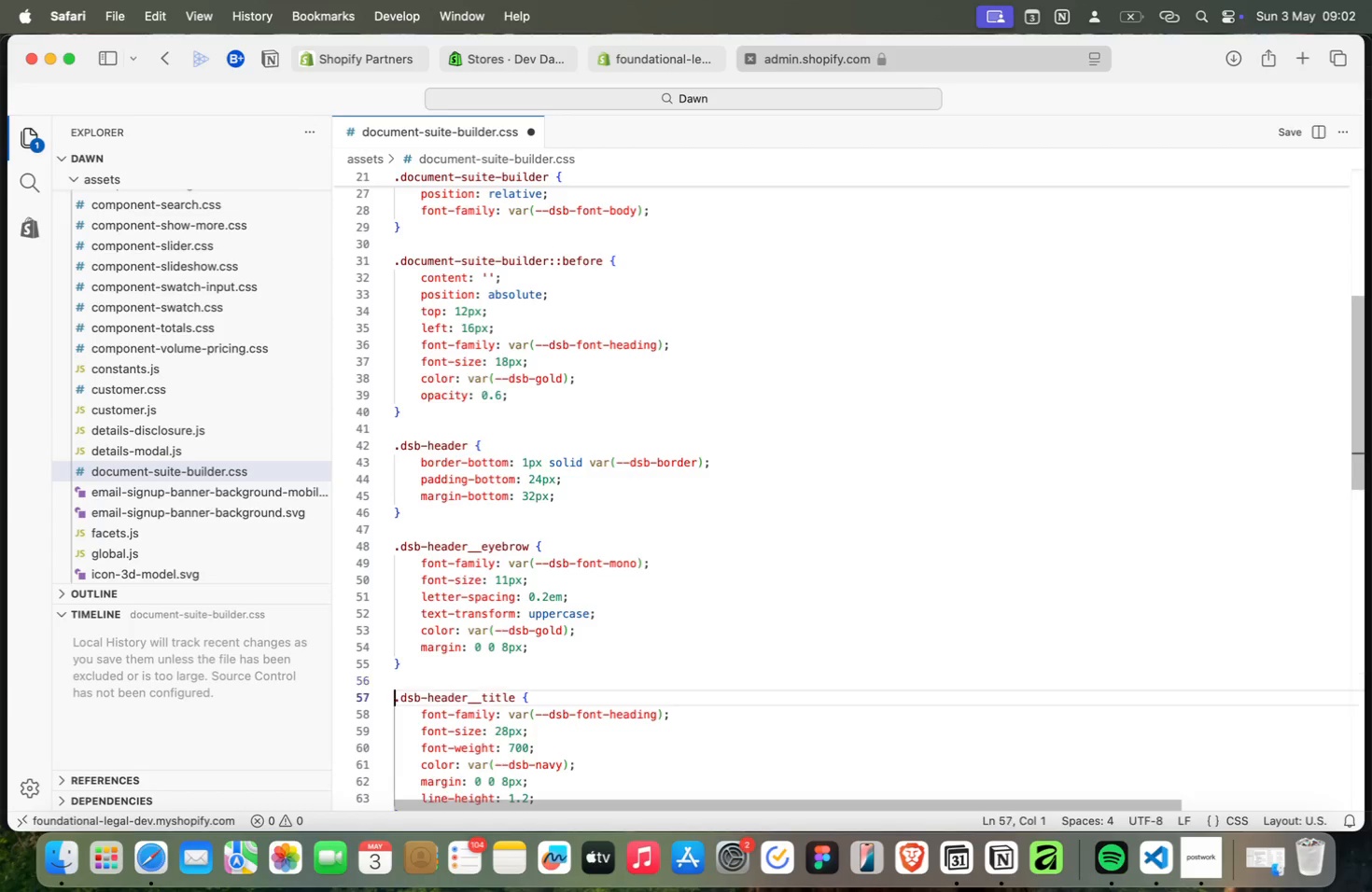 
key(Meta+ArrowDown)
 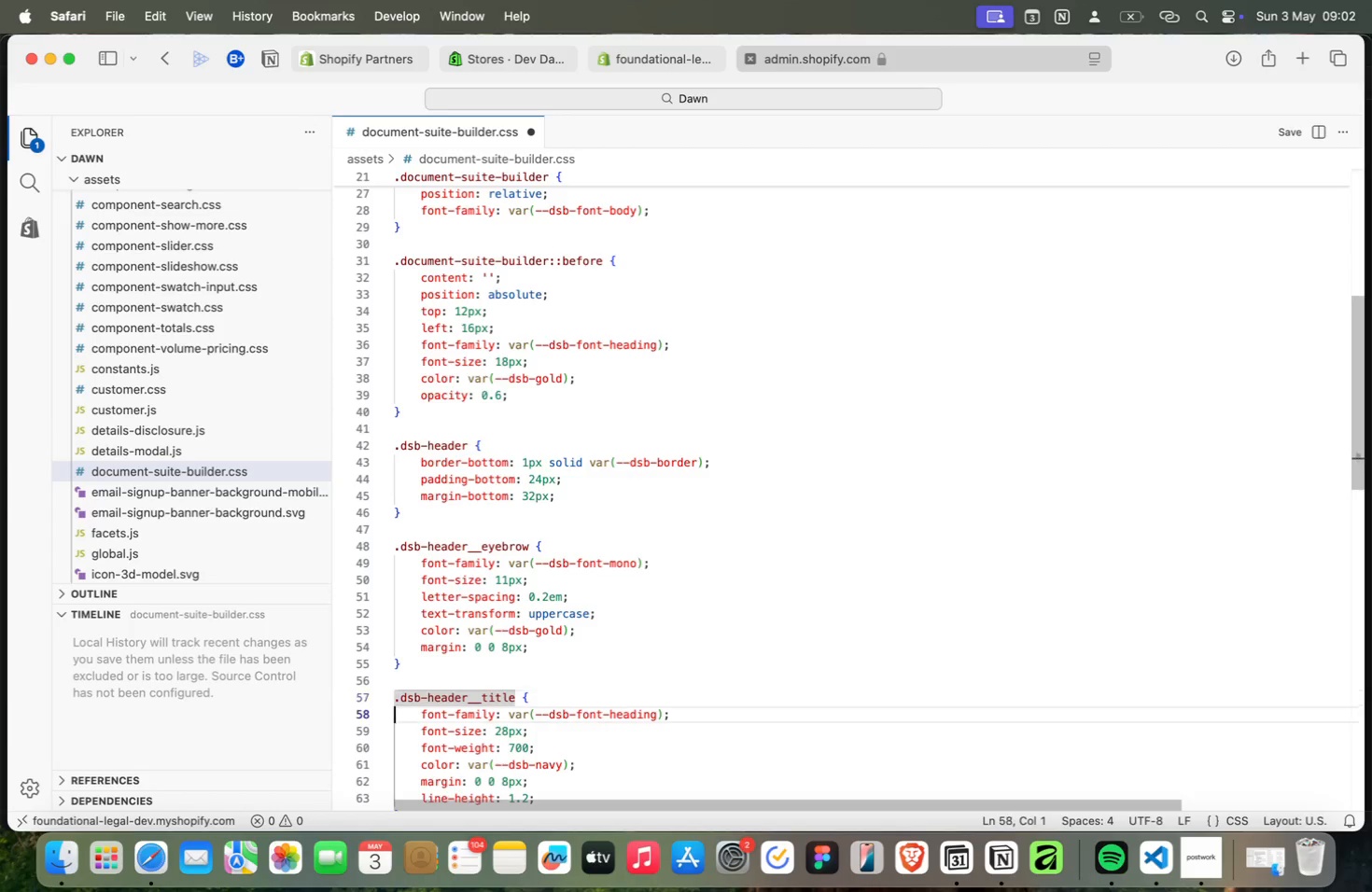 
key(Meta+ArrowDown)
 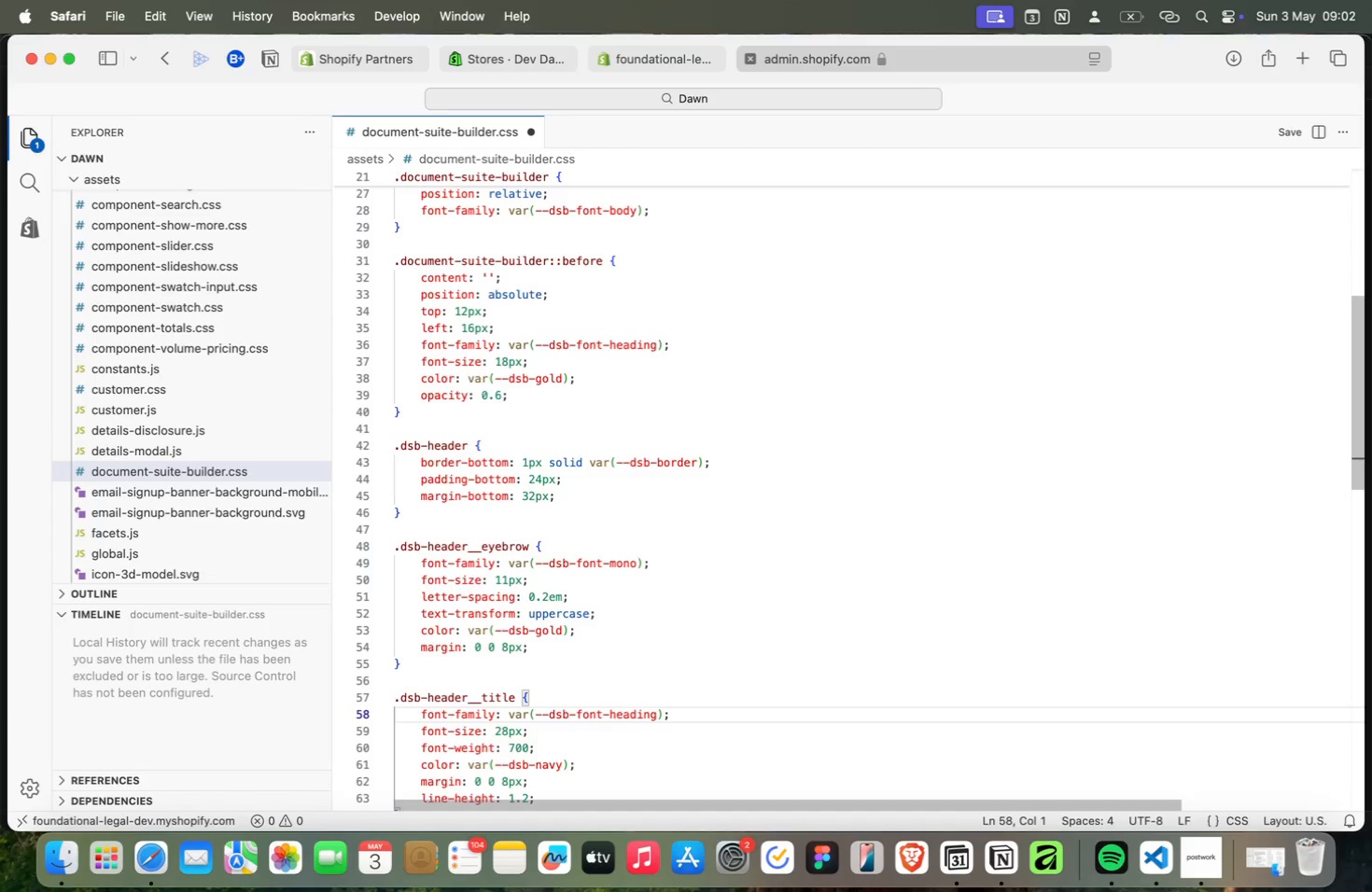 
key(Meta+ArrowDown)
 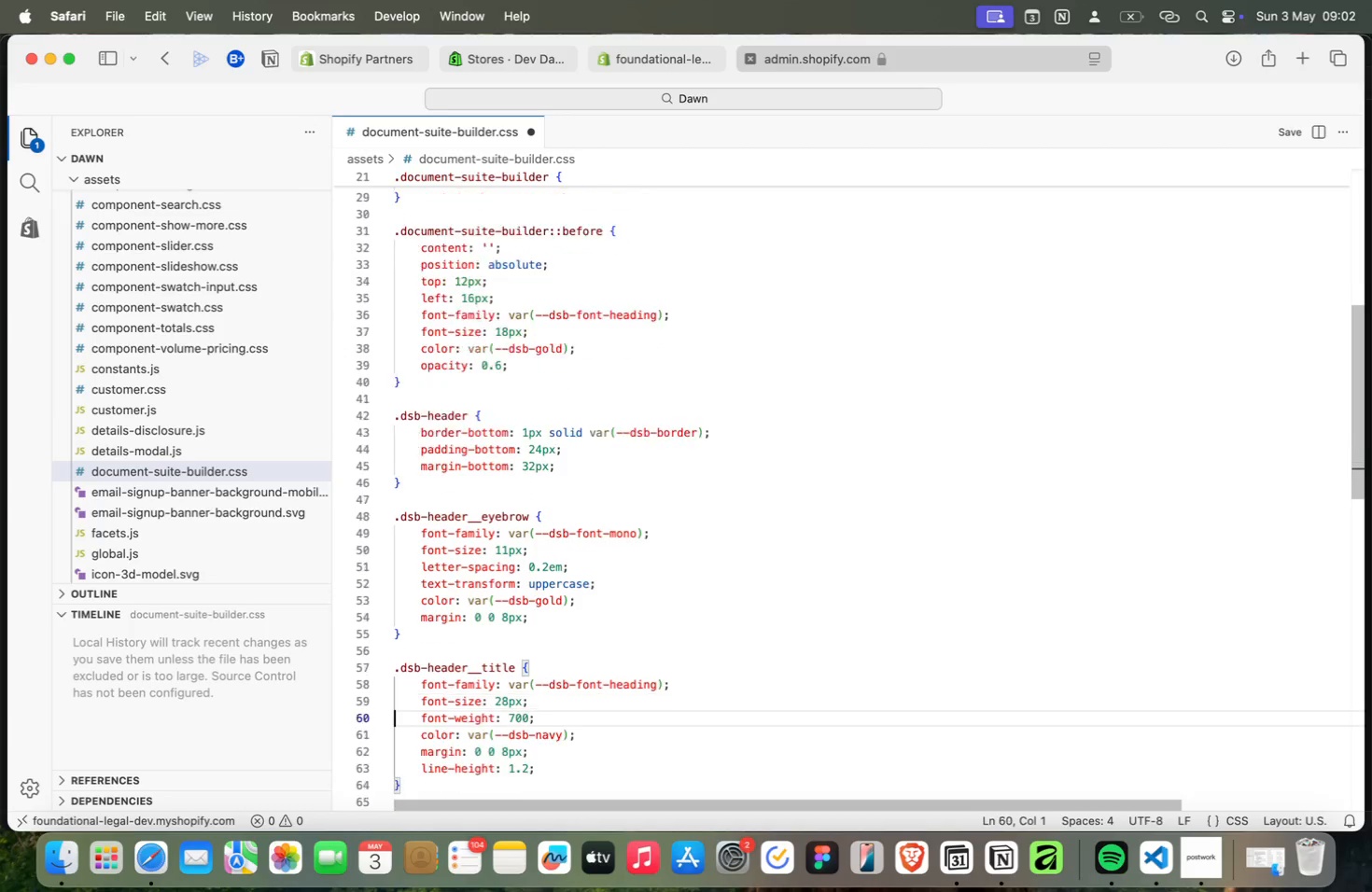 
key(Meta+ArrowDown)
 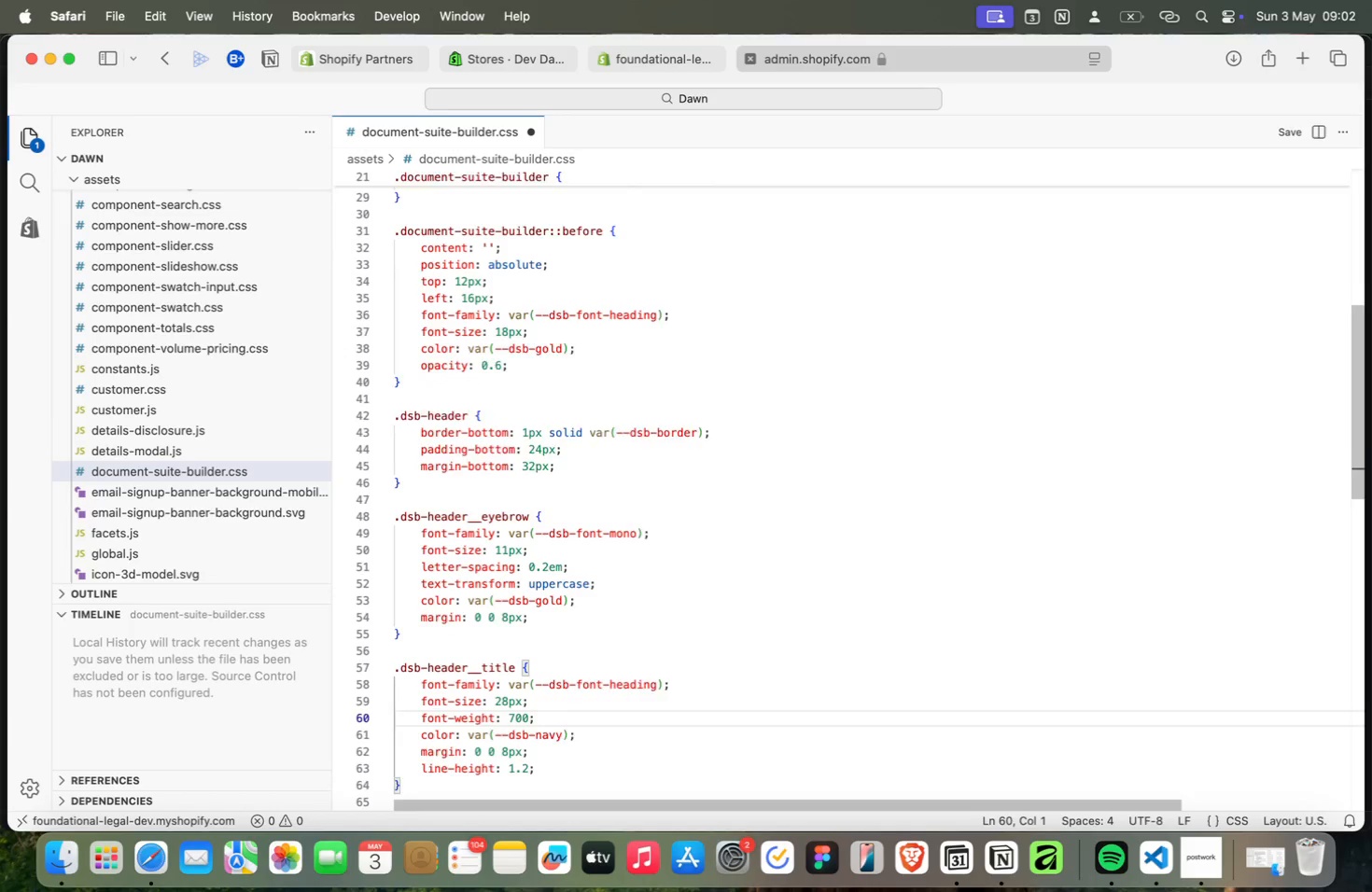 
key(Meta+ArrowDown)
 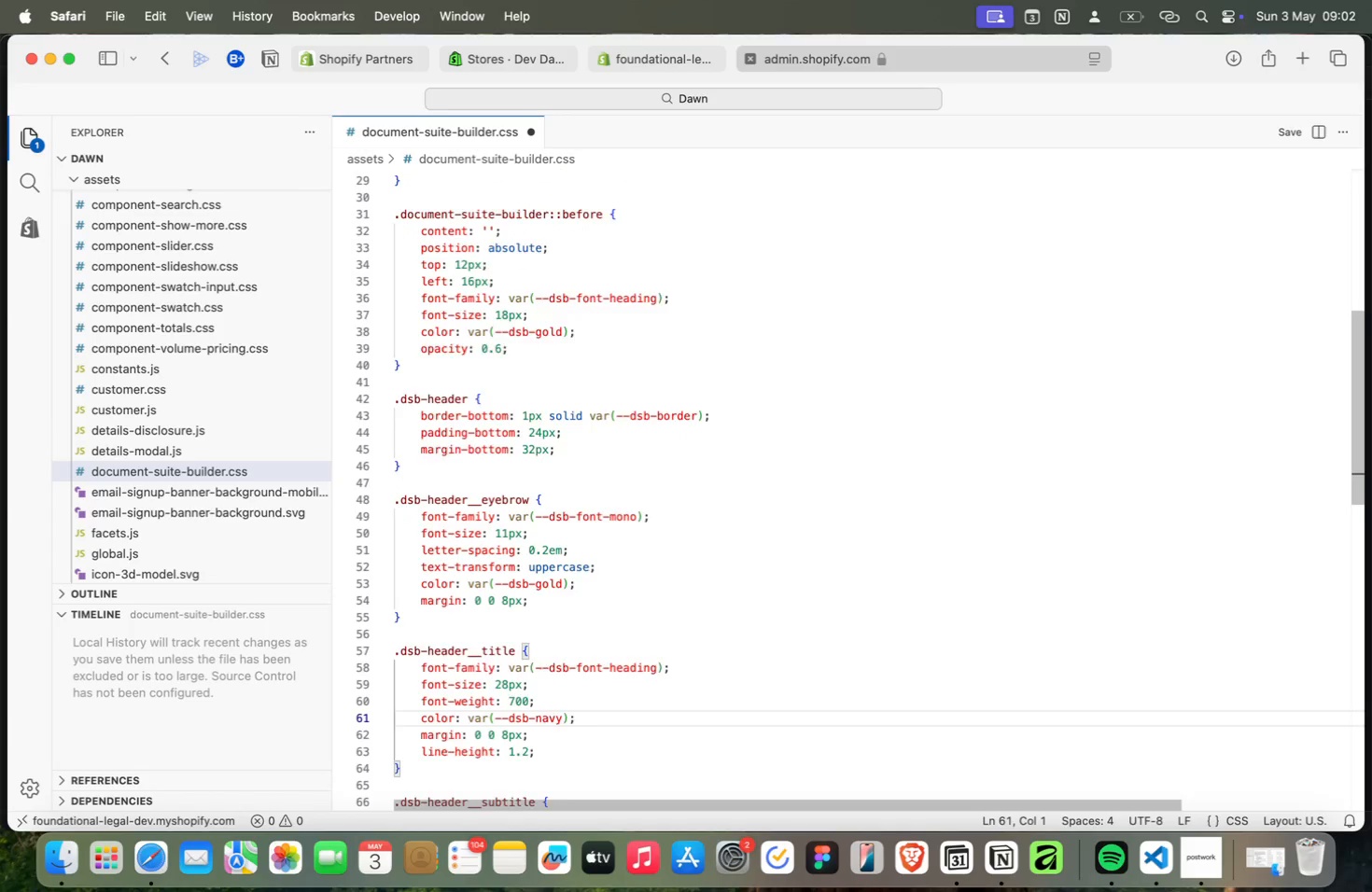 
key(Meta+ArrowDown)
 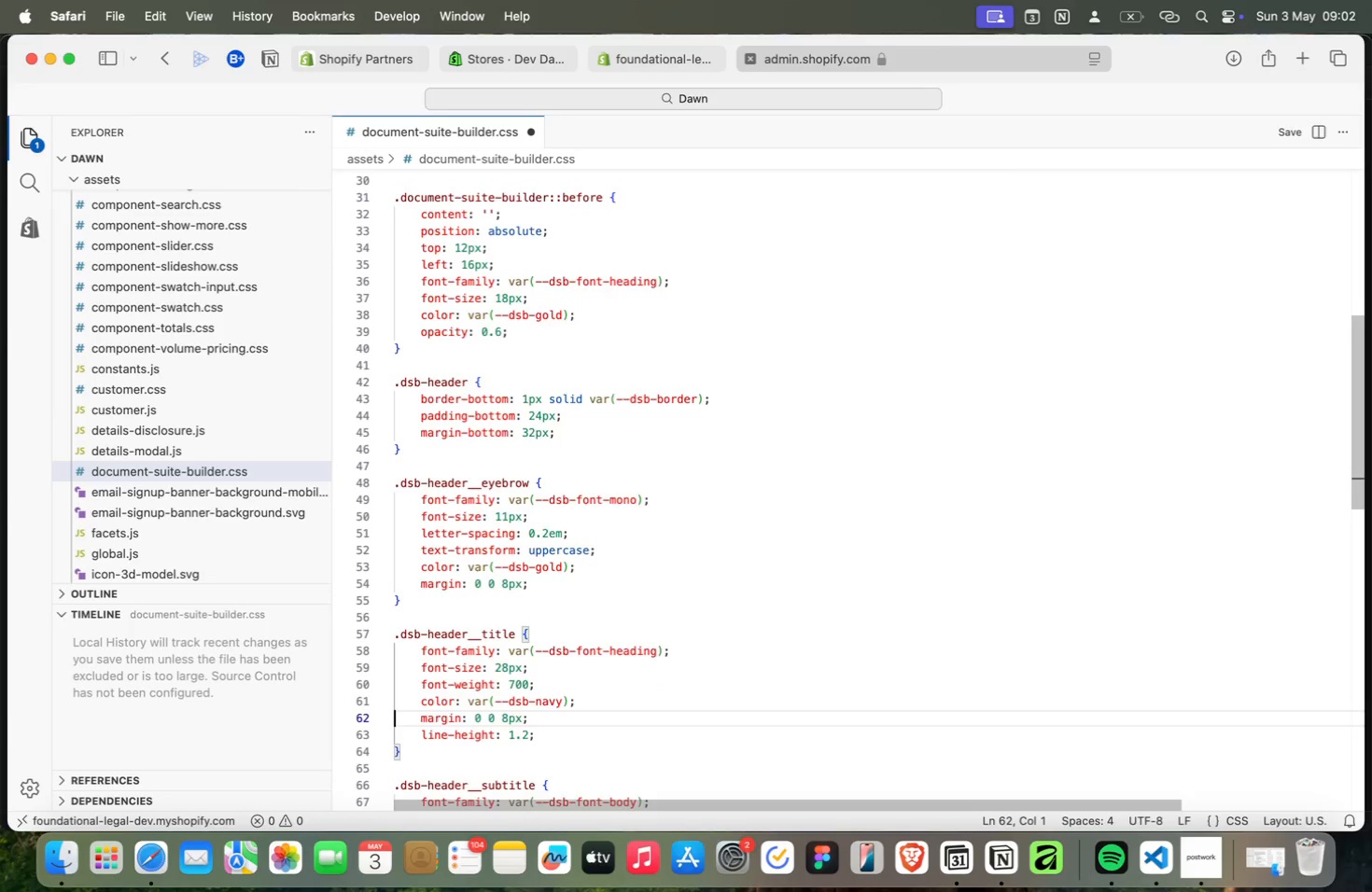 
key(Meta+ArrowDown)
 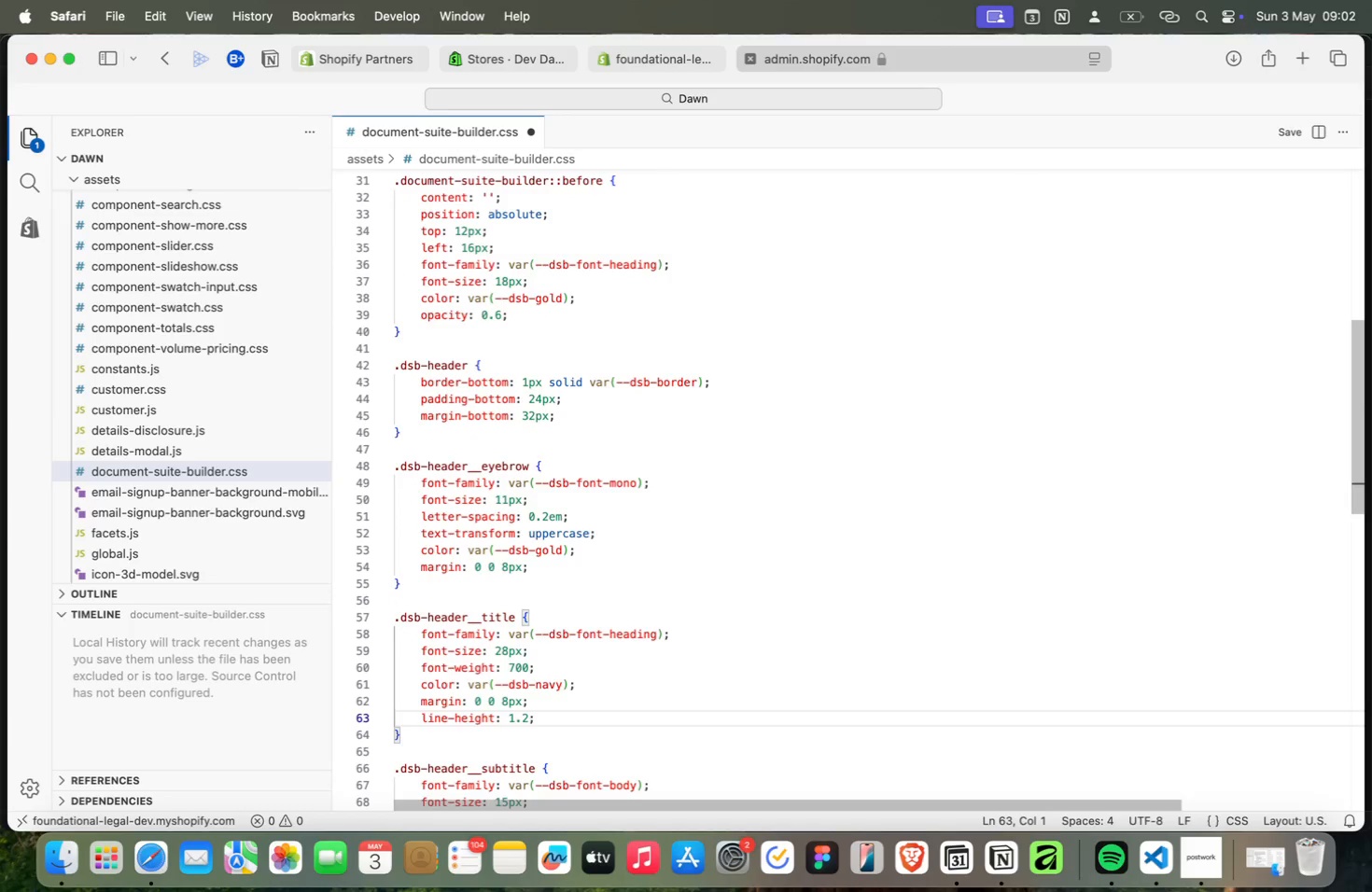 
key(Meta+ArrowUp)
 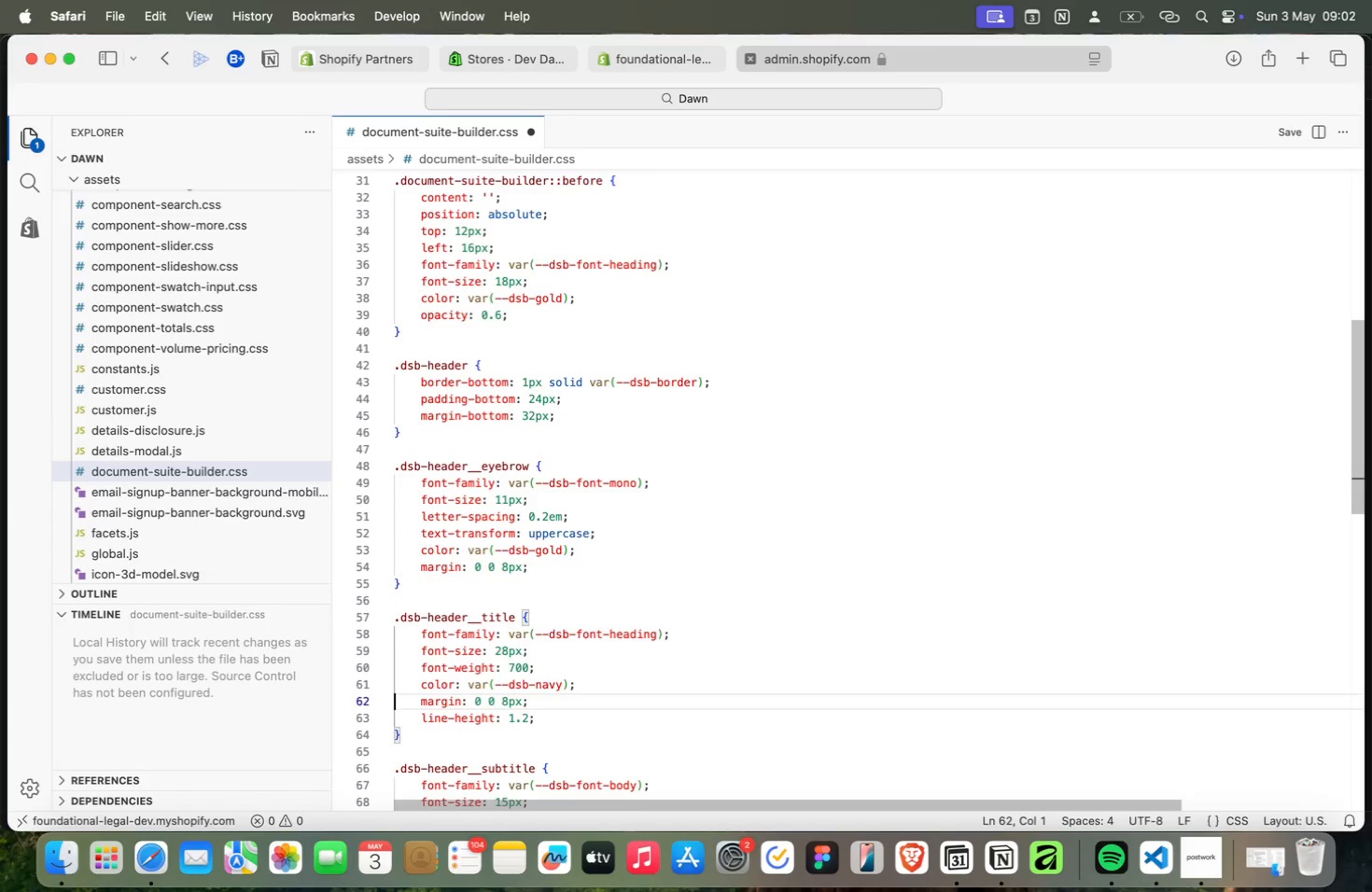 
key(Meta+ArrowDown)
 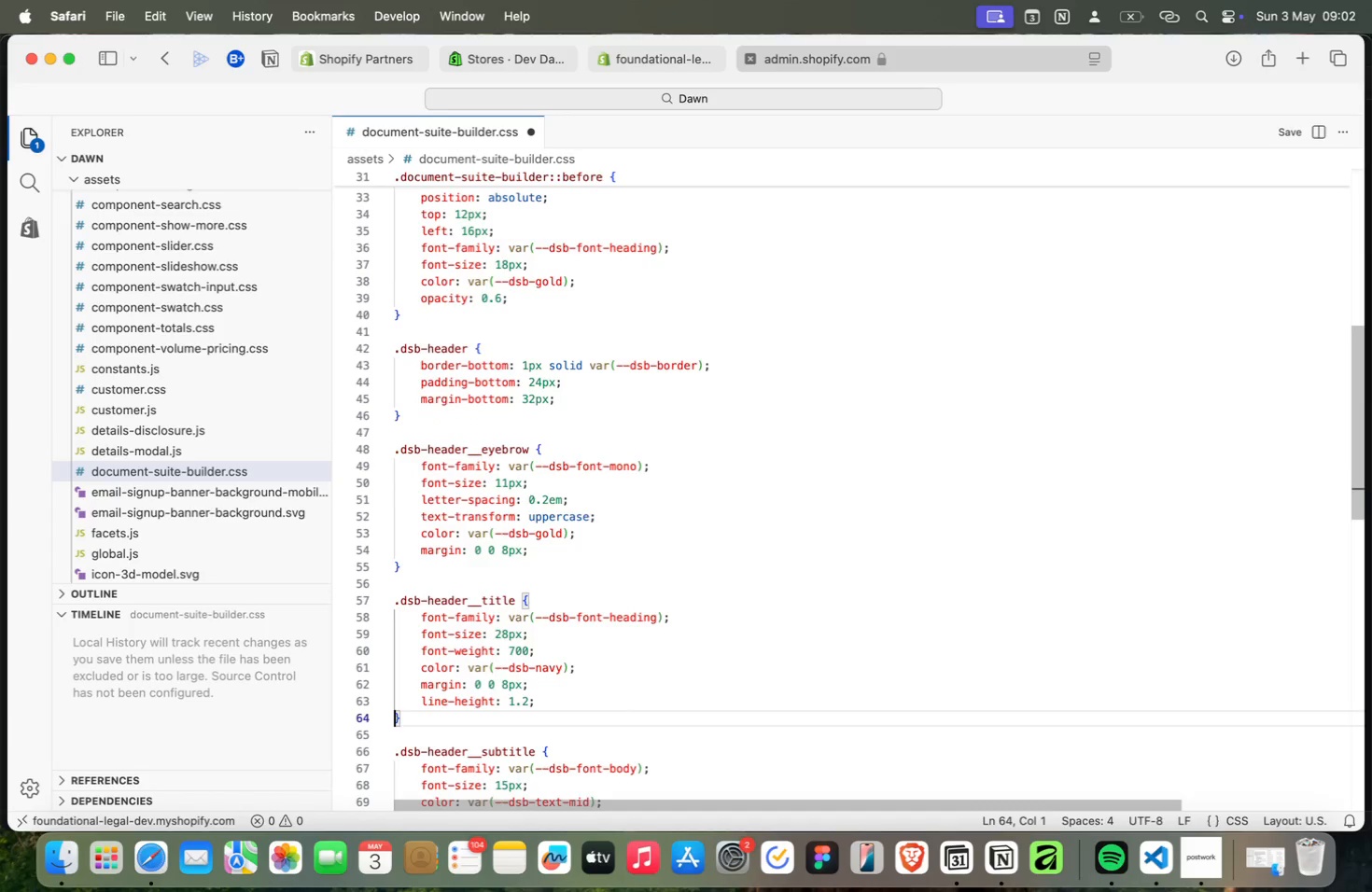 
key(Meta+ArrowDown)
 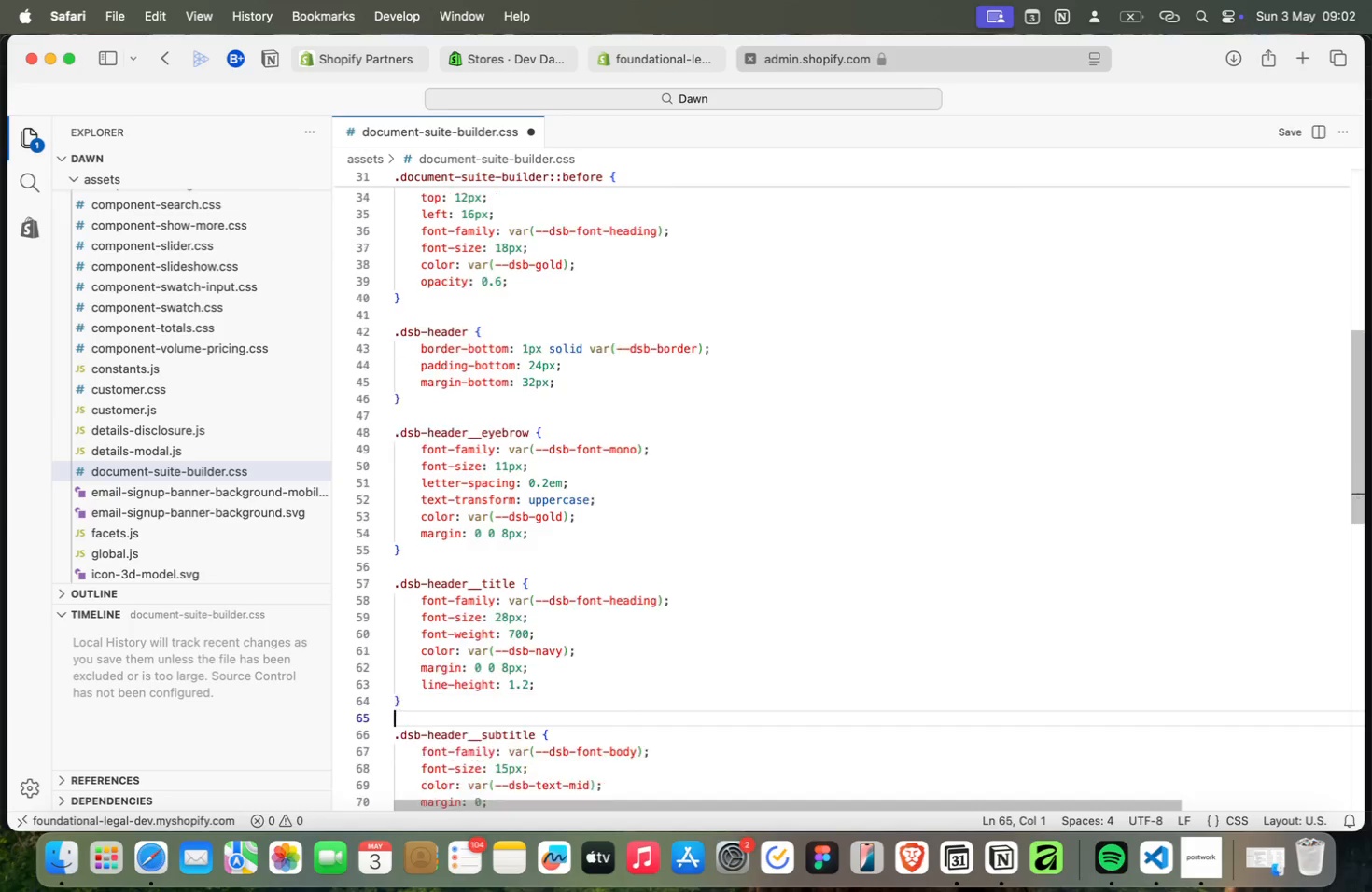 
key(Meta+ArrowDown)
 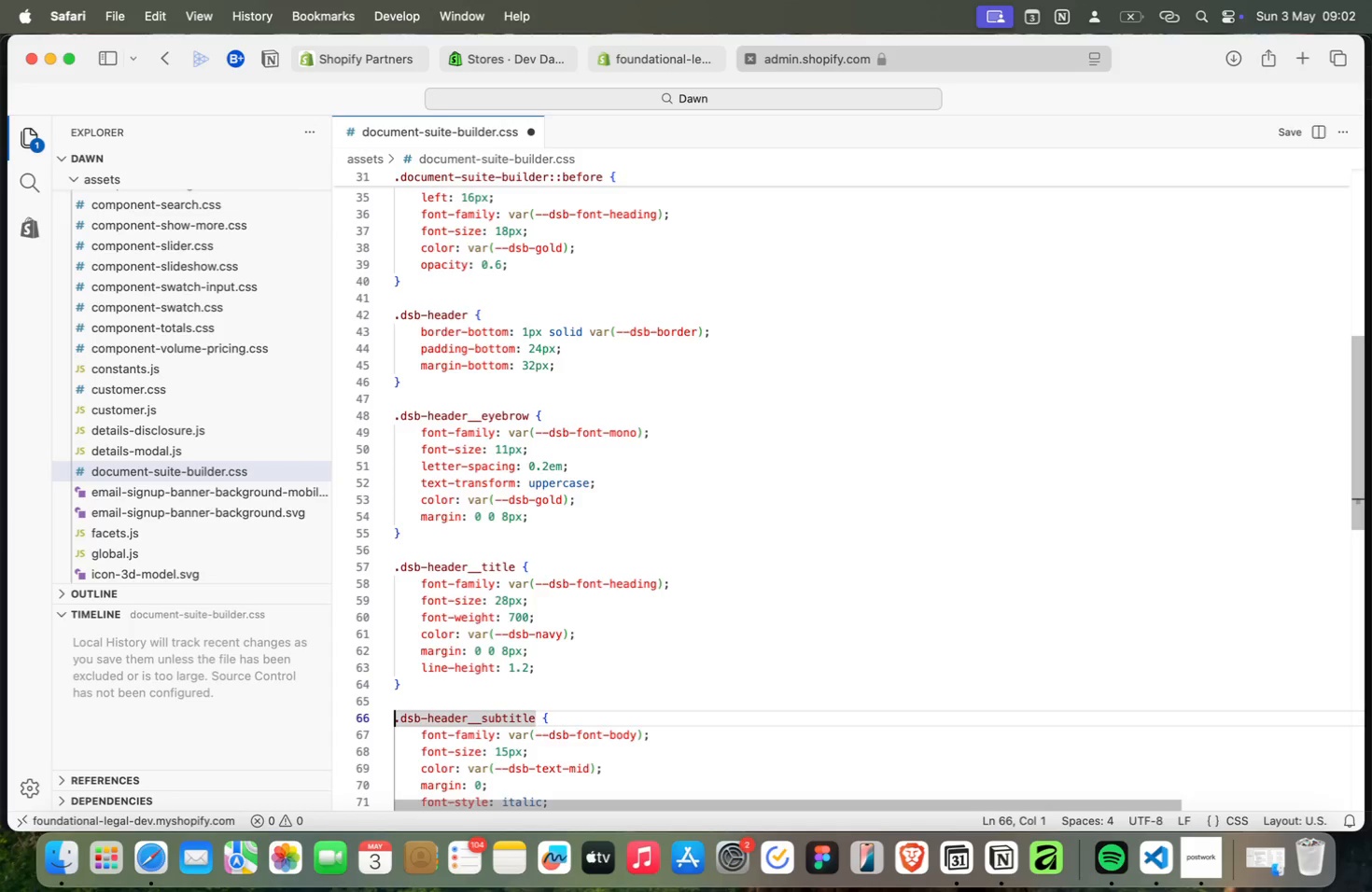 
key(Meta+ArrowDown)
 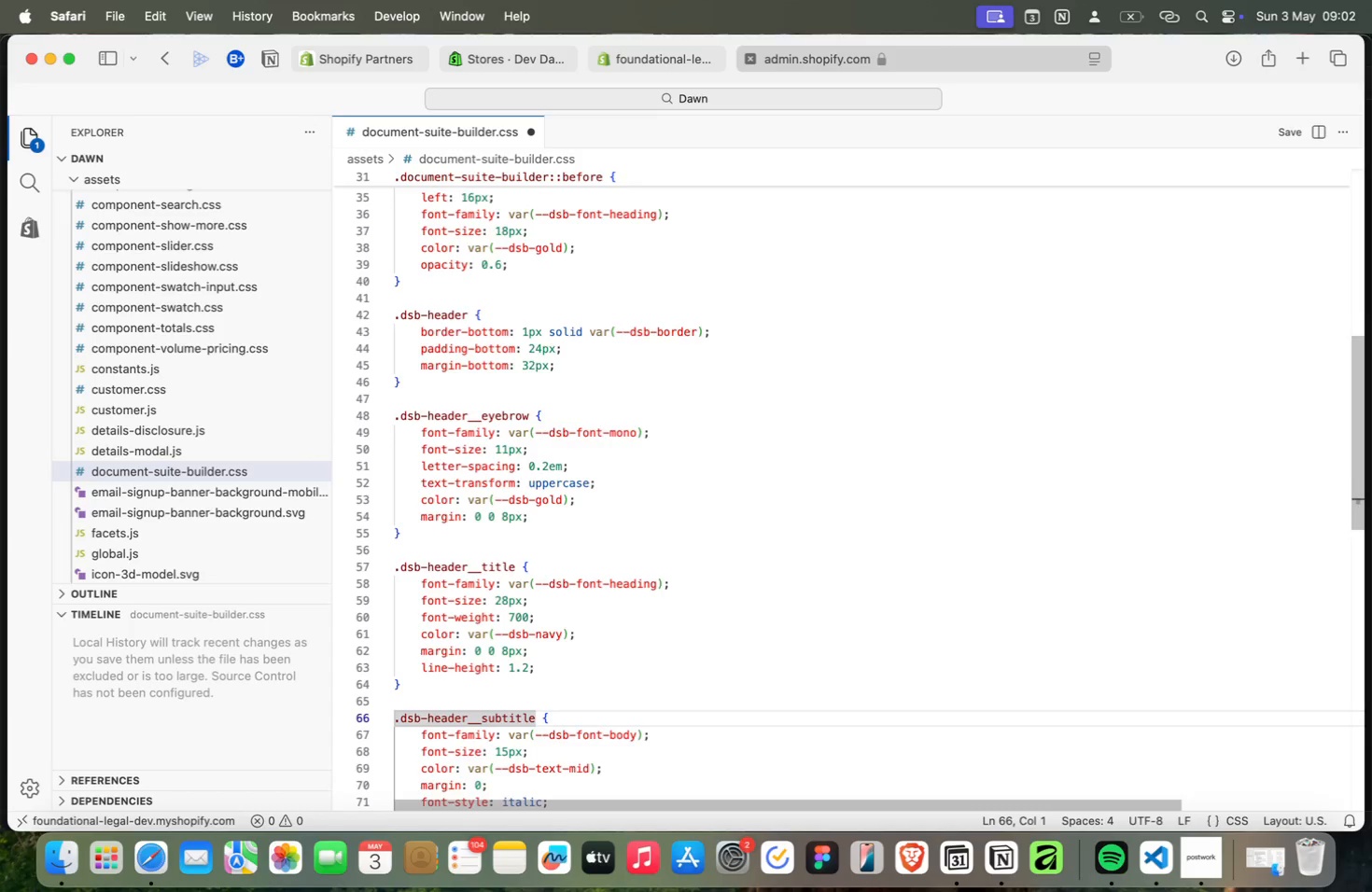 
key(Meta+ArrowDown)
 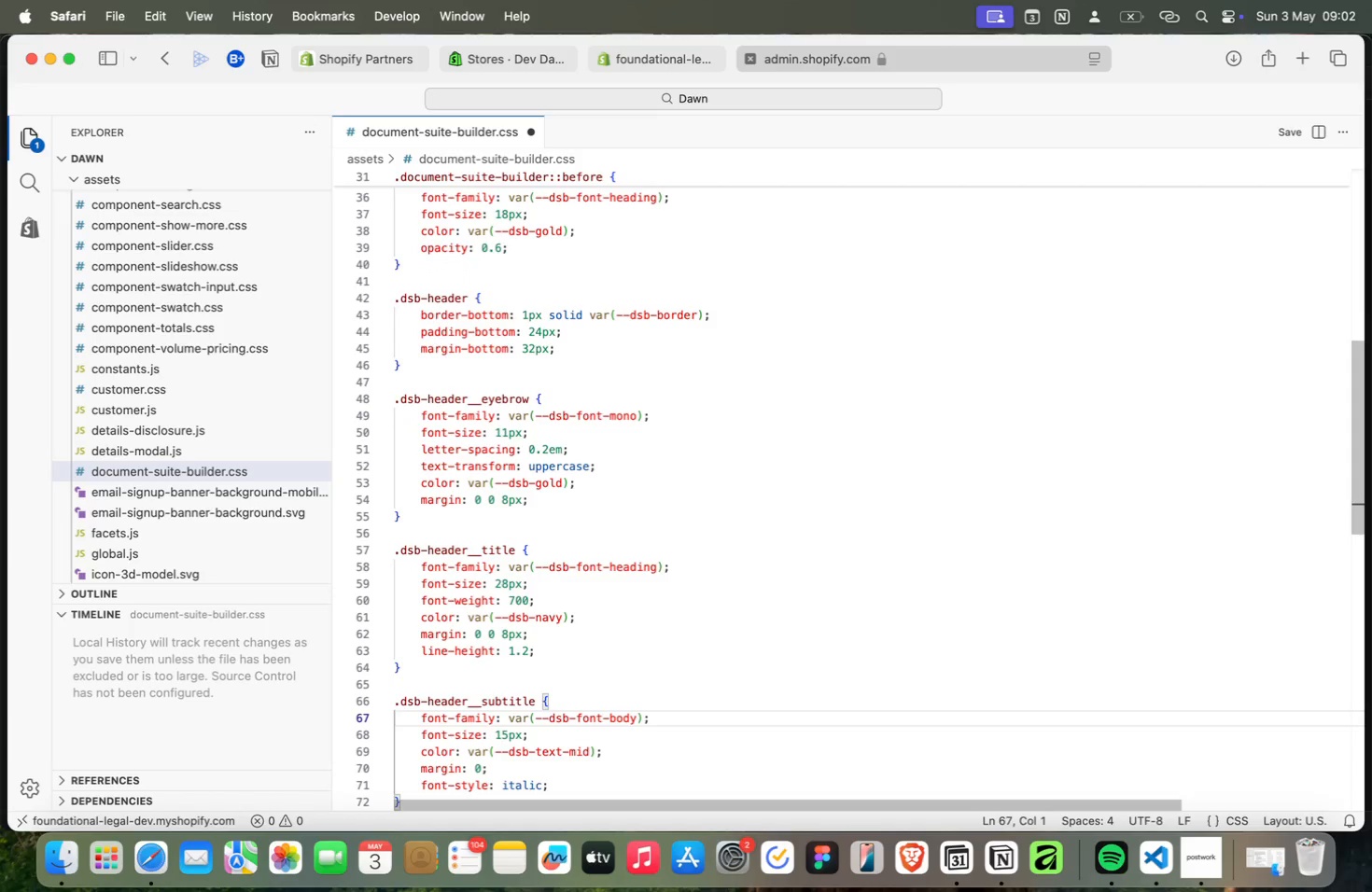 
key(Meta+ArrowDown)
 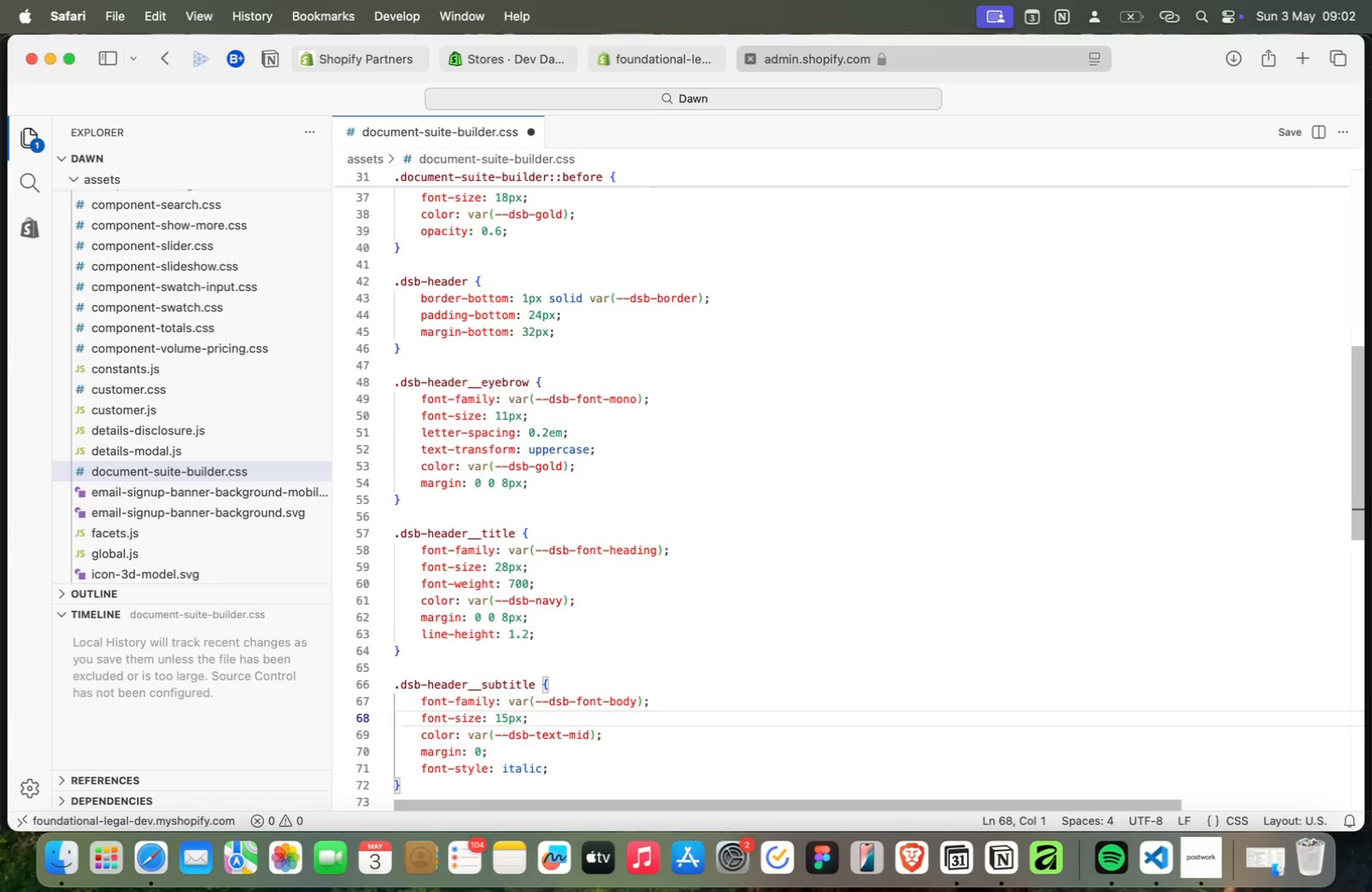 
key(Meta+ArrowDown)
 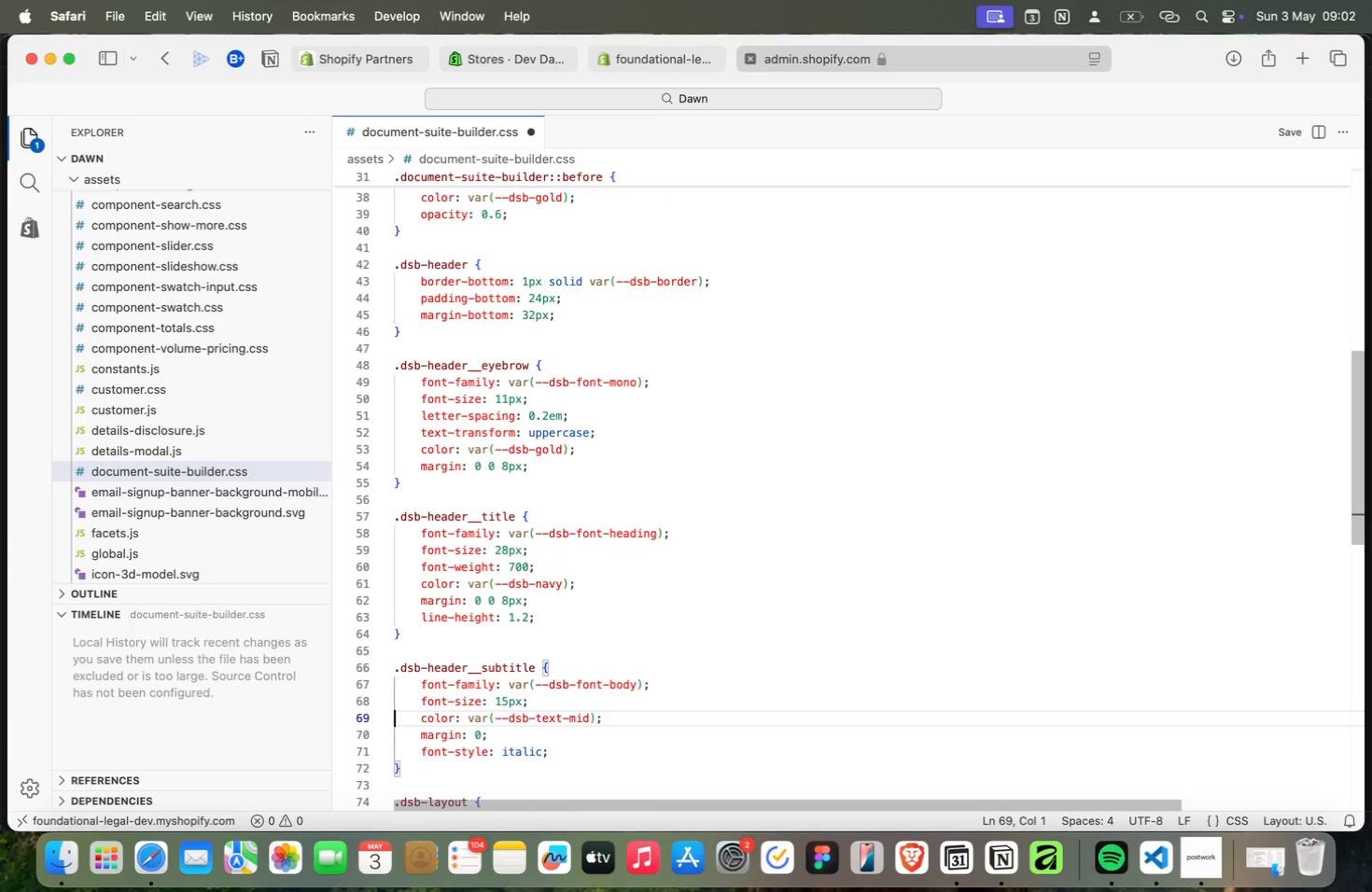 
wait(7.1)
 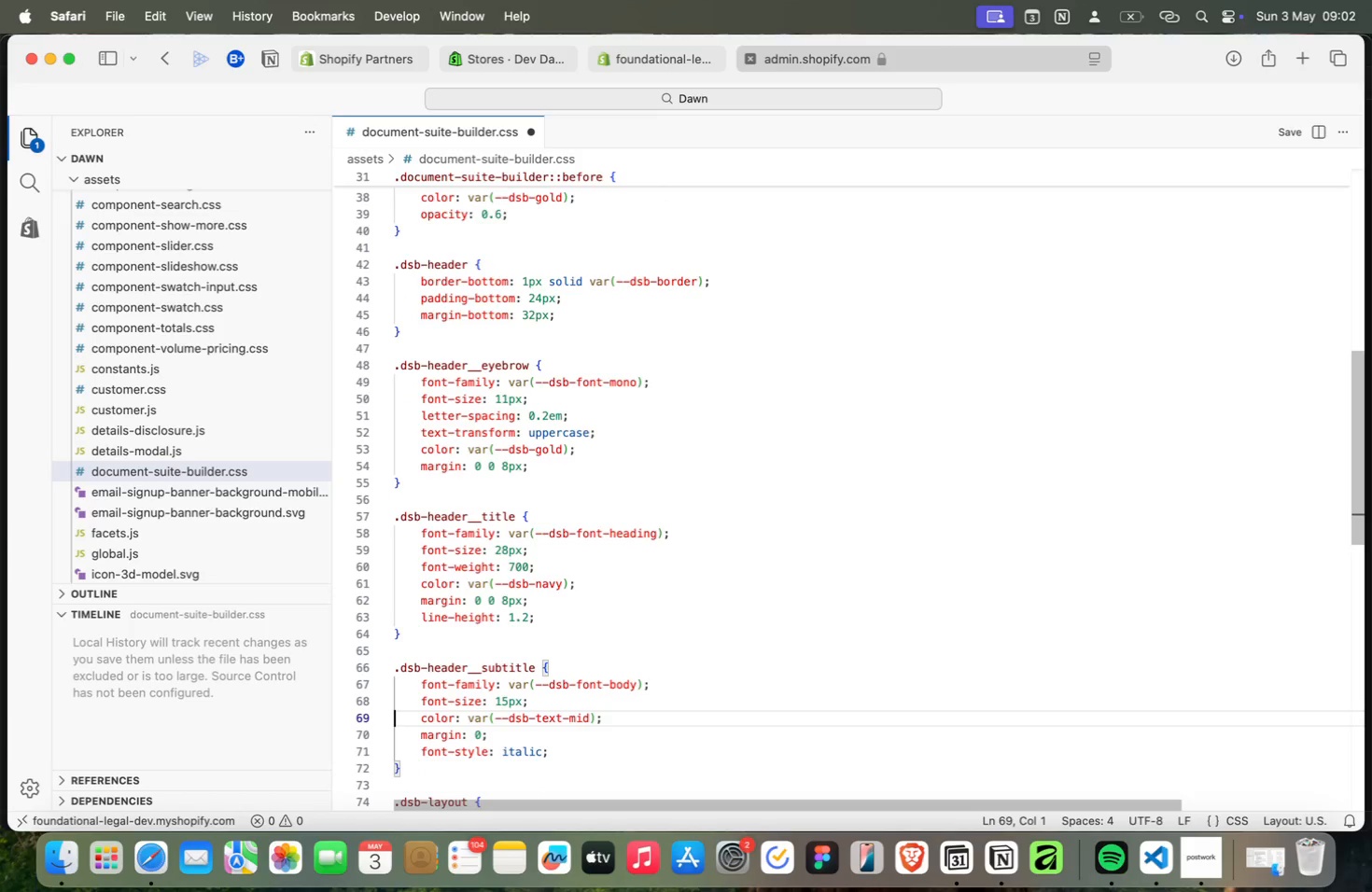 
key(Meta+ArrowDown)
 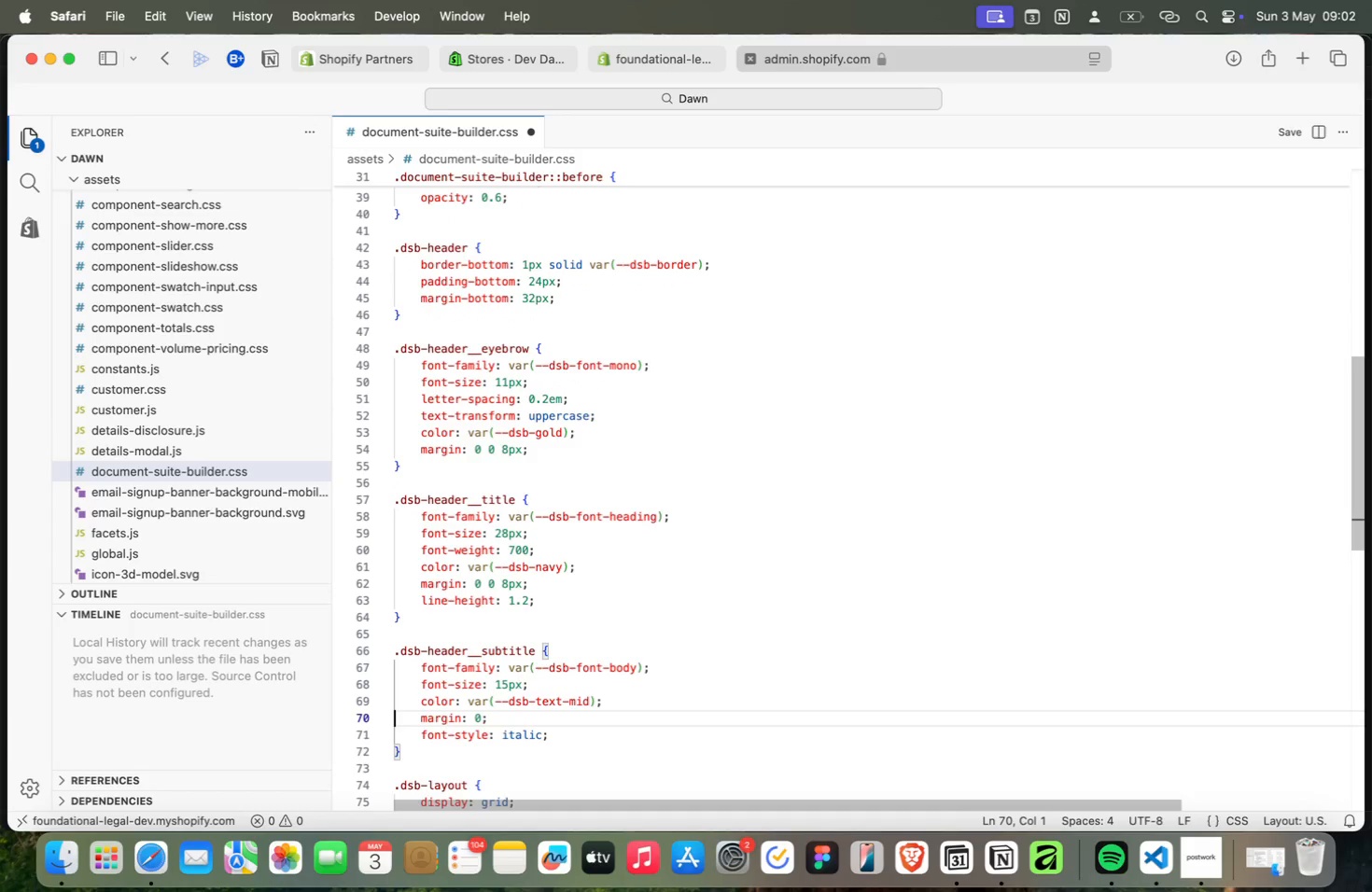 
wait(6.78)
 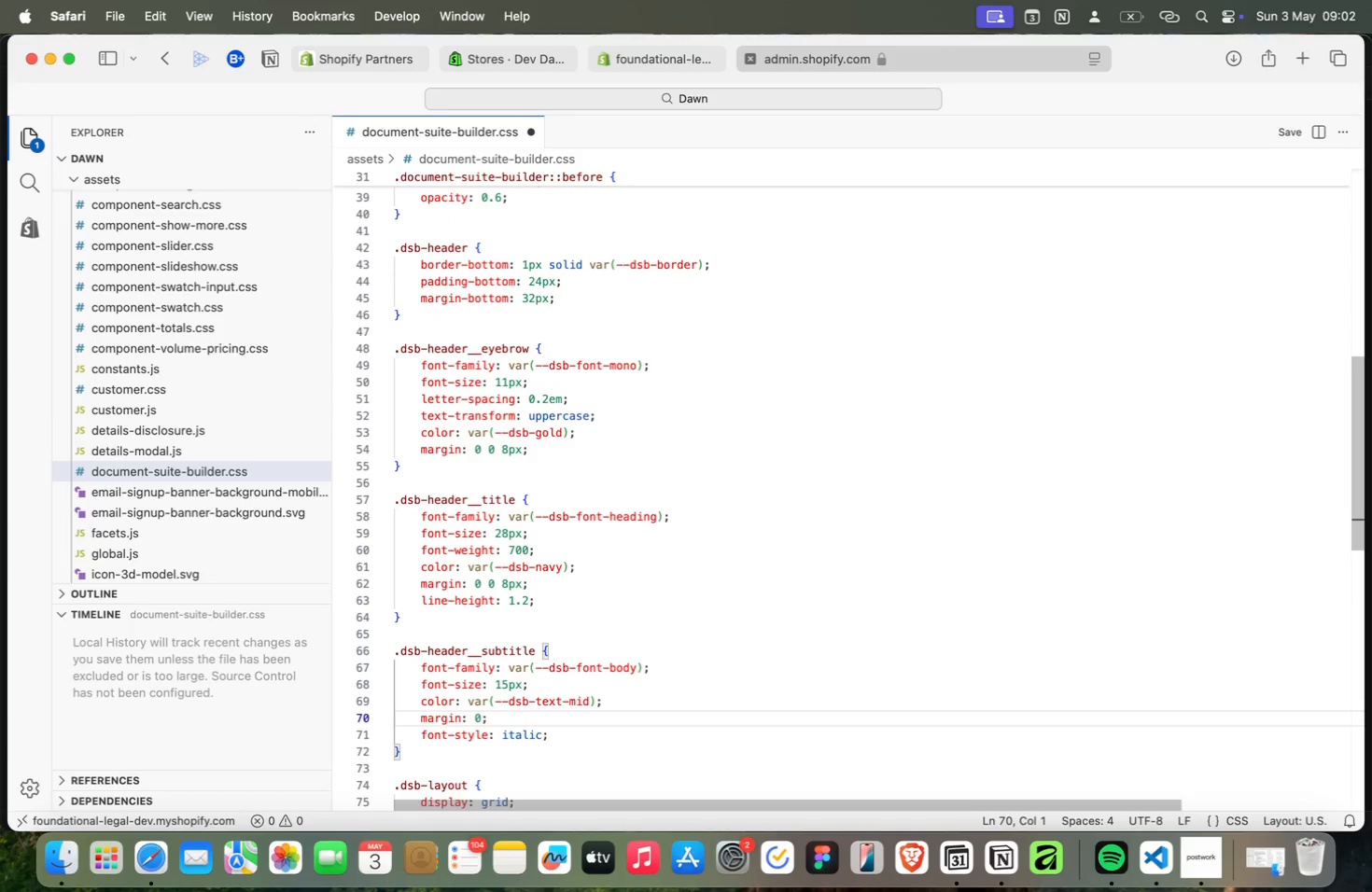 
key(Meta+ArrowDown)
 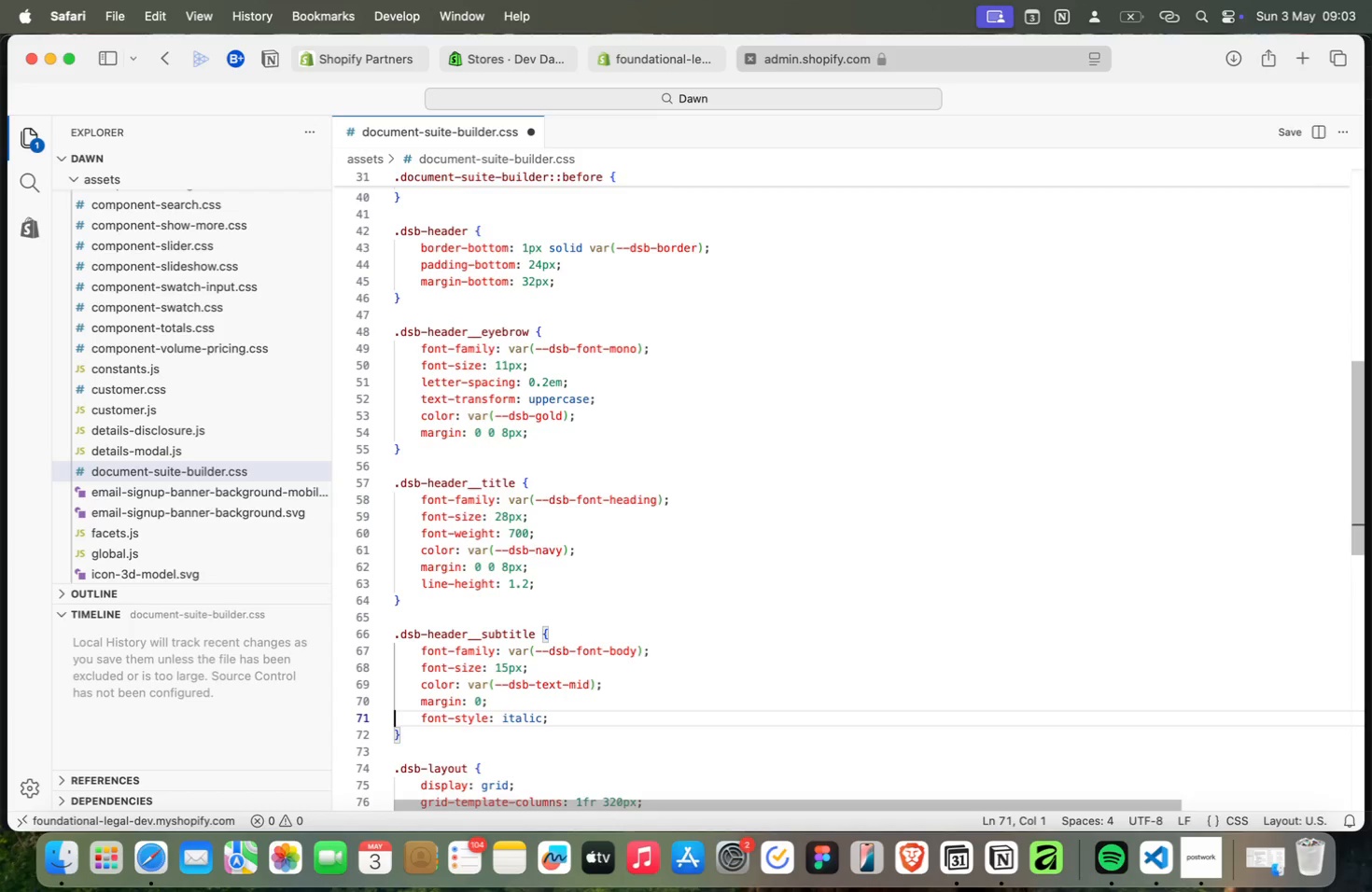 
wait(8.95)
 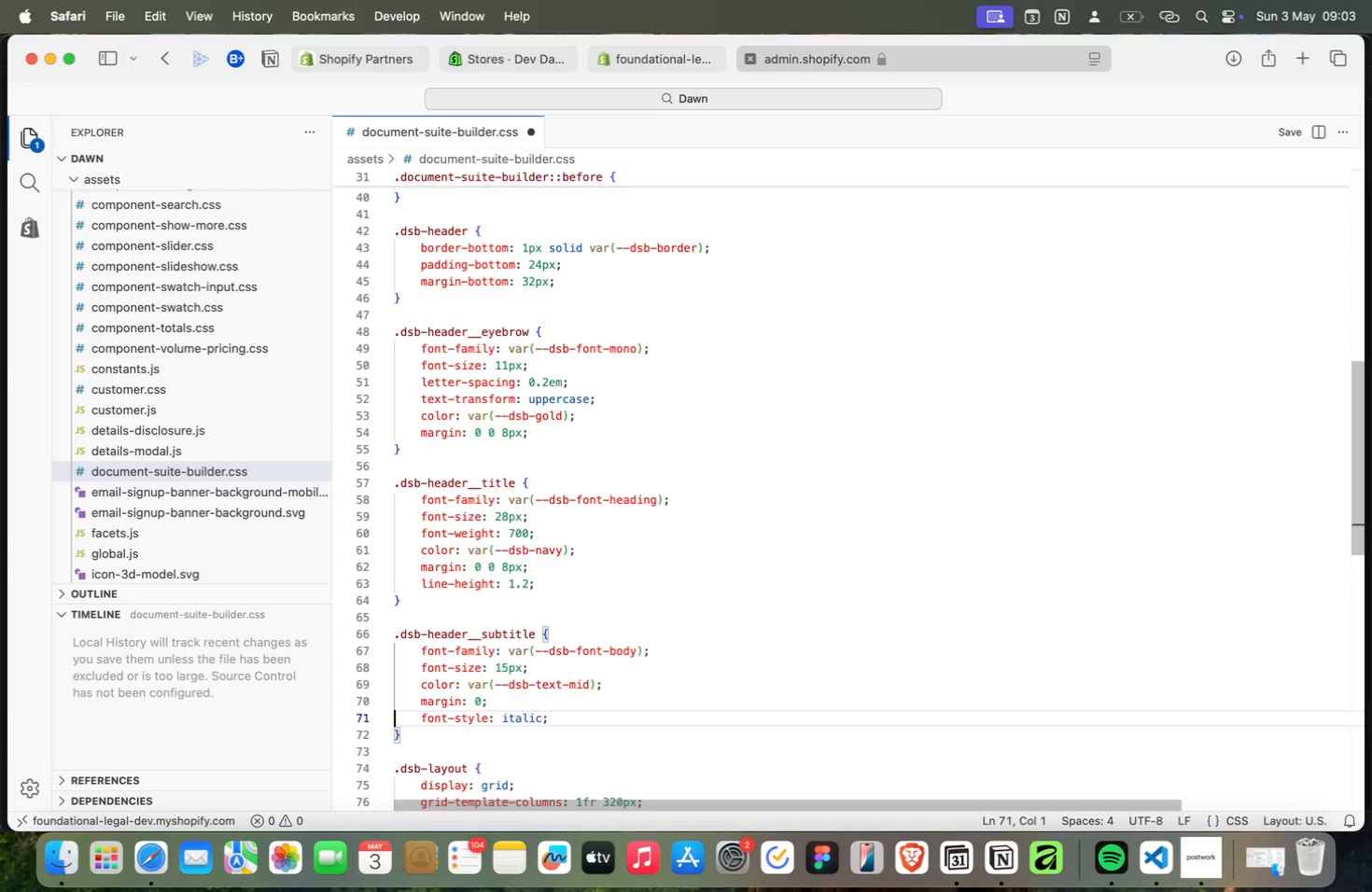 
key(Meta+ArrowDown)
 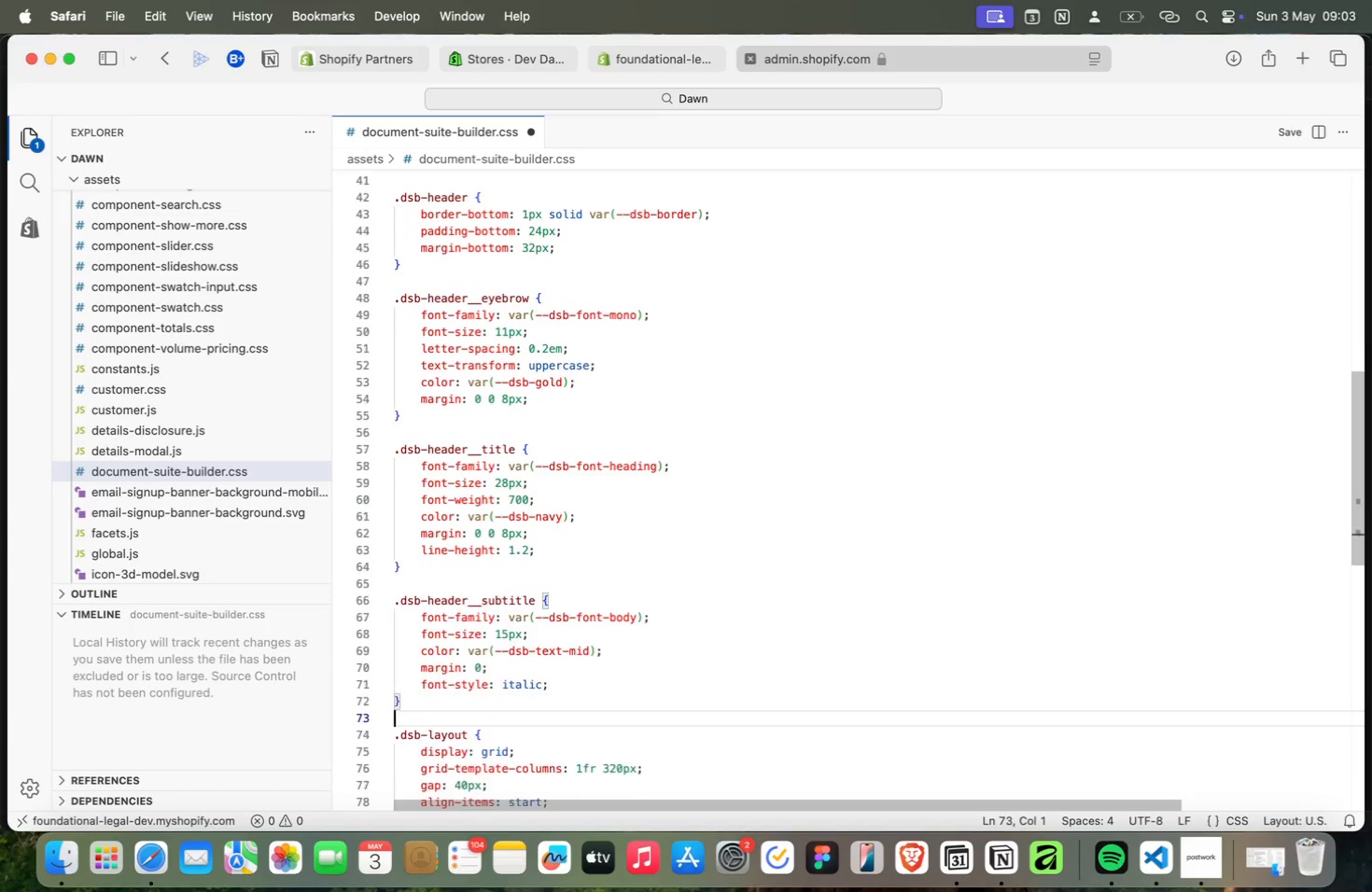 
key(Meta+ArrowDown)
 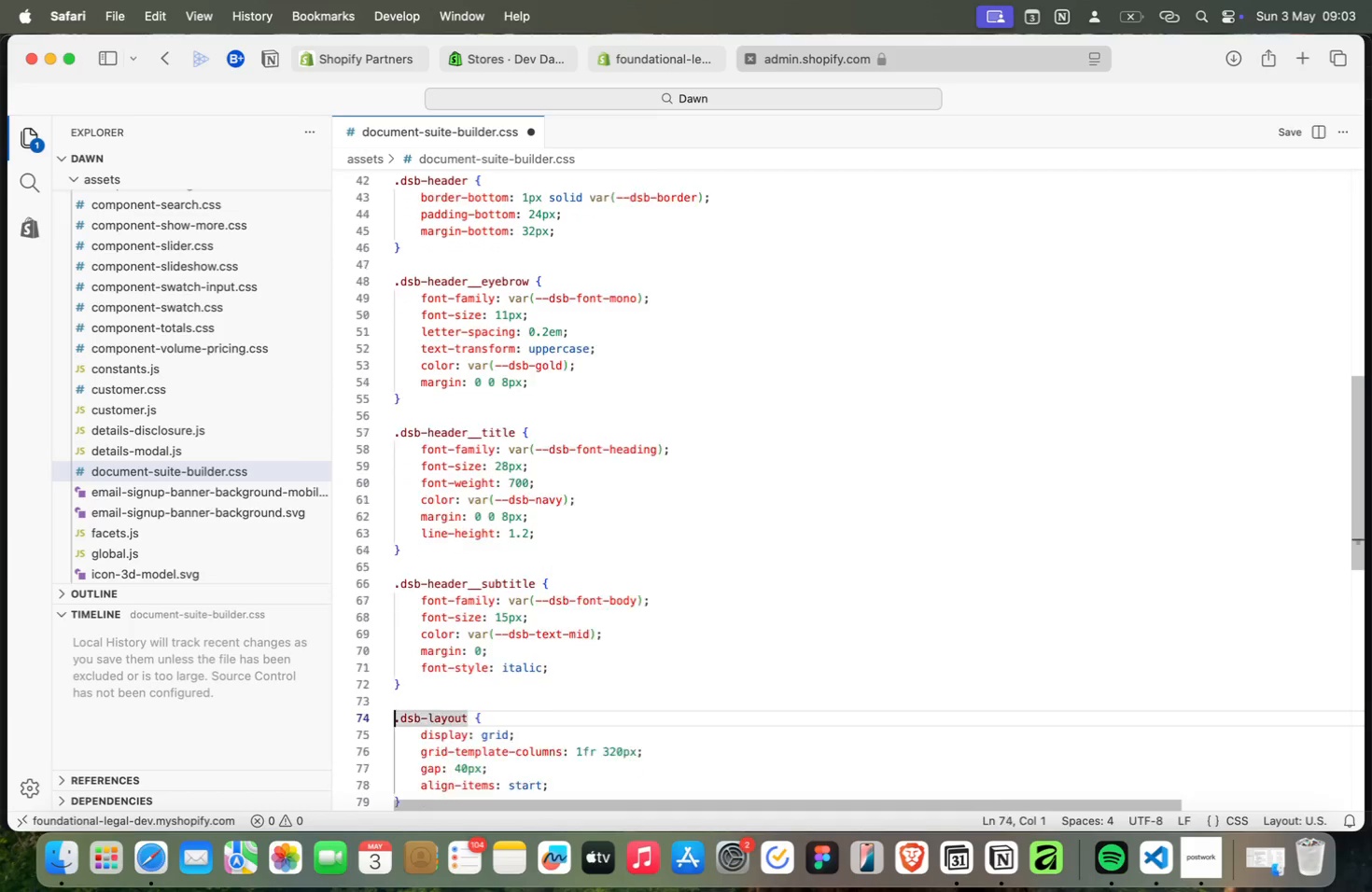 
key(Meta+ArrowDown)
 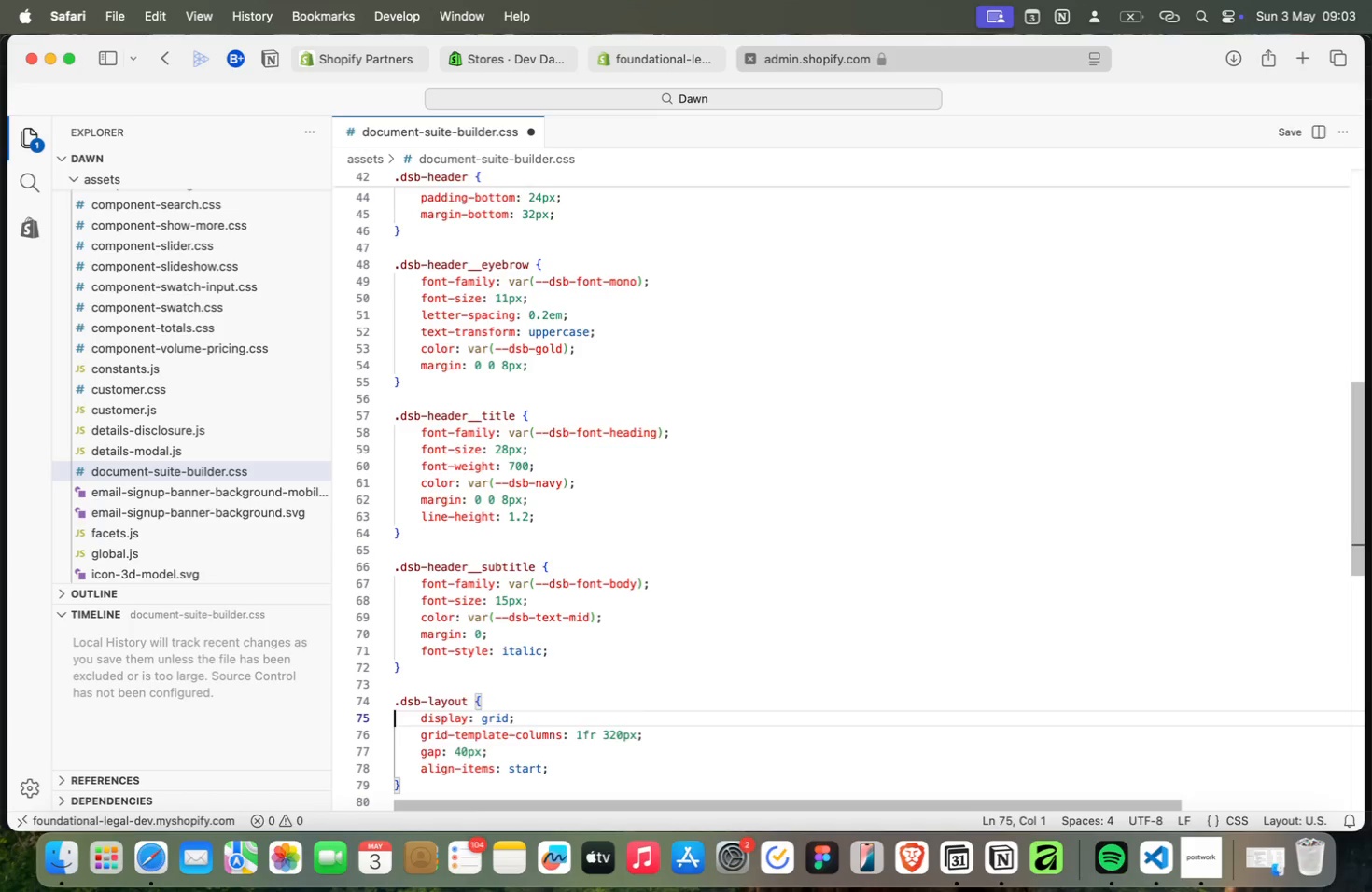 
key(Meta+ArrowDown)
 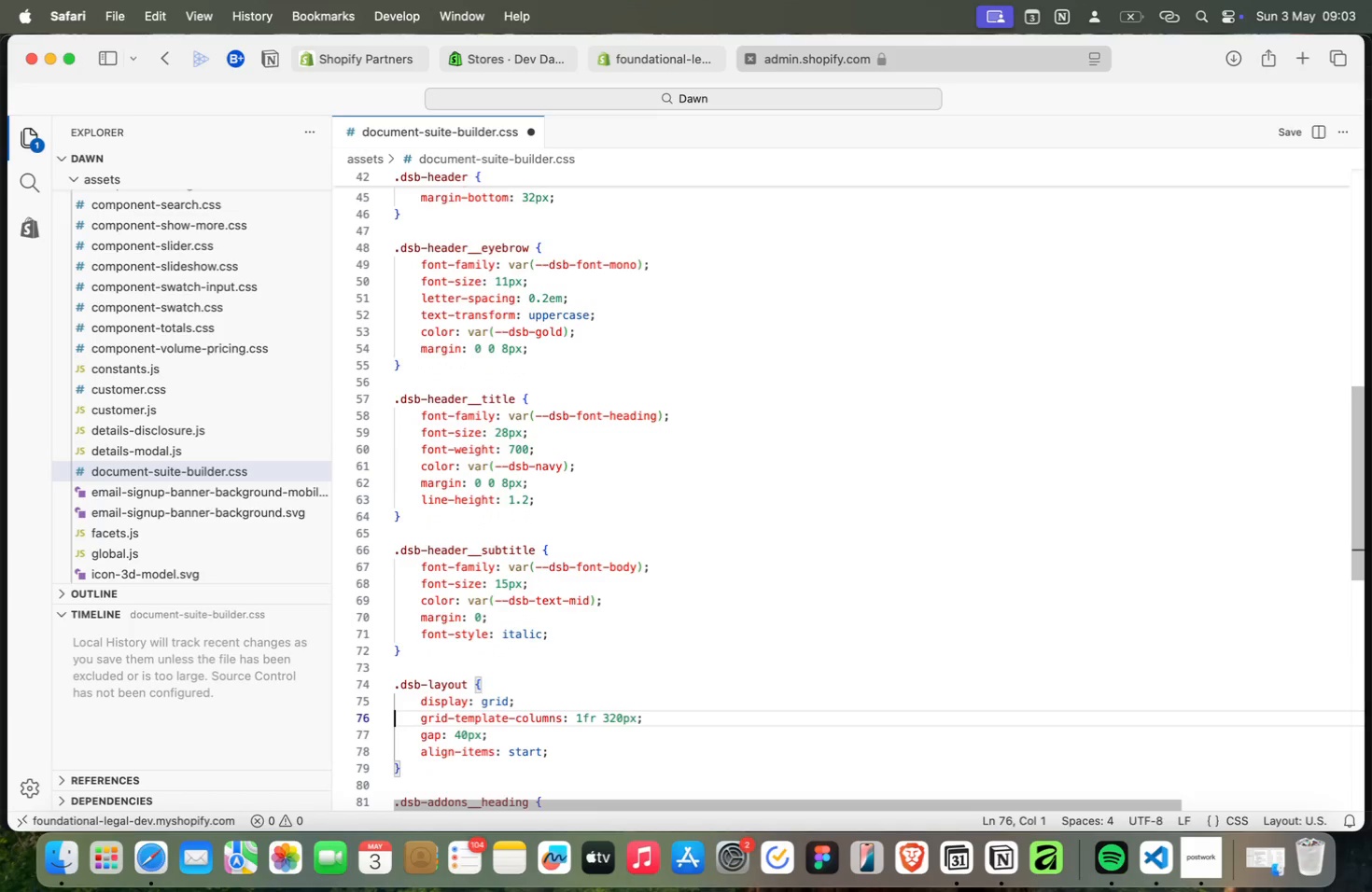 
key(Meta+ArrowDown)
 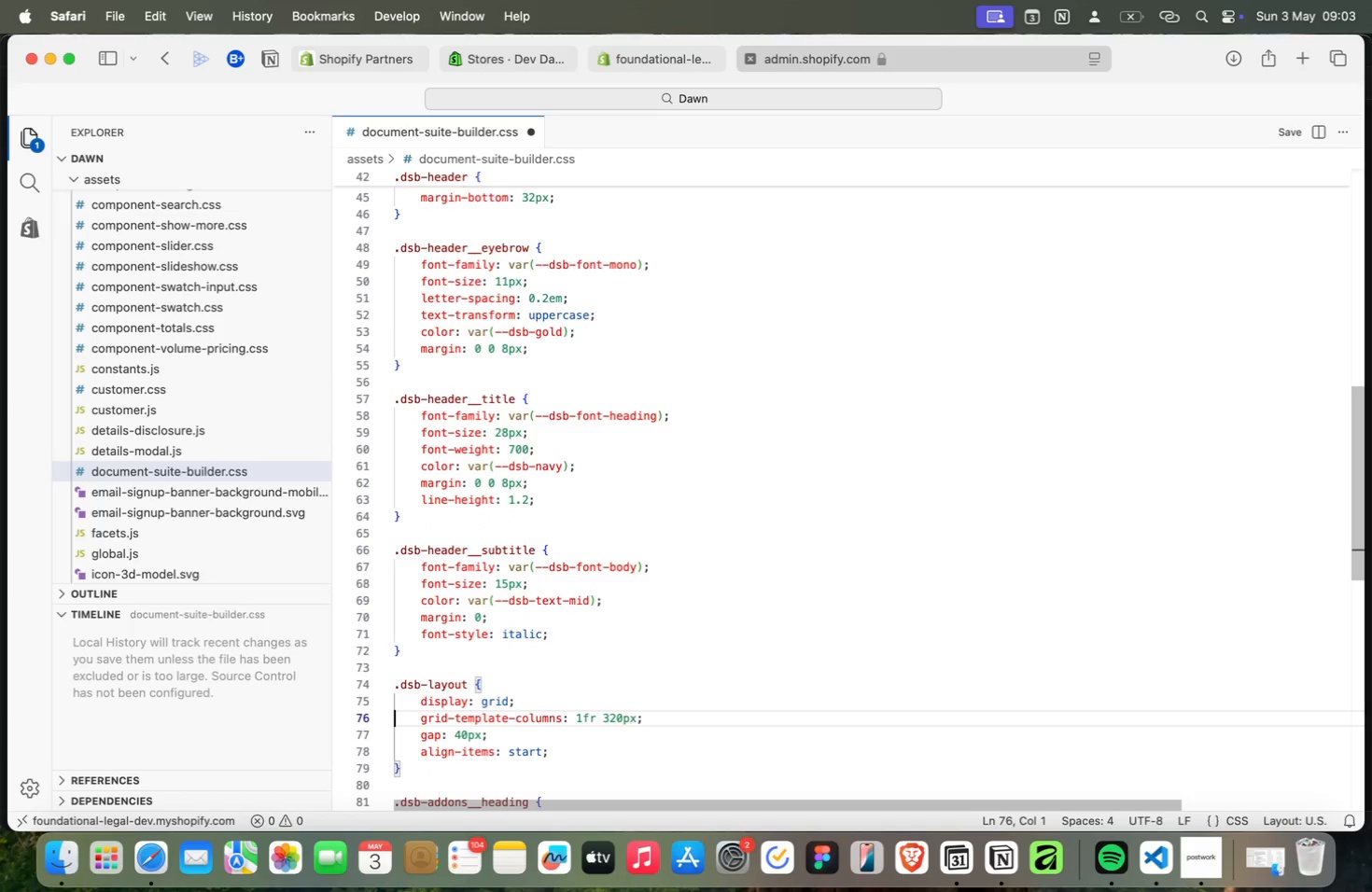 
key(Meta+ArrowDown)
 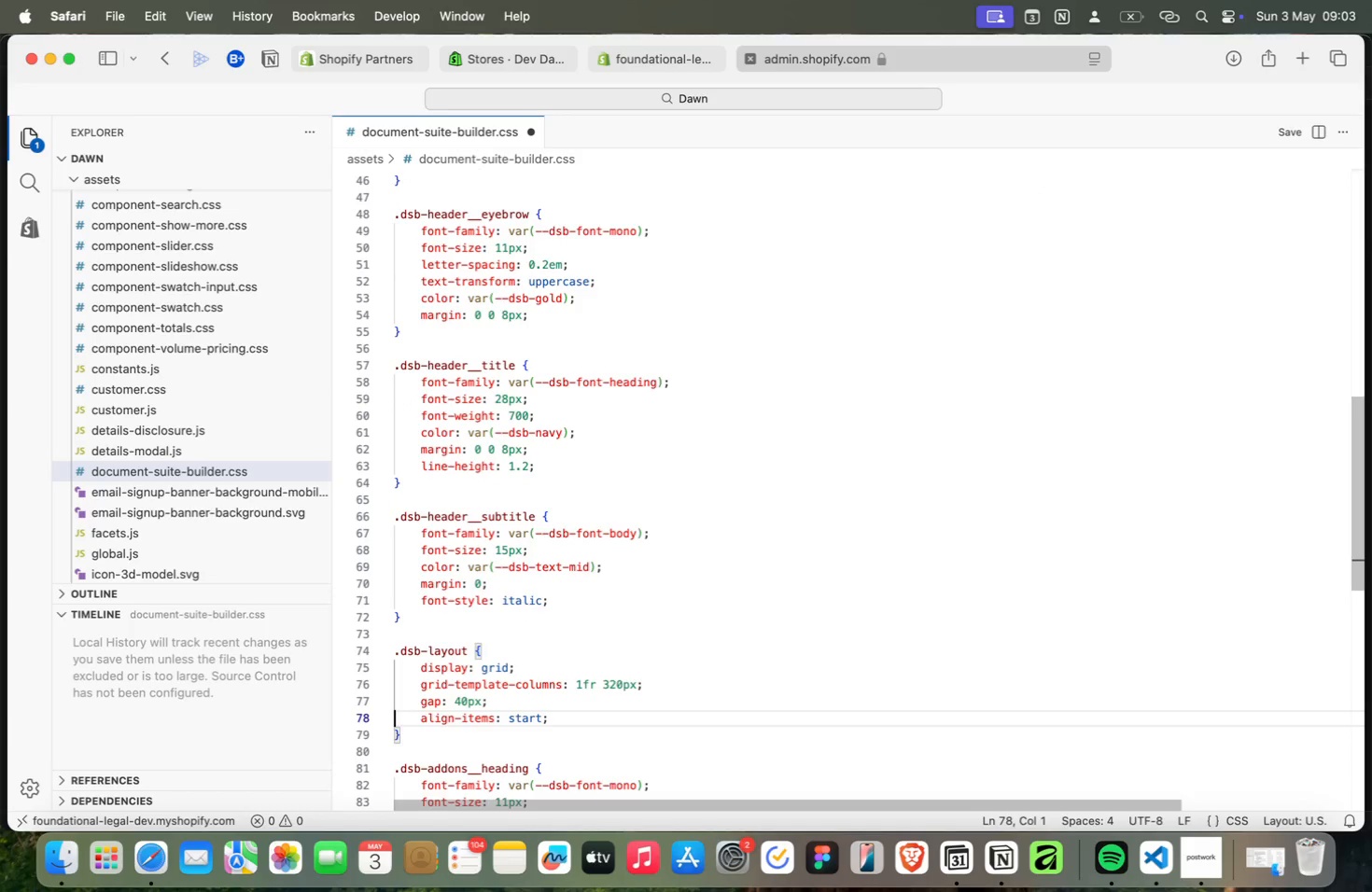 
key(Meta+ArrowDown)
 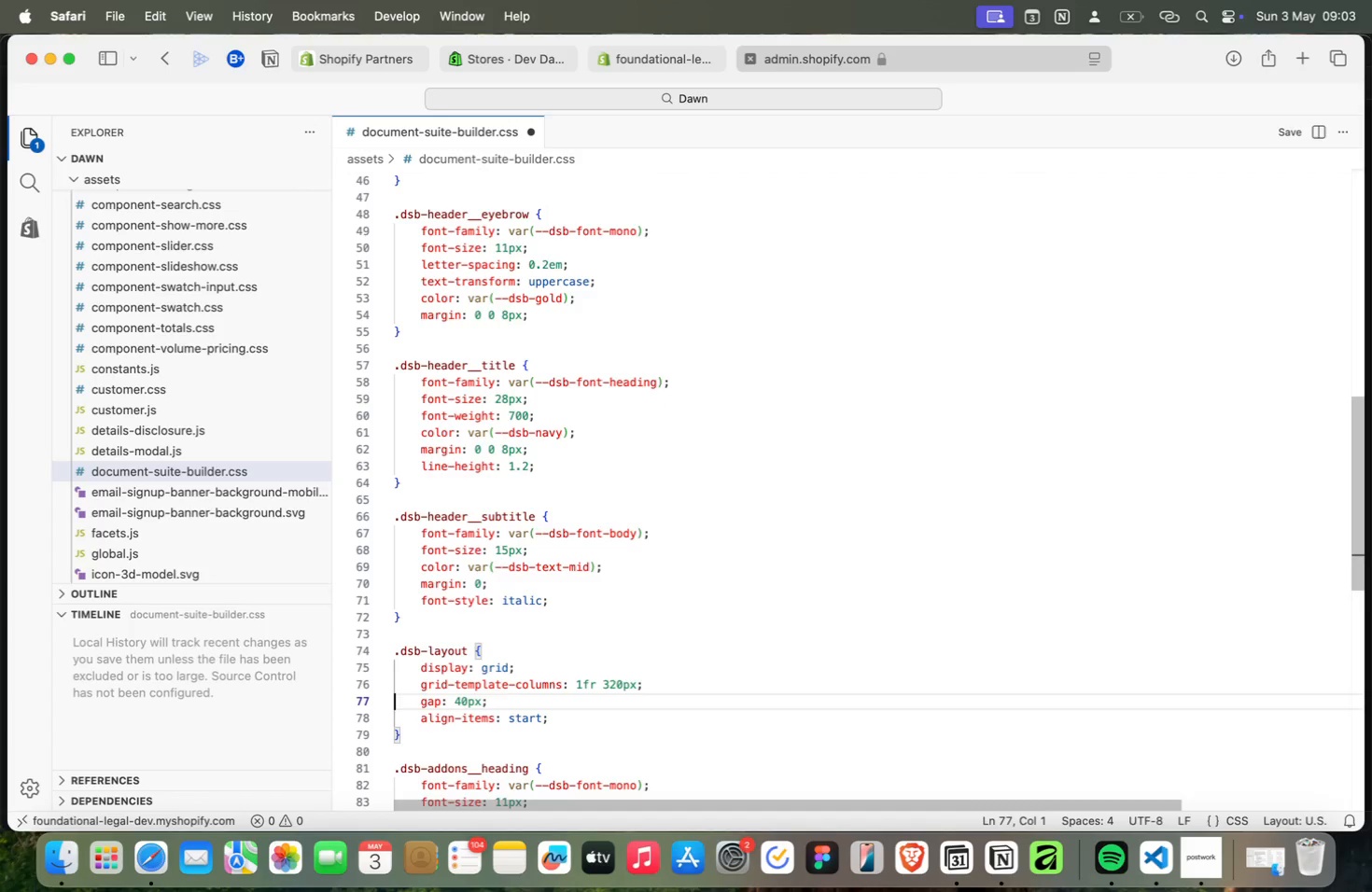 
key(Meta+ArrowUp)
 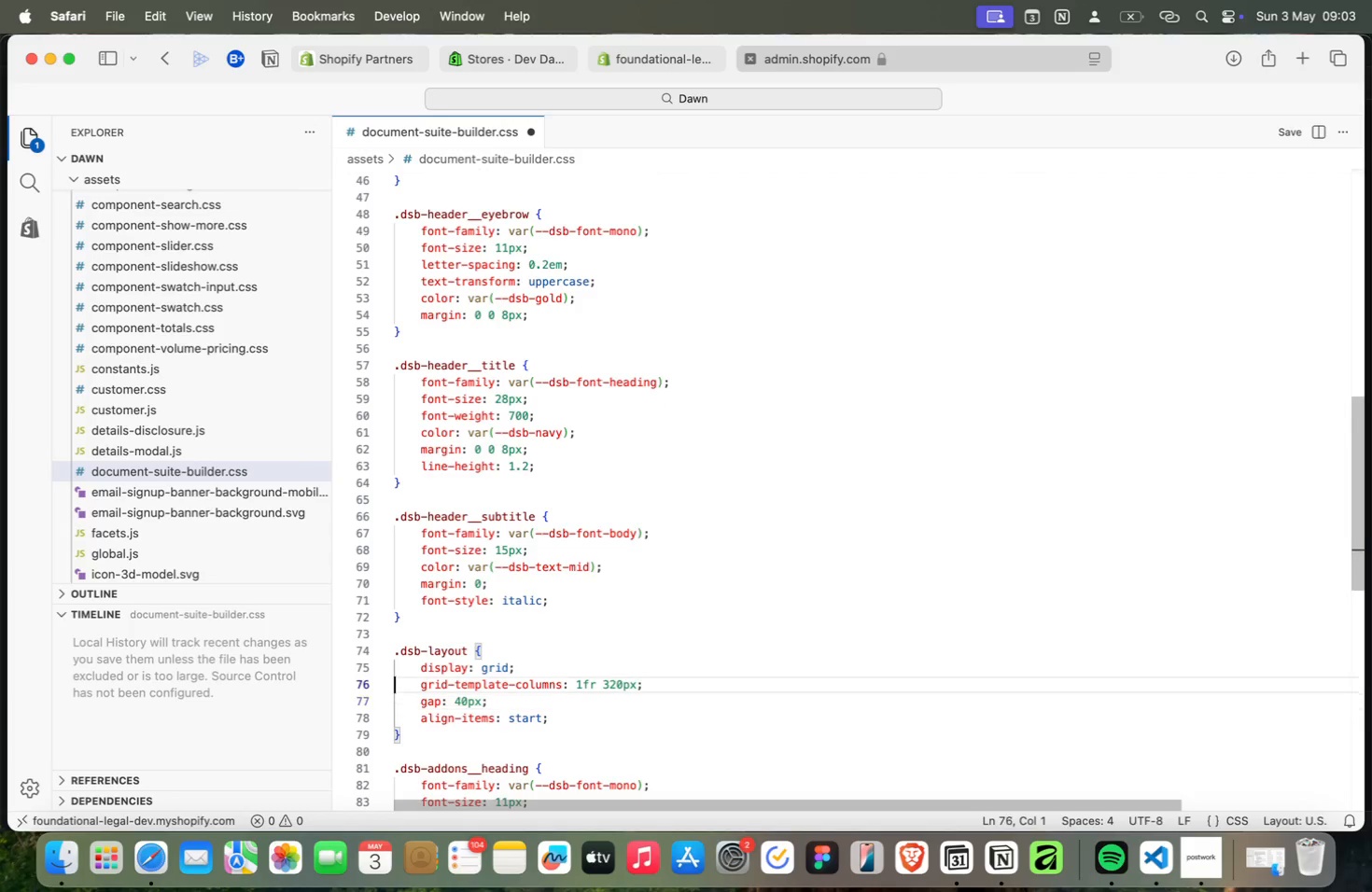 
key(Meta+ArrowUp)
 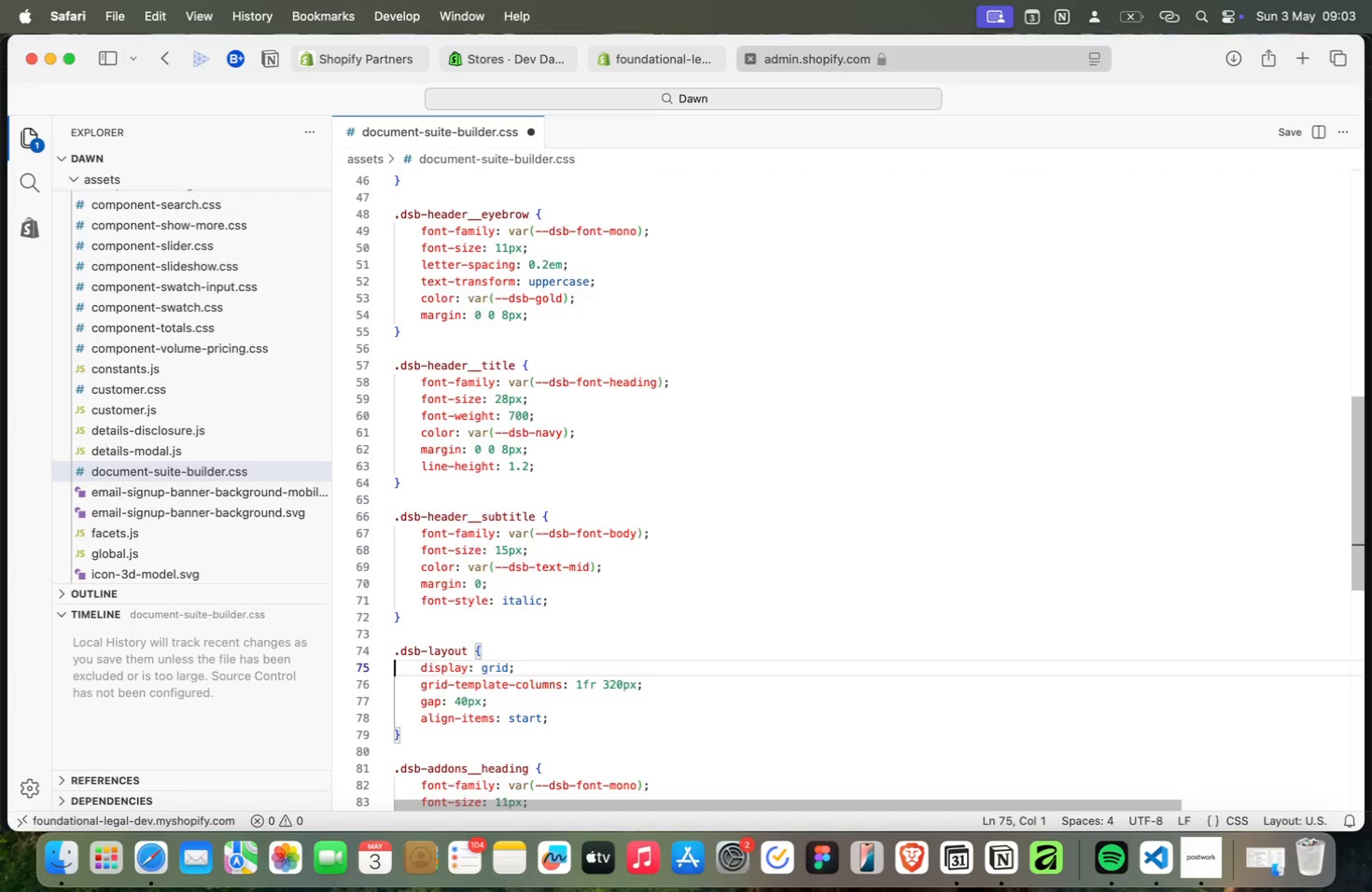 
key(Meta+ArrowUp)
 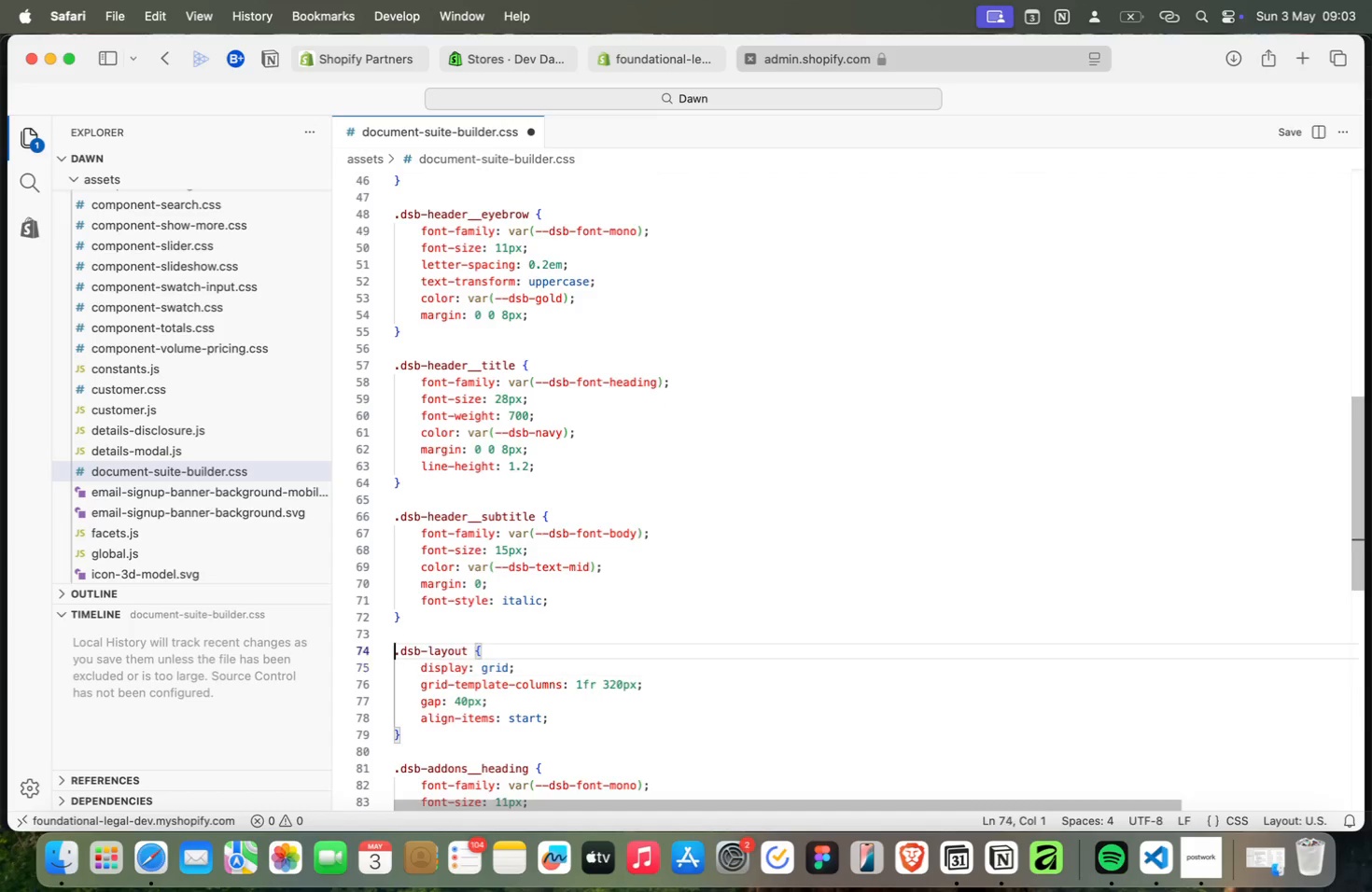 
key(Meta+ArrowUp)
 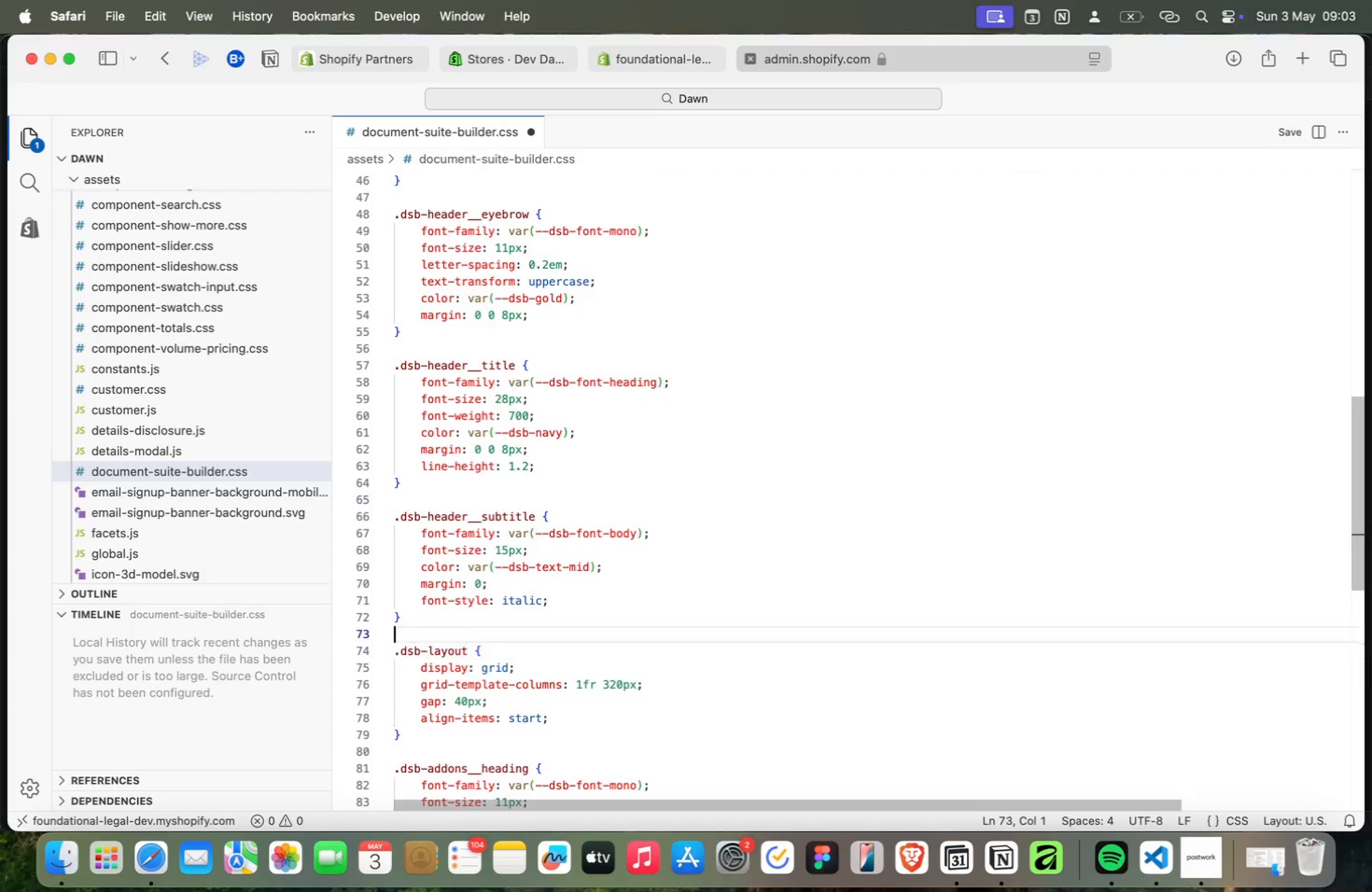 
key(Meta+ArrowUp)
 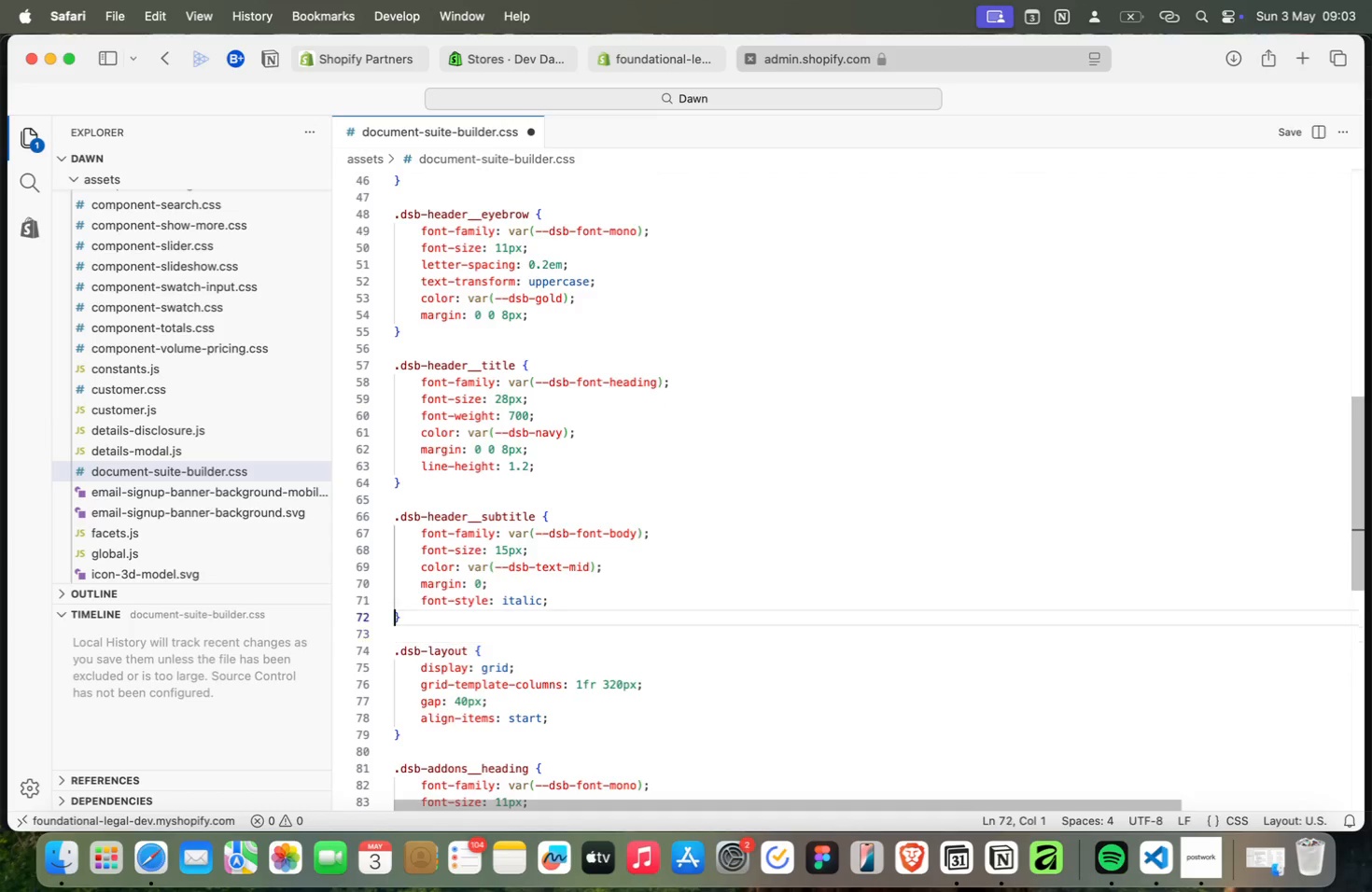 
key(Meta+ArrowUp)
 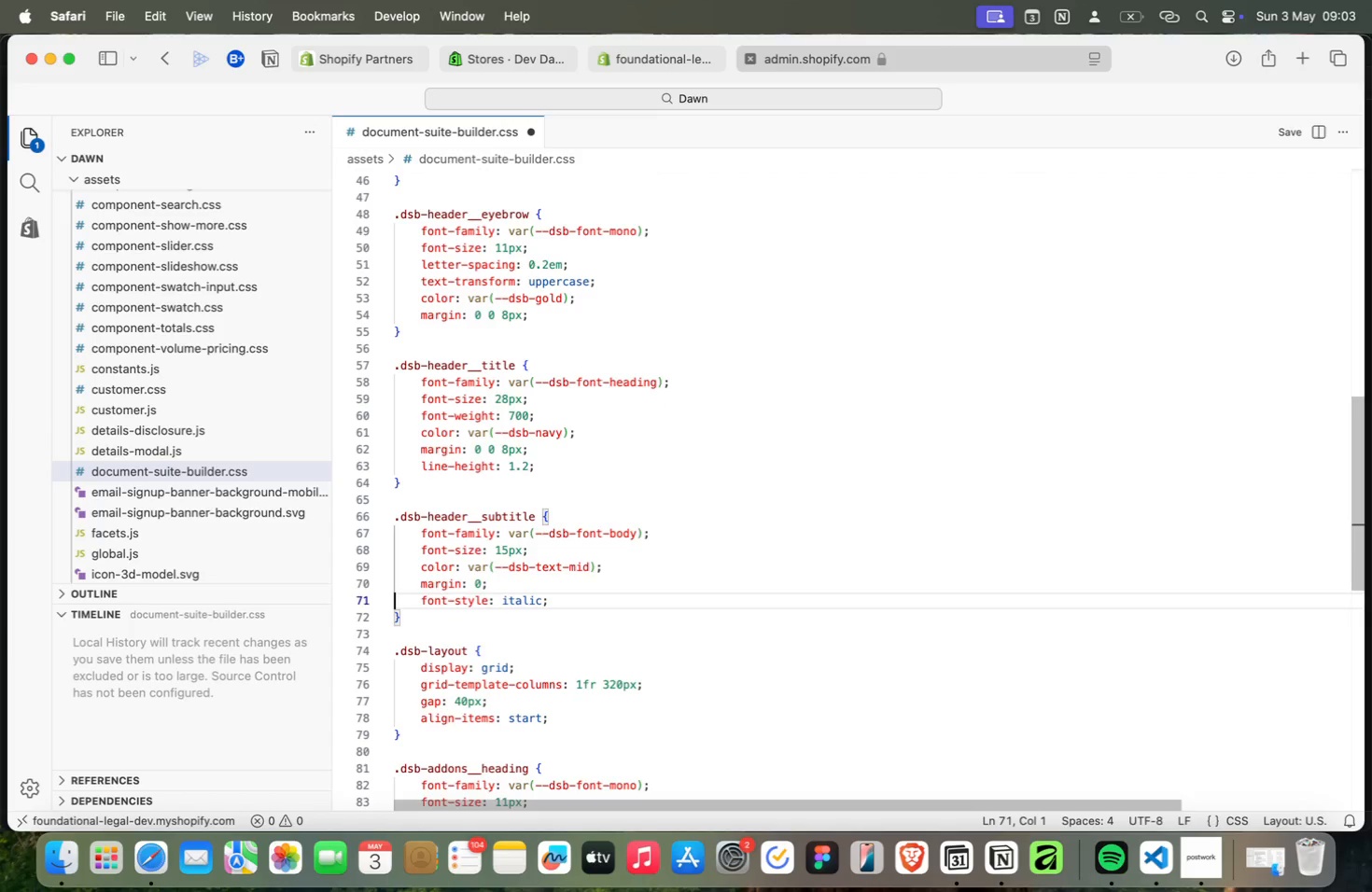 
key(Meta+ArrowUp)
 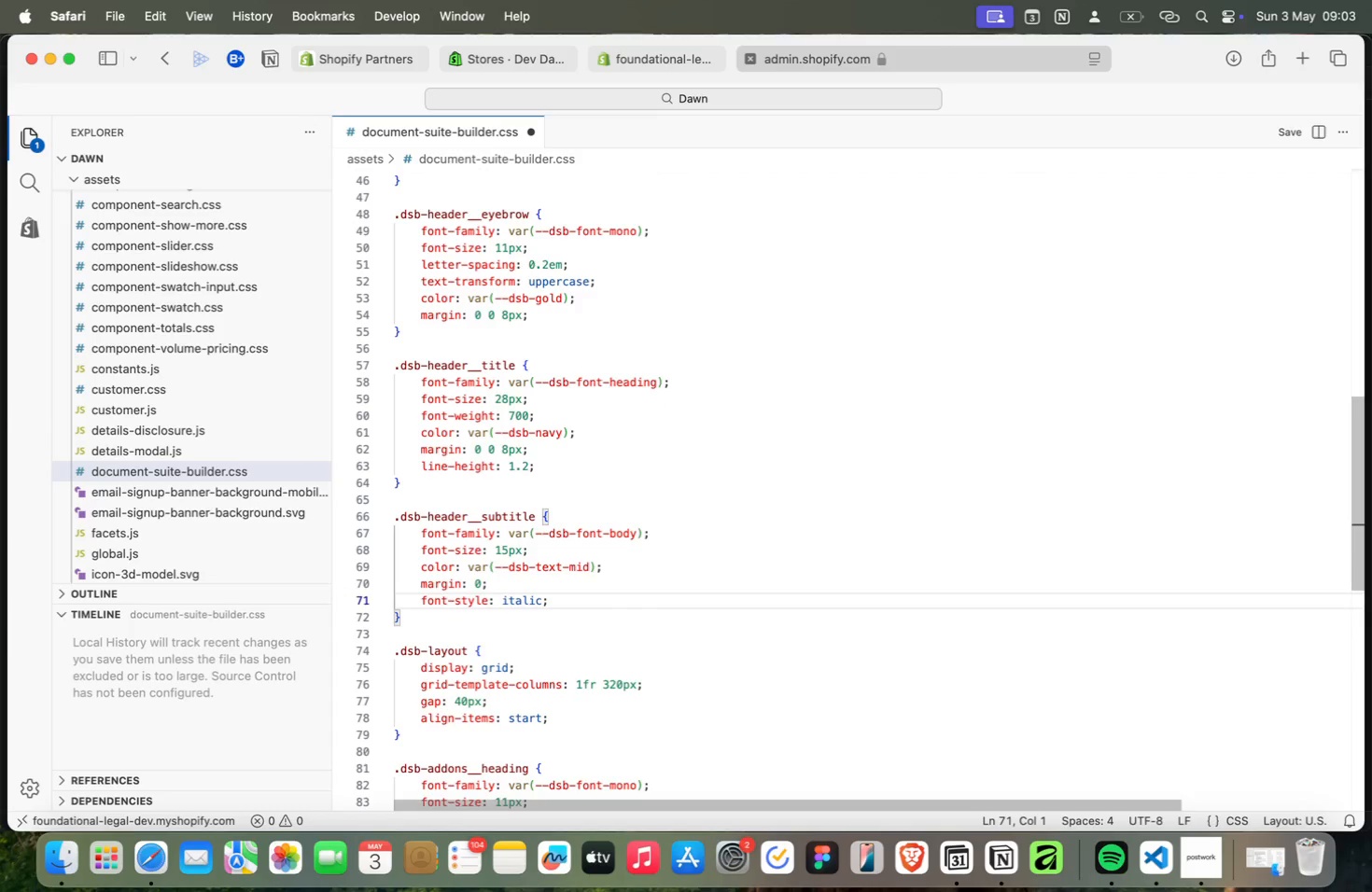 
key(Meta+ArrowDown)
 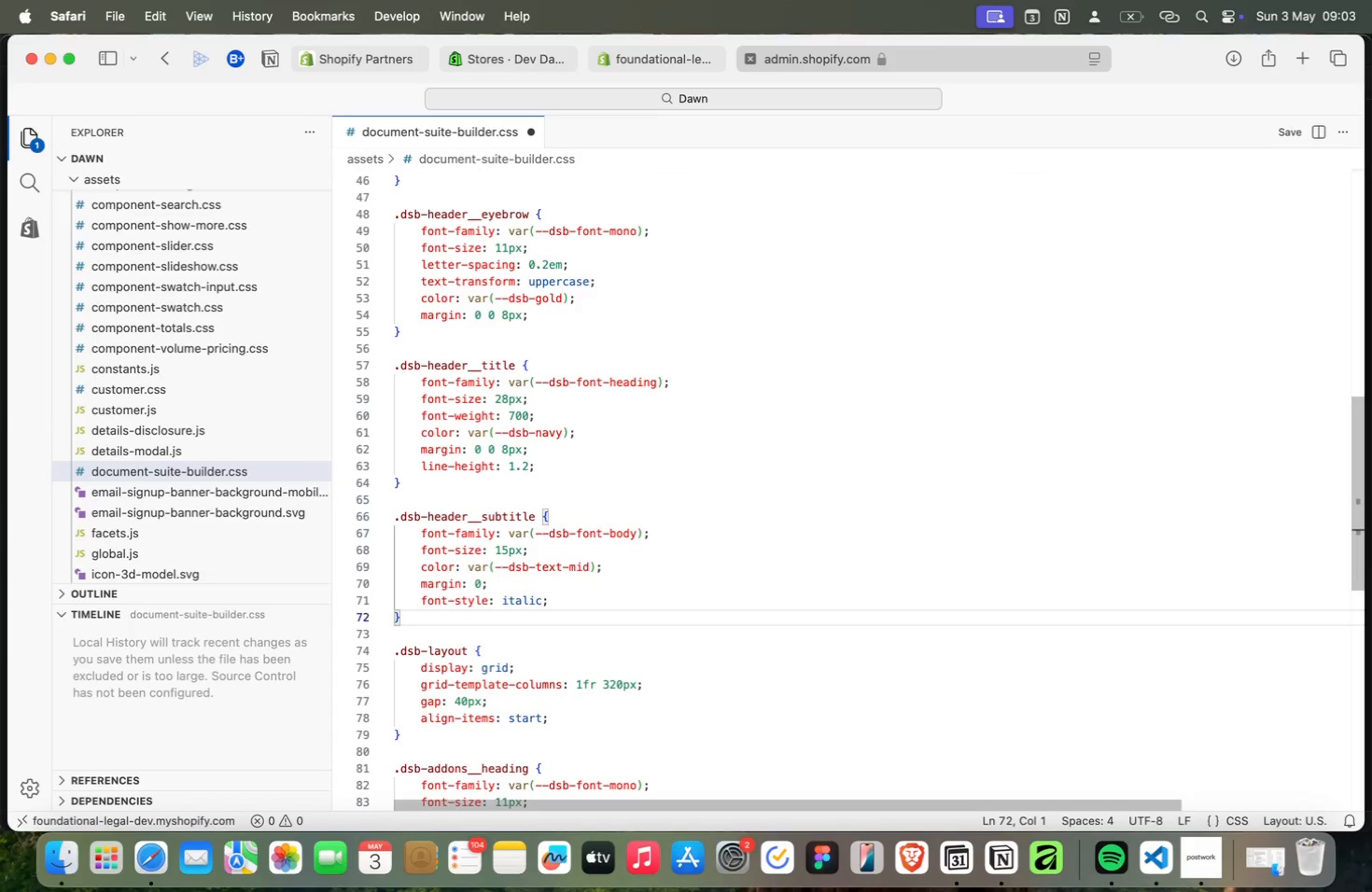 
key(Meta+ArrowDown)
 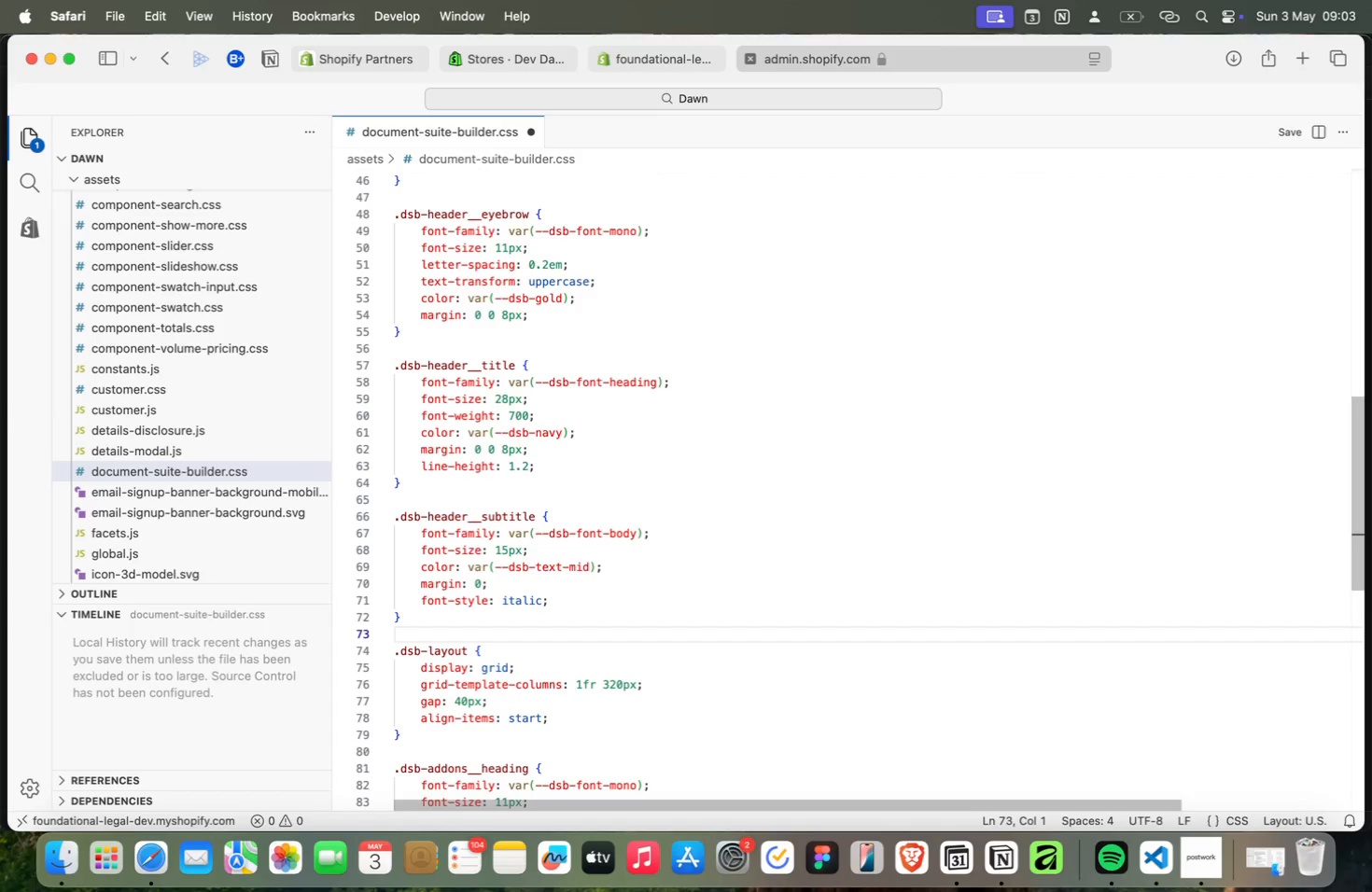 
key(Meta+ArrowUp)
 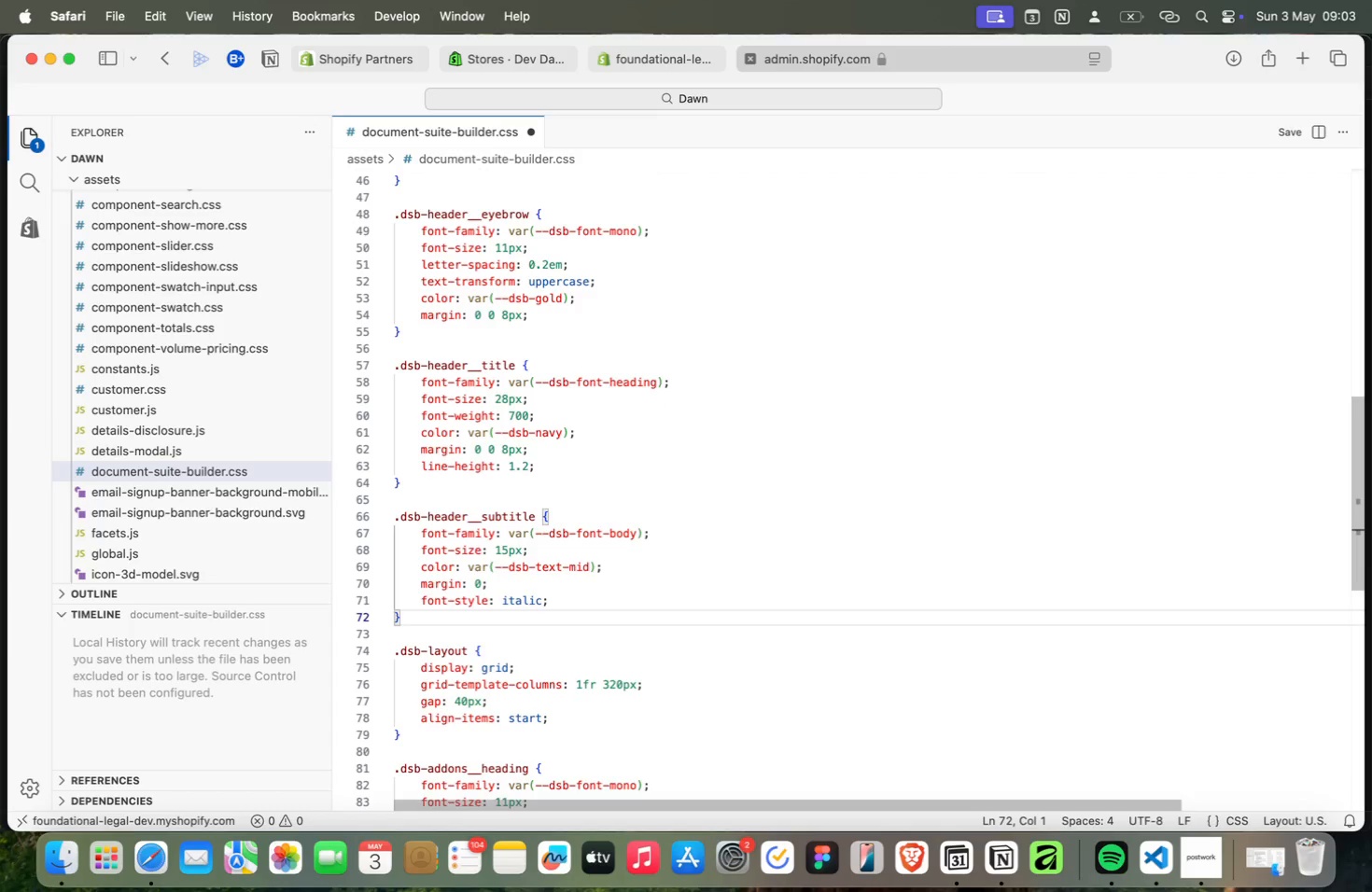 
key(Meta+ArrowDown)
 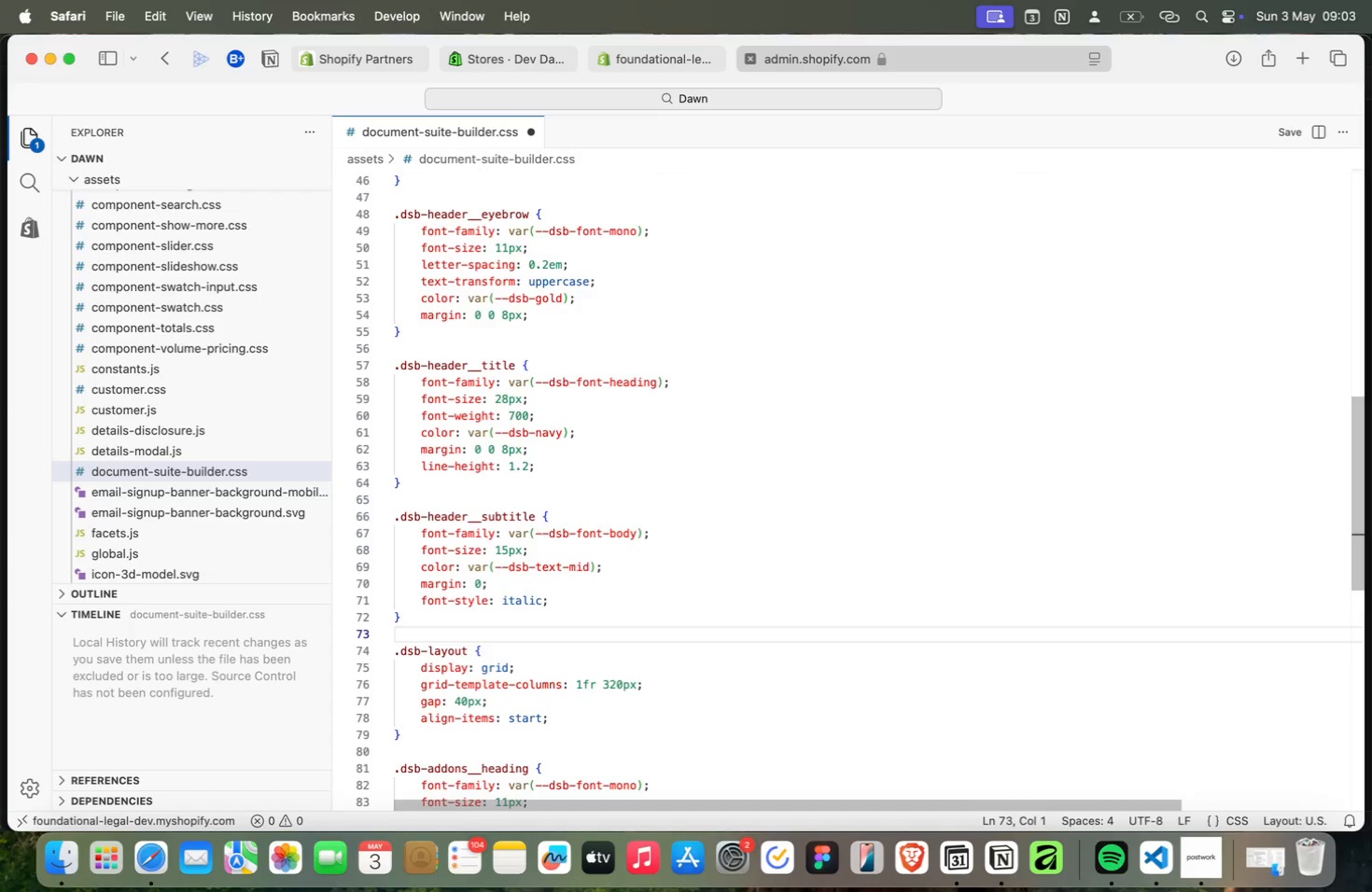 
key(Meta+ArrowUp)
 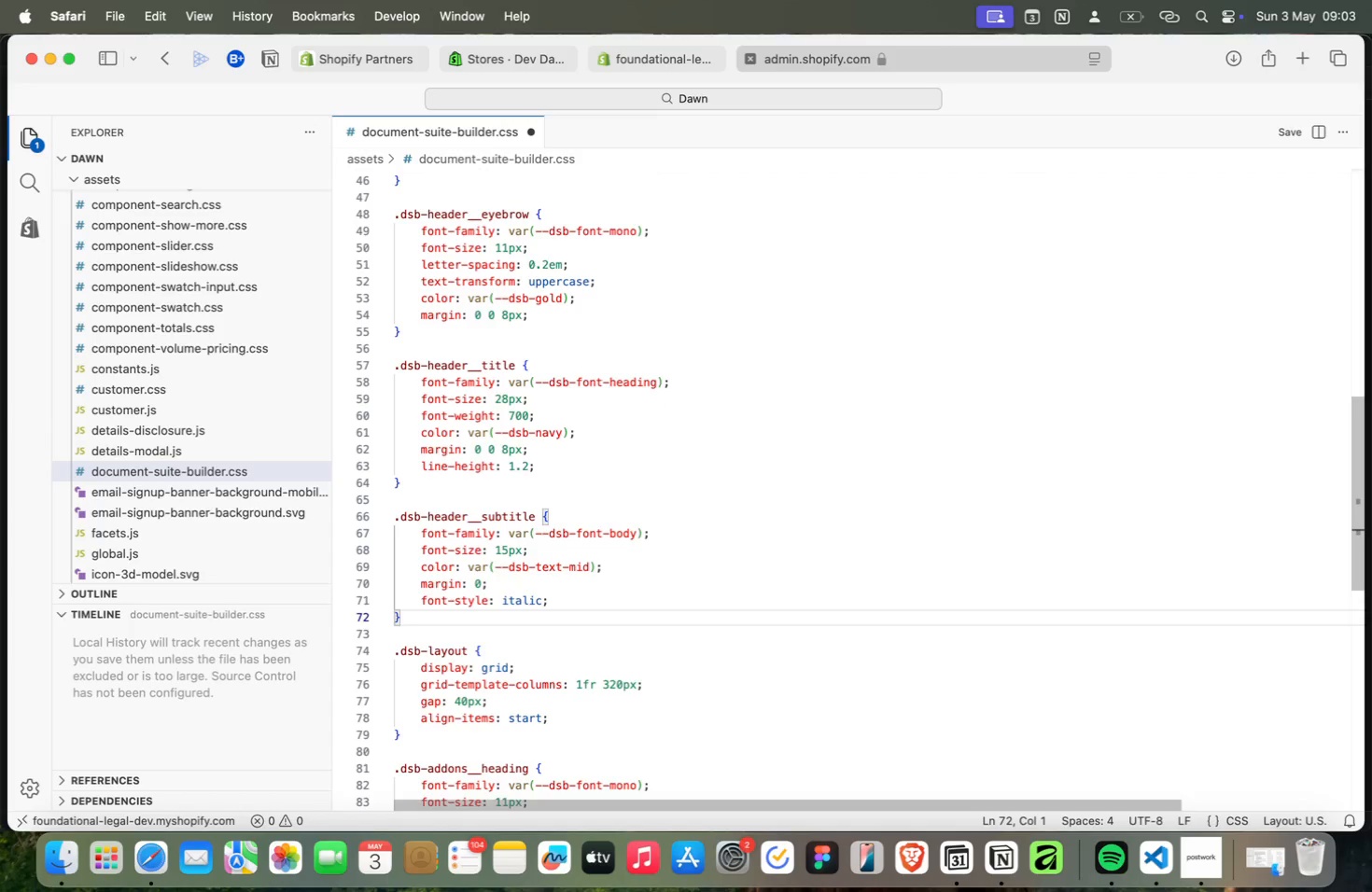 
key(Meta+ArrowUp)
 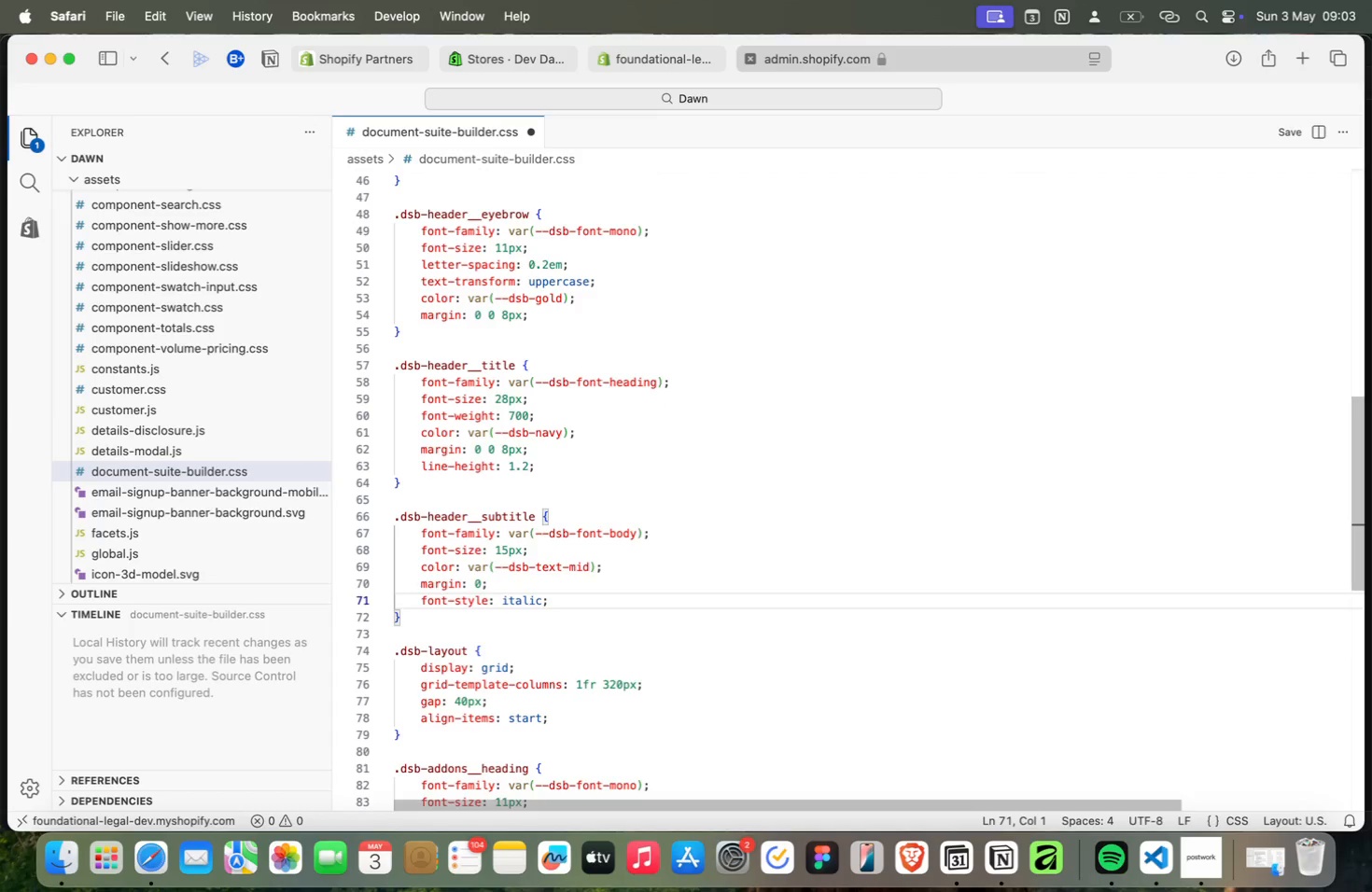 
key(Meta+ArrowDown)
 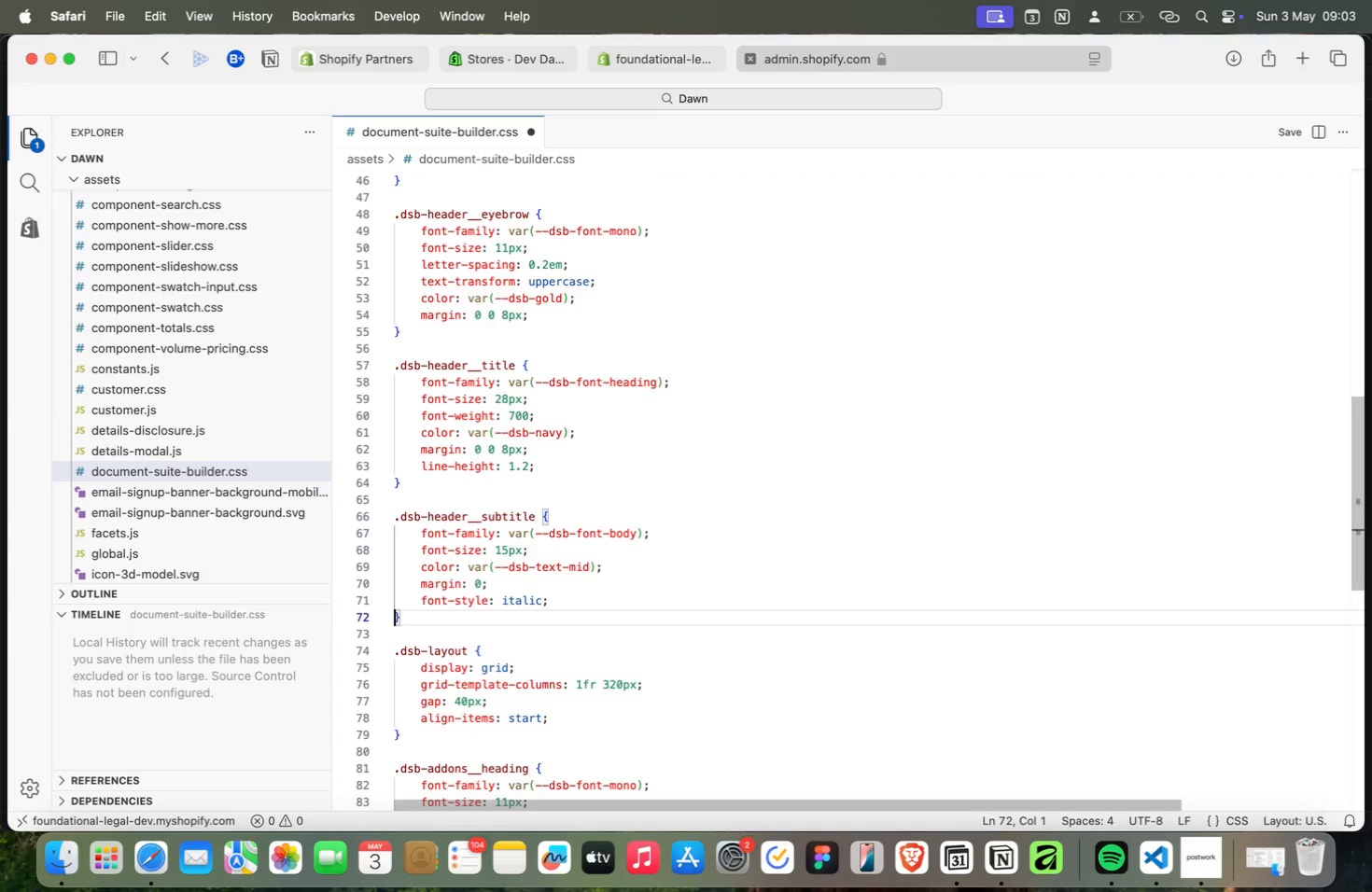 
wait(5.31)
 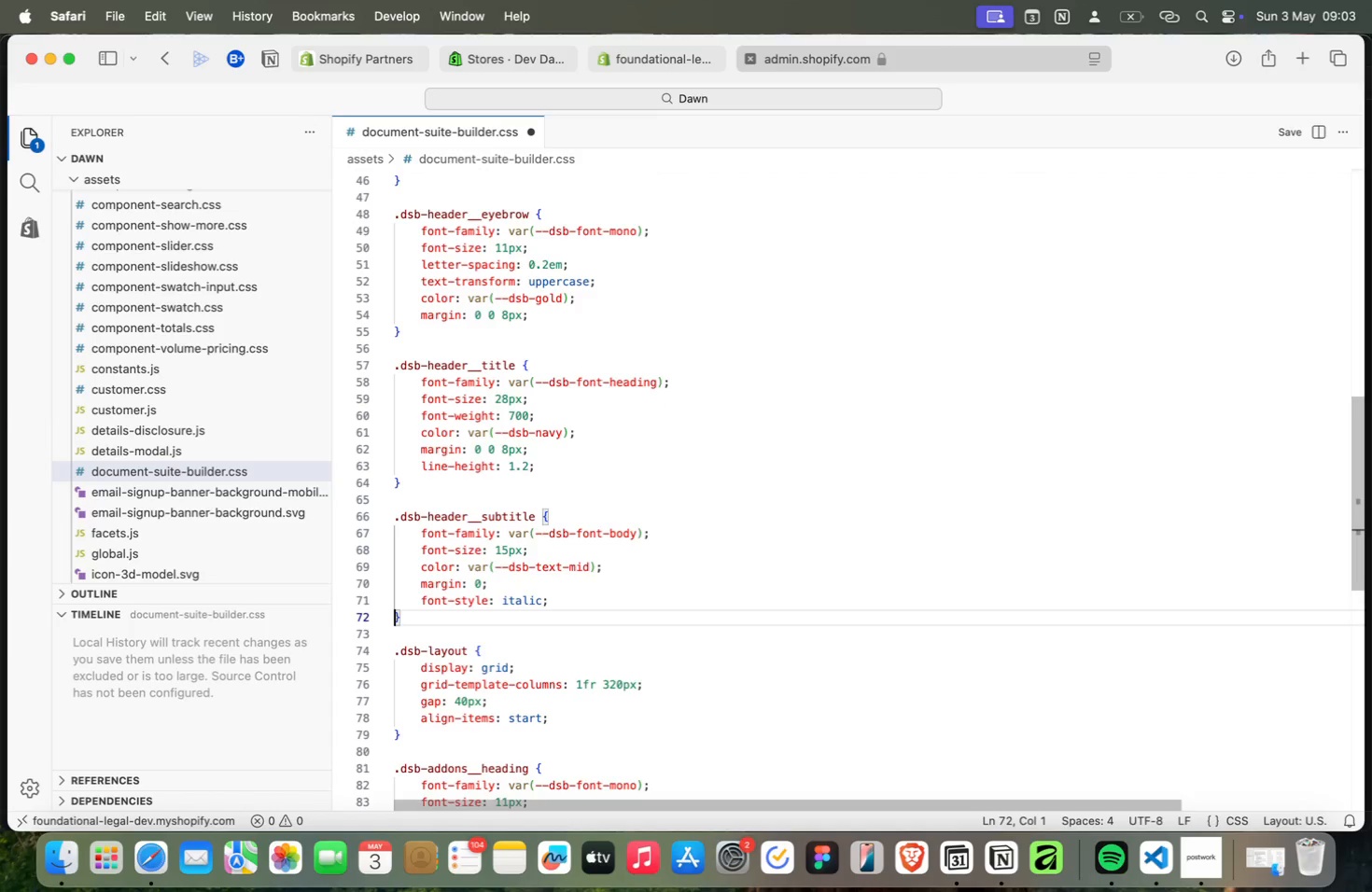 
key(Meta+ArrowDown)
 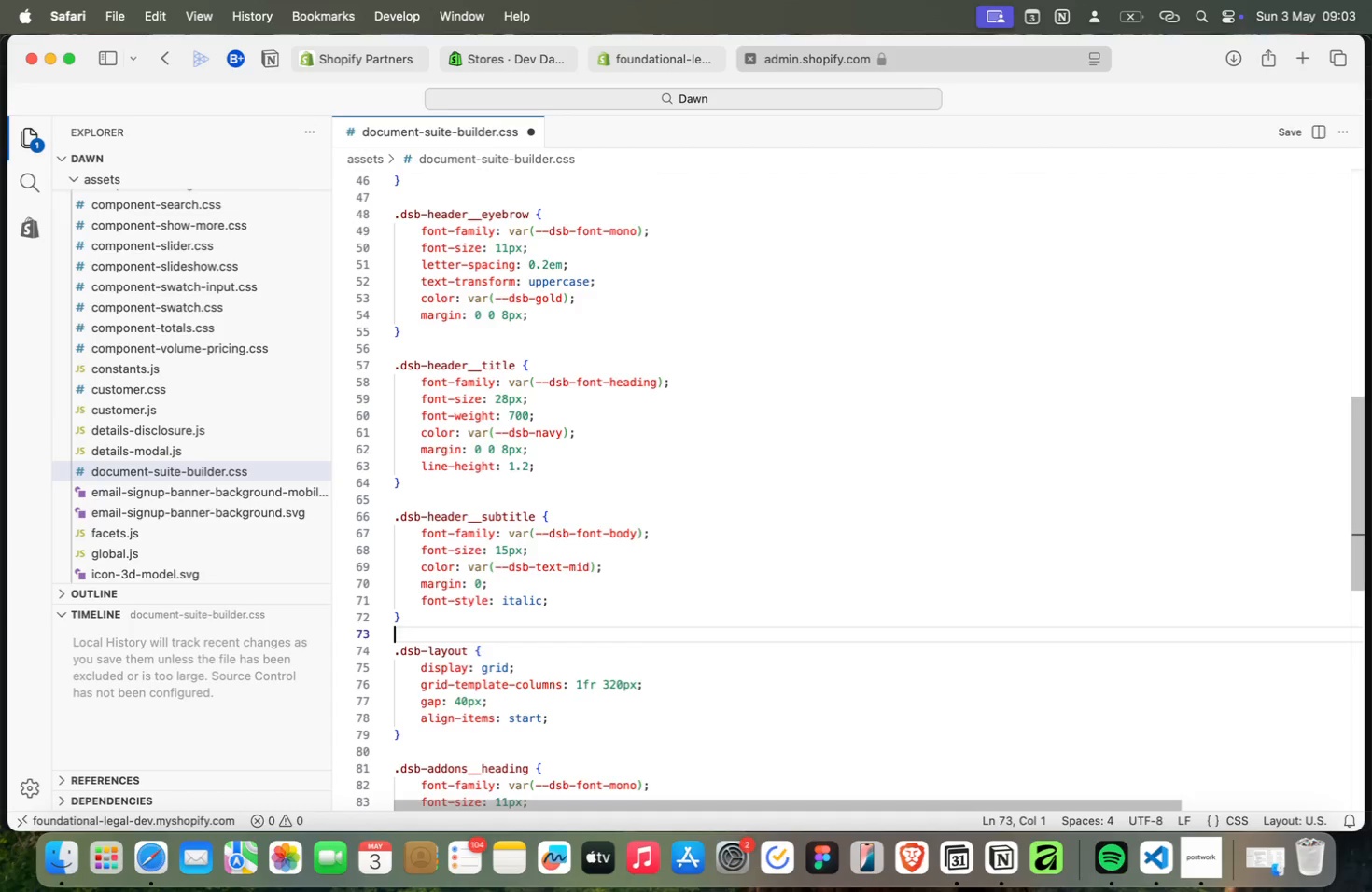 
key(Meta+ArrowDown)
 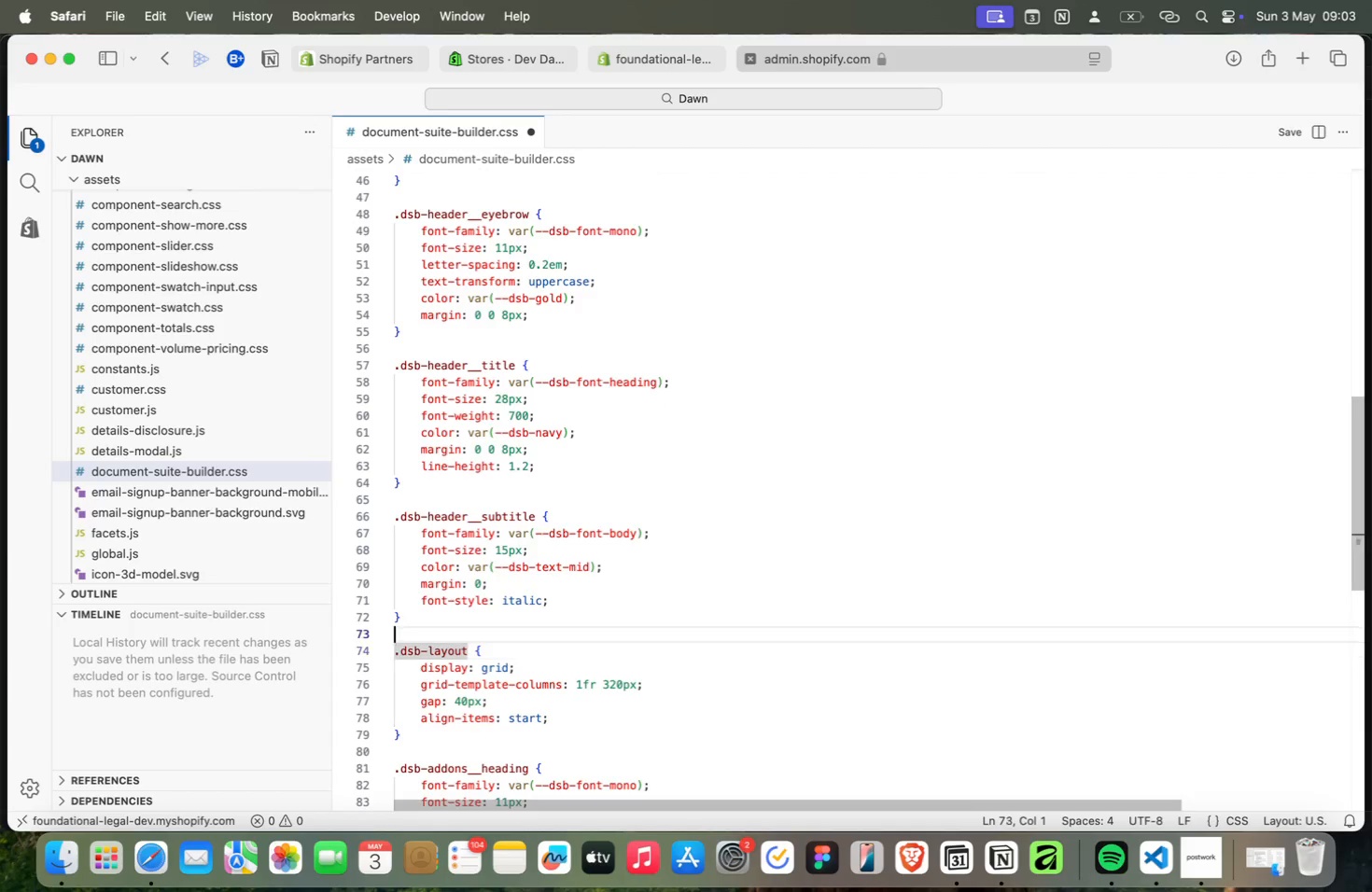 
key(Meta+ArrowUp)
 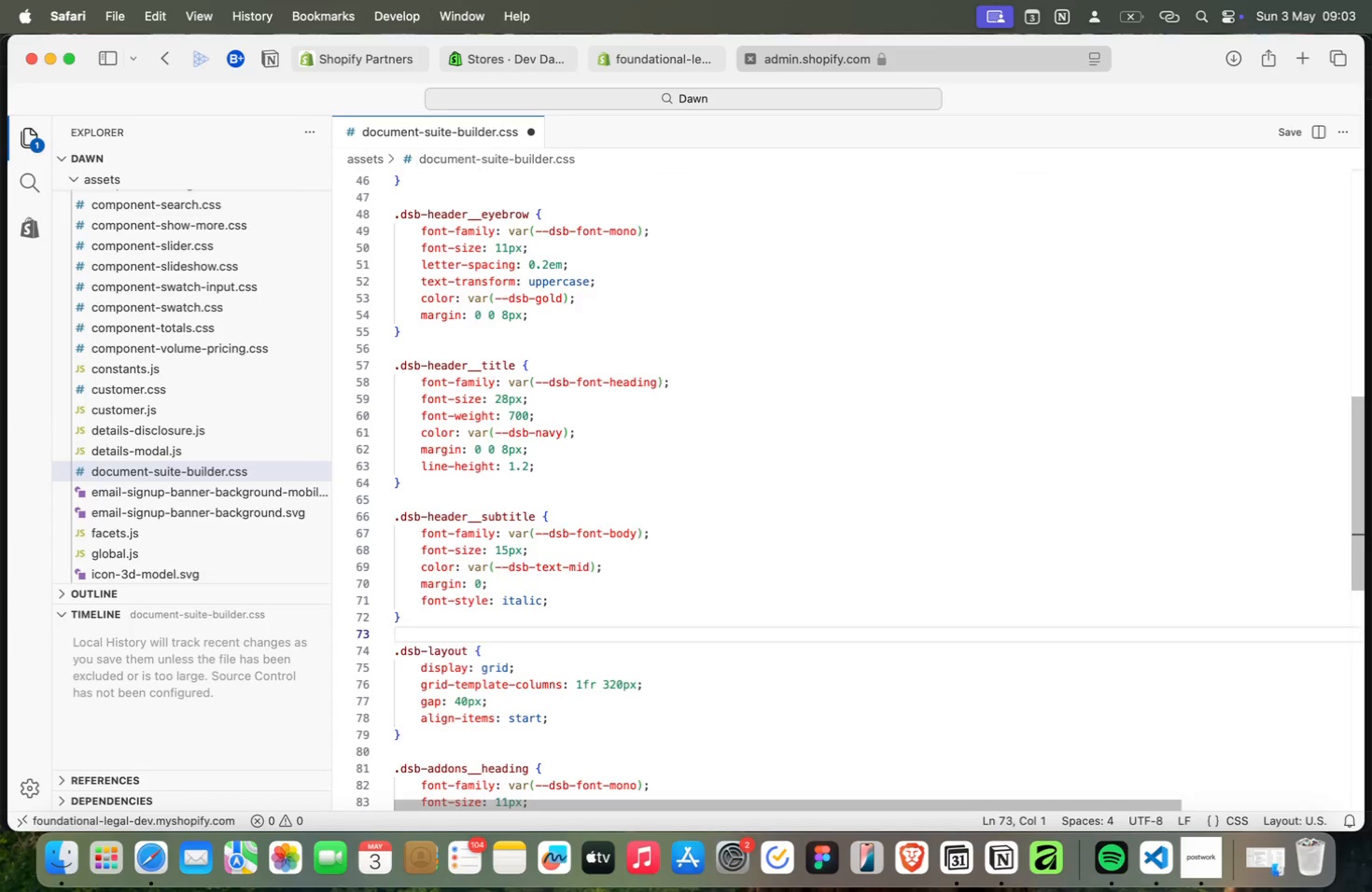 
key(Meta+ArrowDown)
 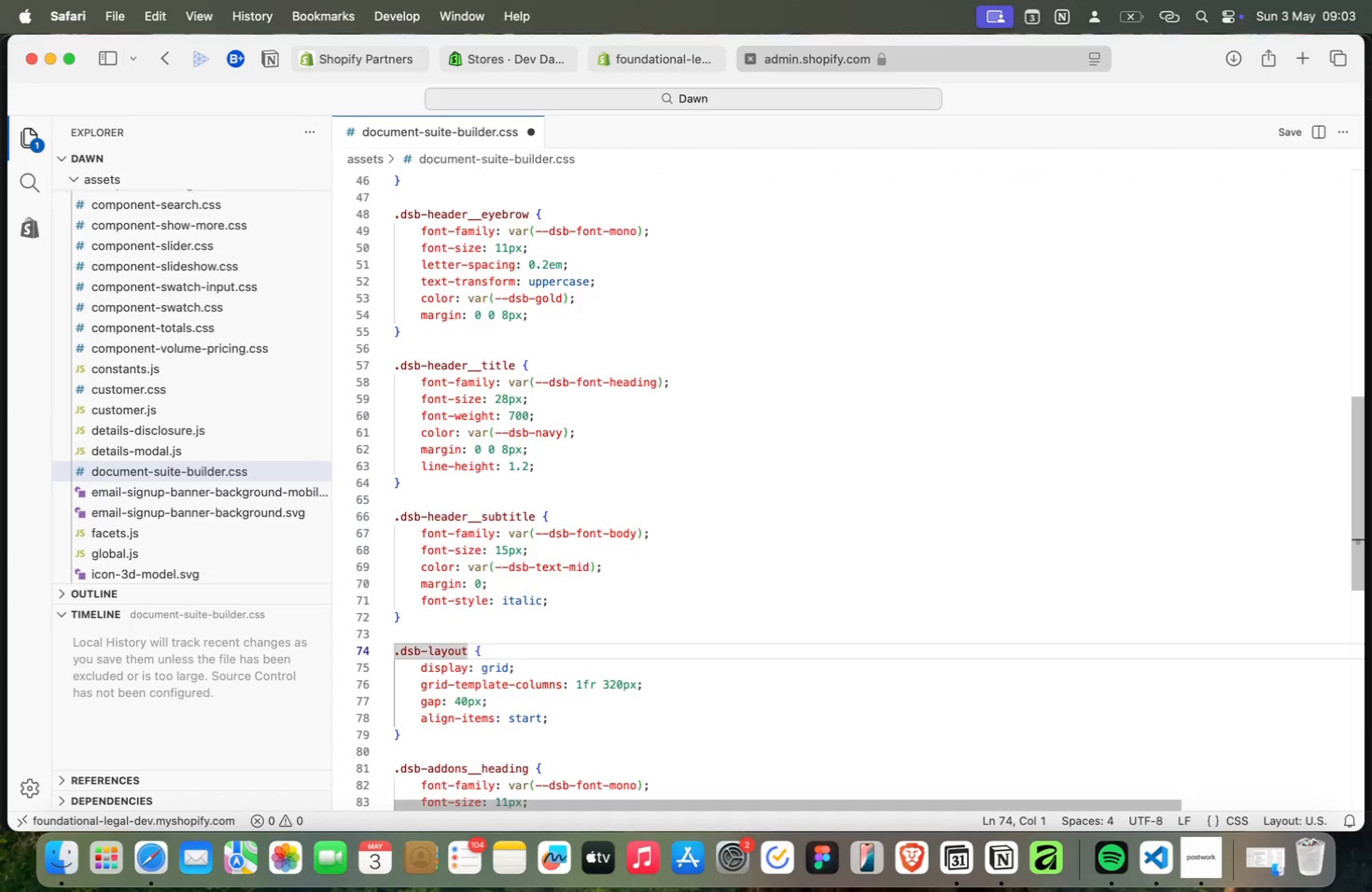 
key(Meta+ArrowUp)
 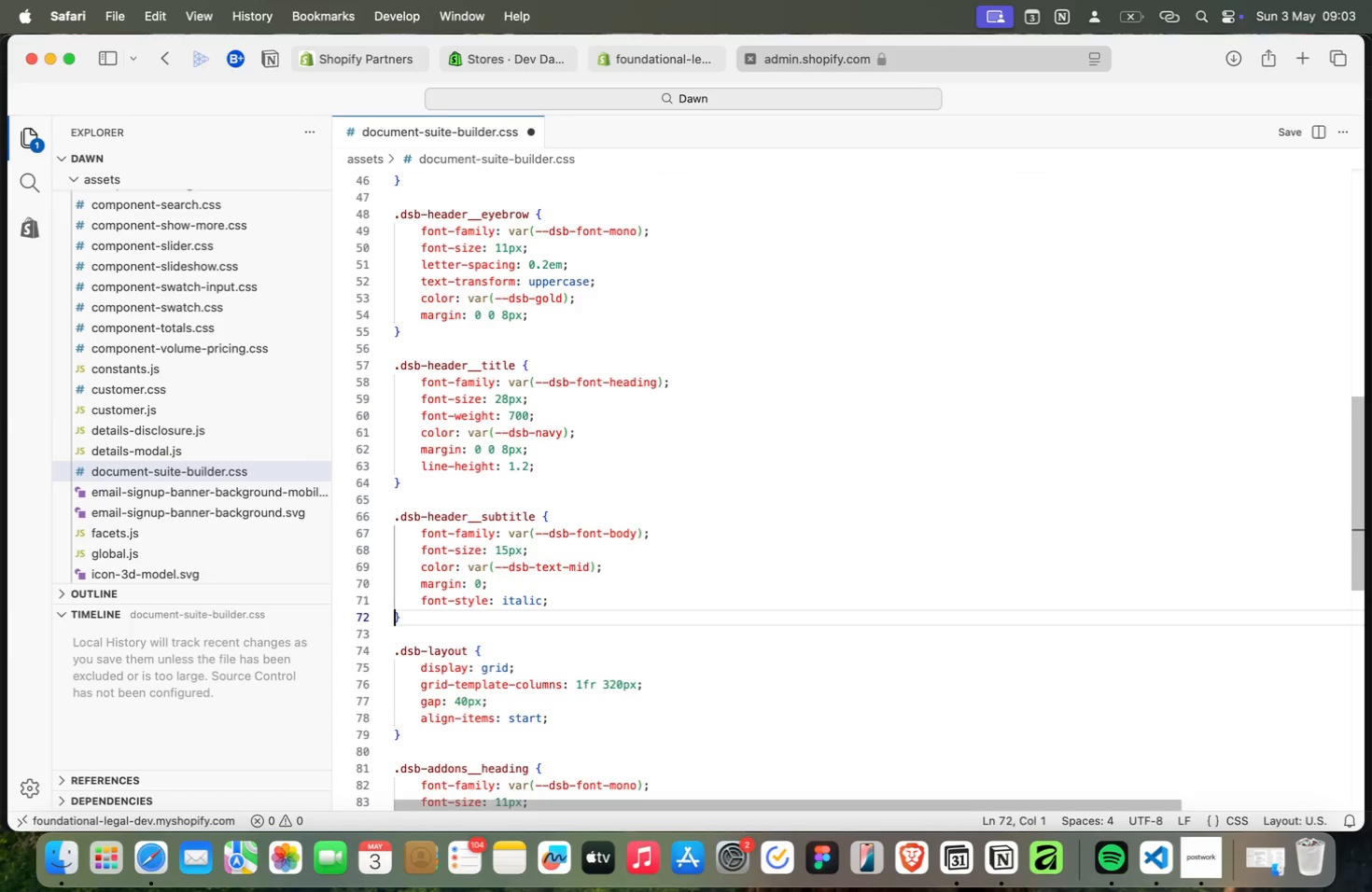 
key(Meta+ArrowUp)
 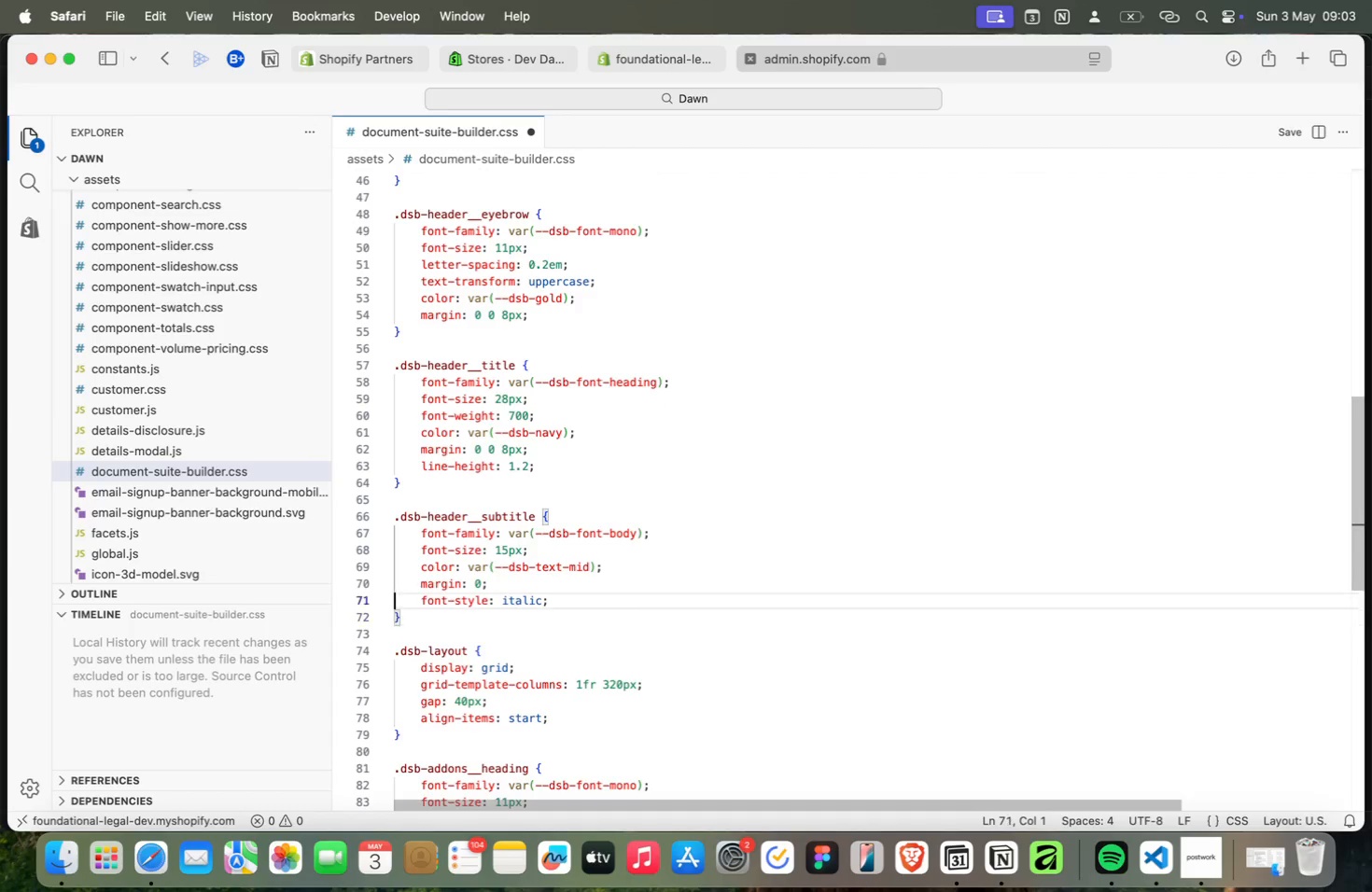 
key(Meta+ArrowUp)
 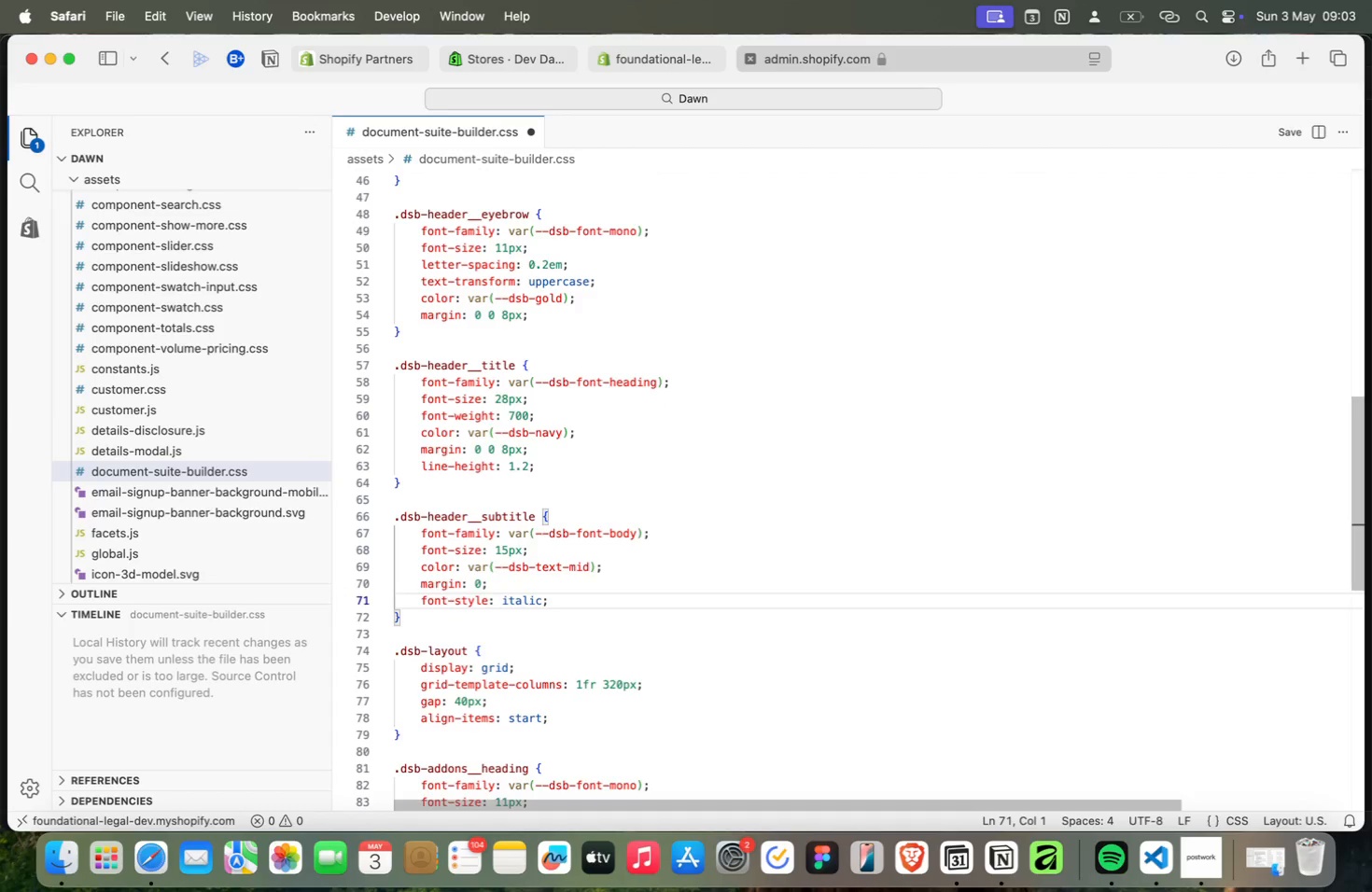 
key(Meta+ArrowUp)
 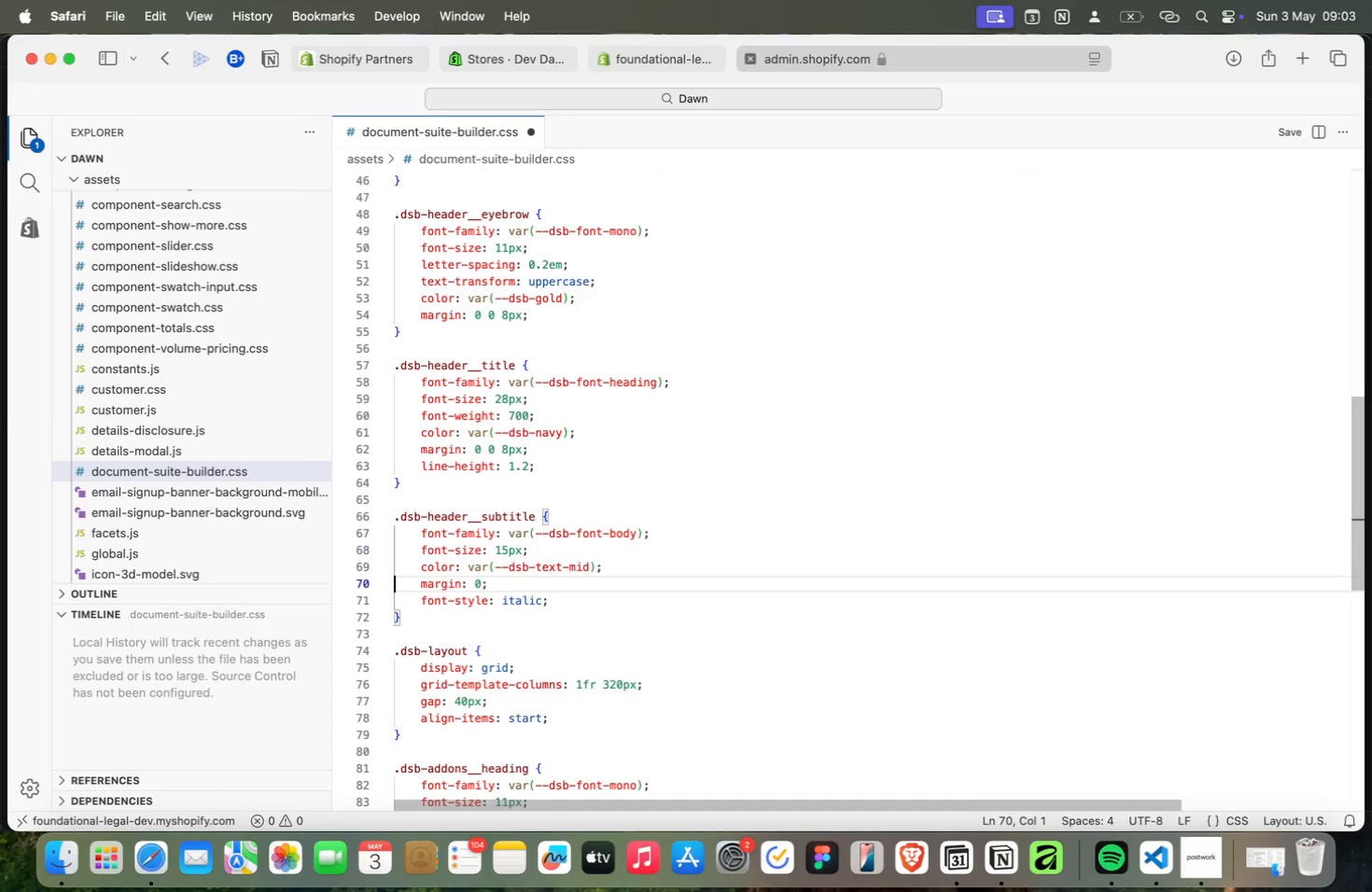 
key(Meta+ArrowUp)
 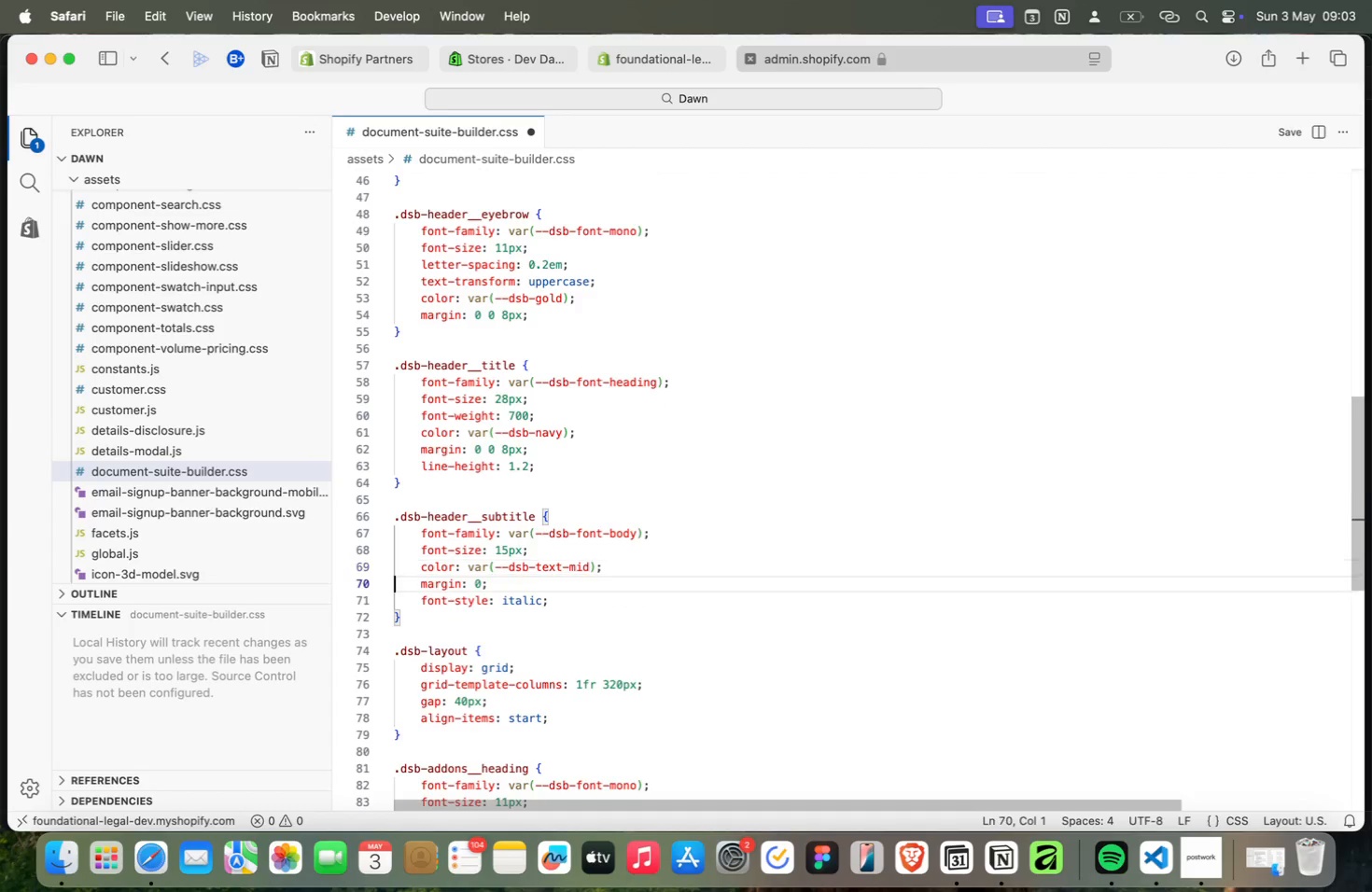 
key(Meta+ArrowDown)
 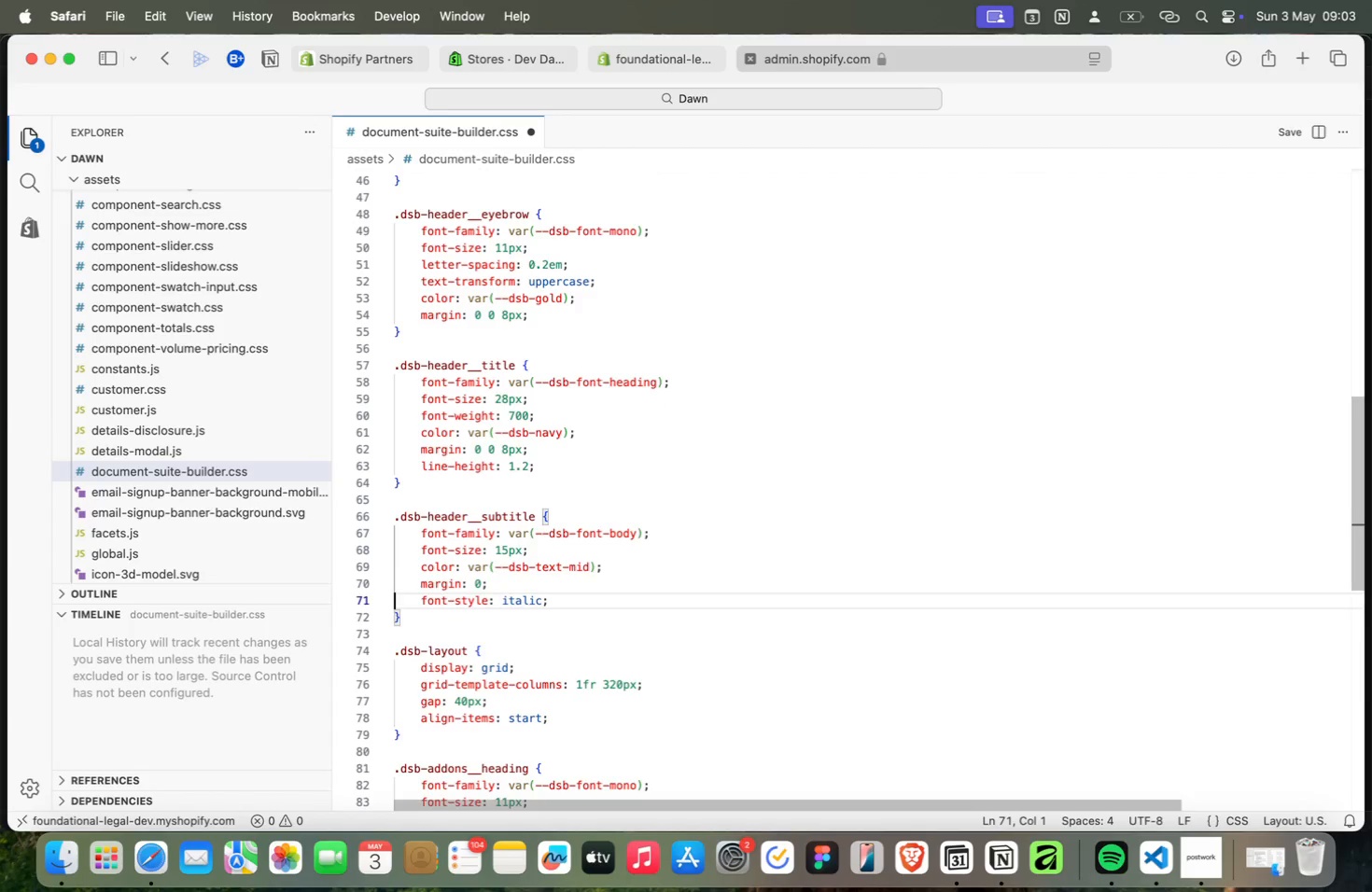 
key(Meta+ArrowDown)
 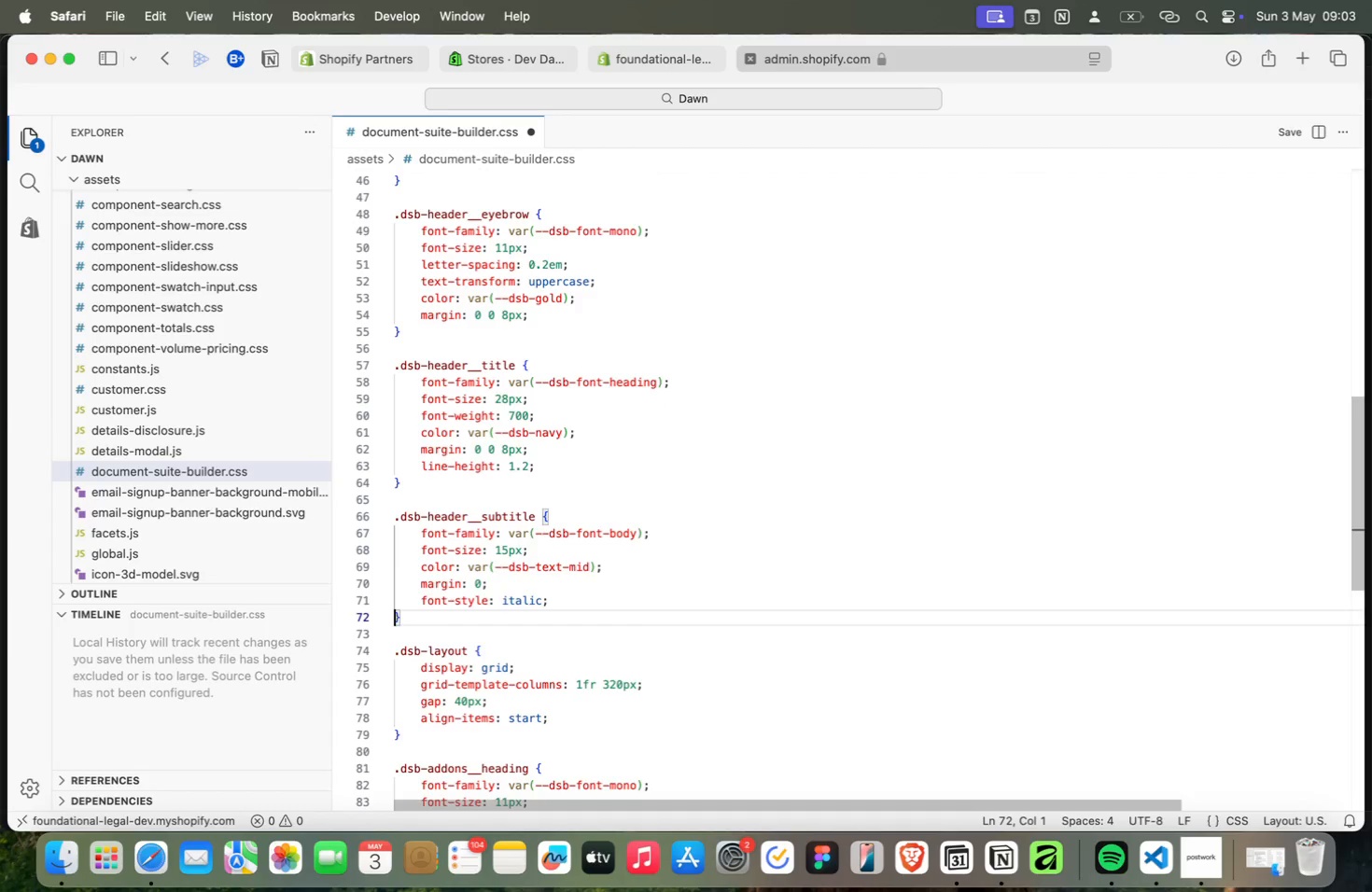 
key(Meta+ArrowDown)
 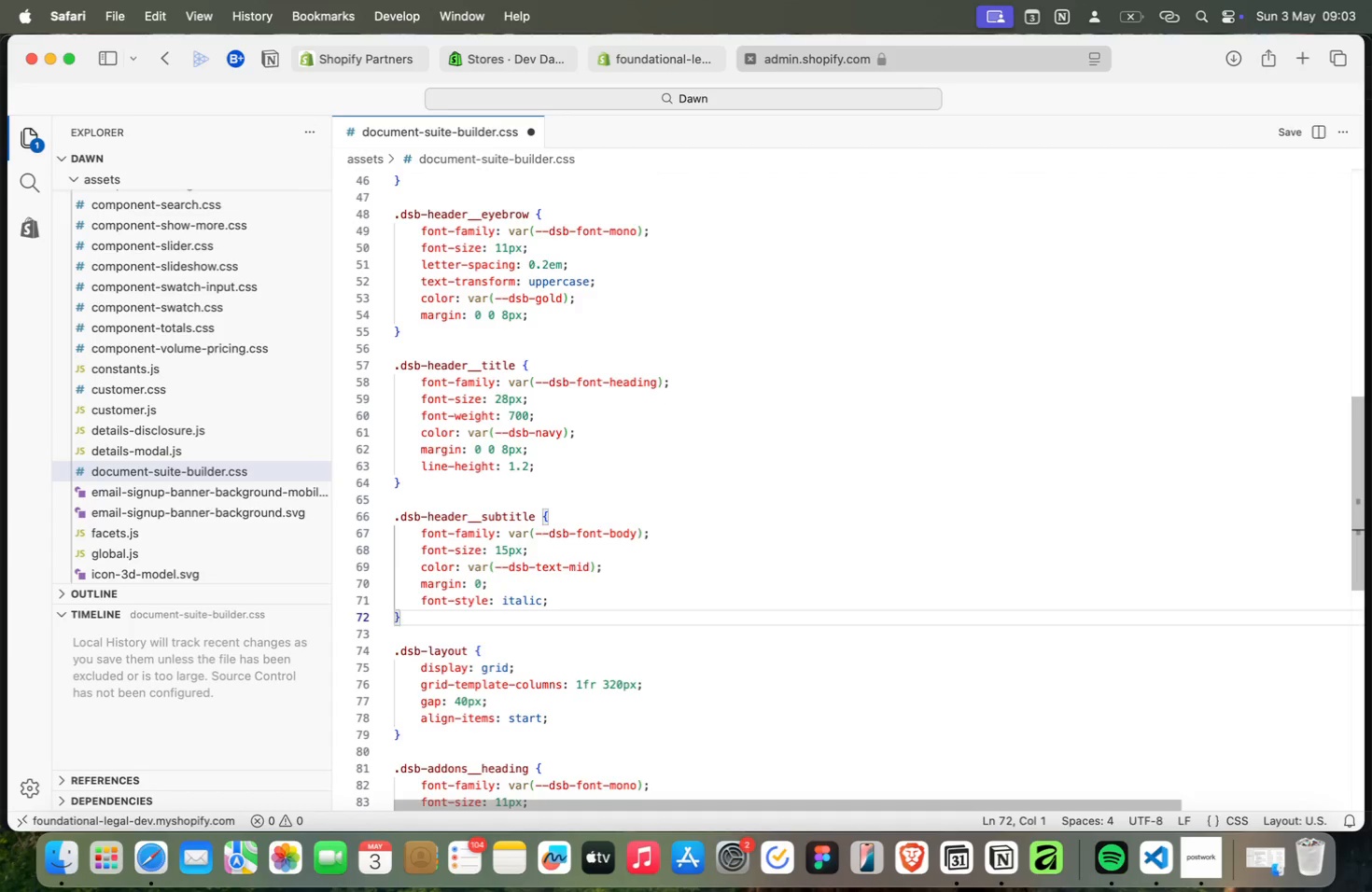 
key(Meta+ArrowDown)
 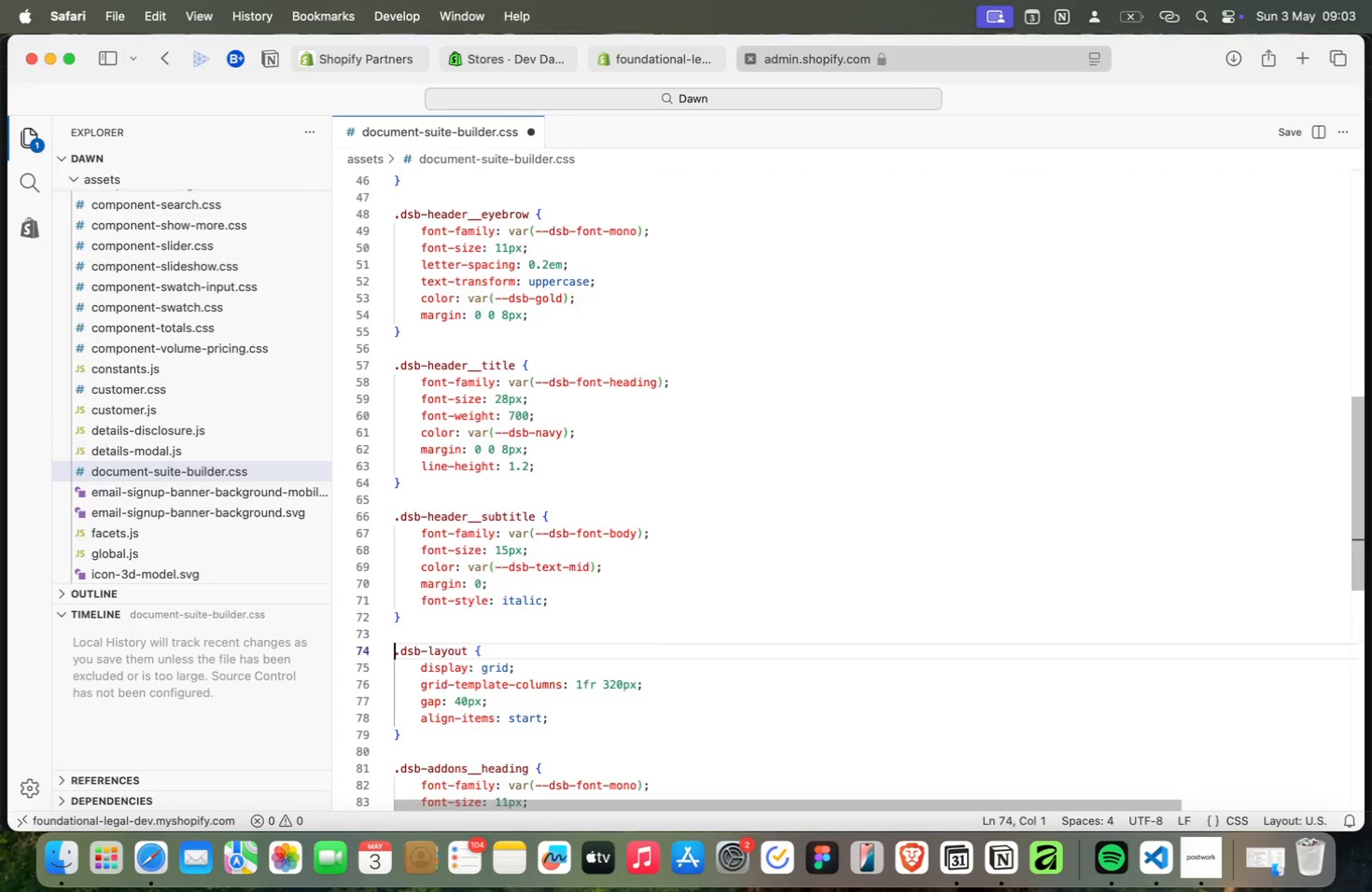 
key(Meta+ArrowDown)
 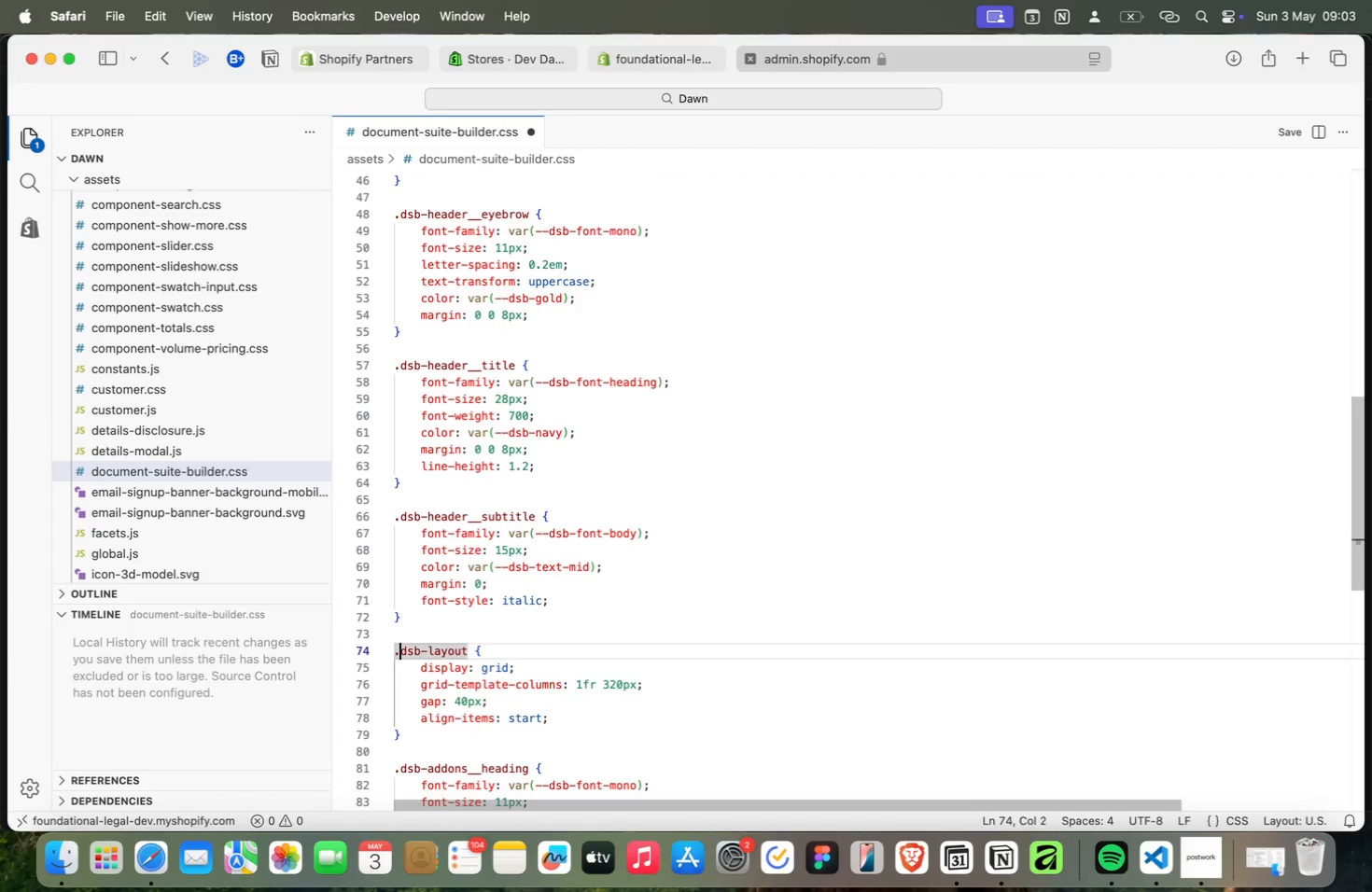 
key(Meta+ArrowRight)
 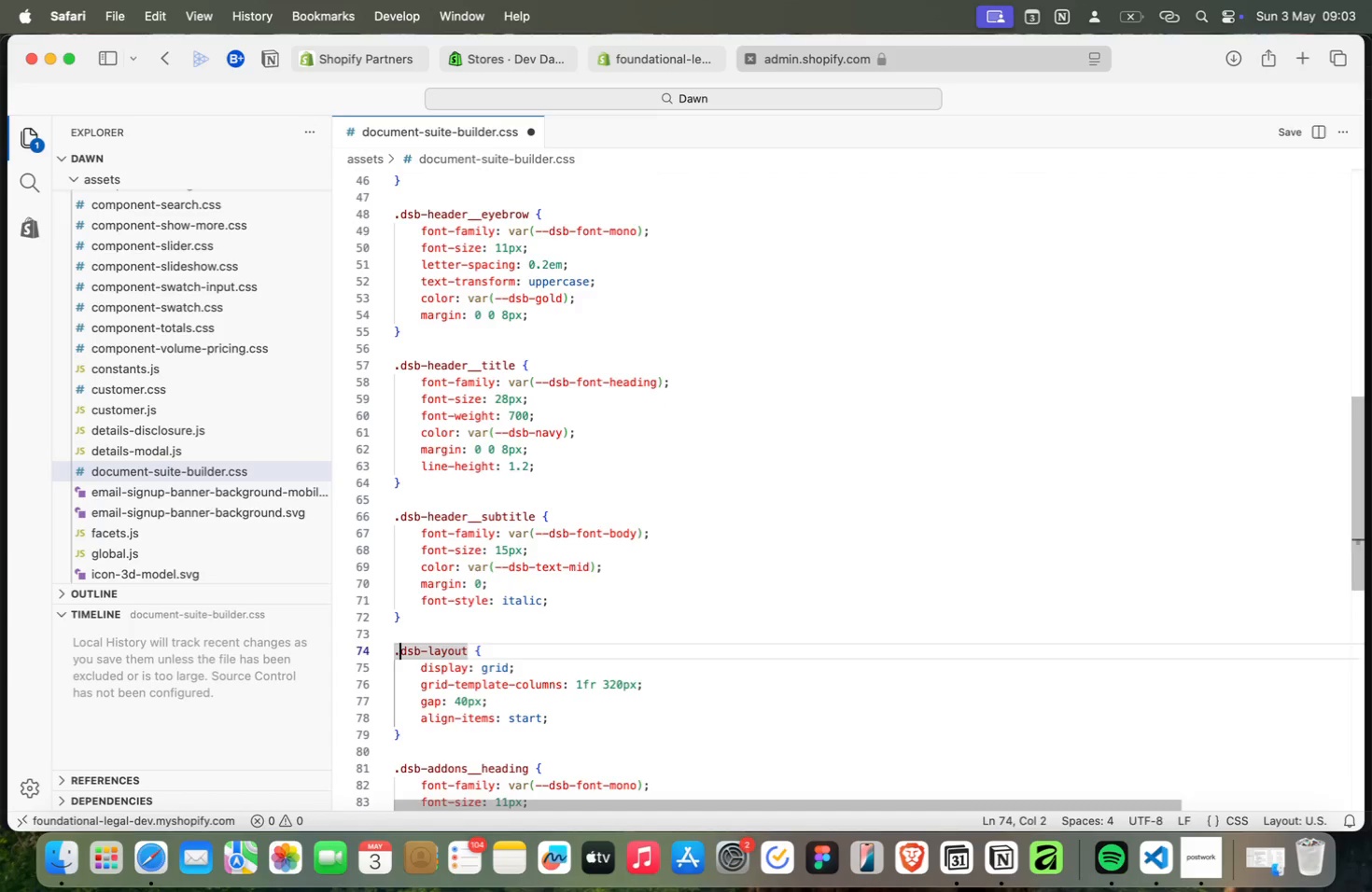 
key(Meta+ArrowUp)
 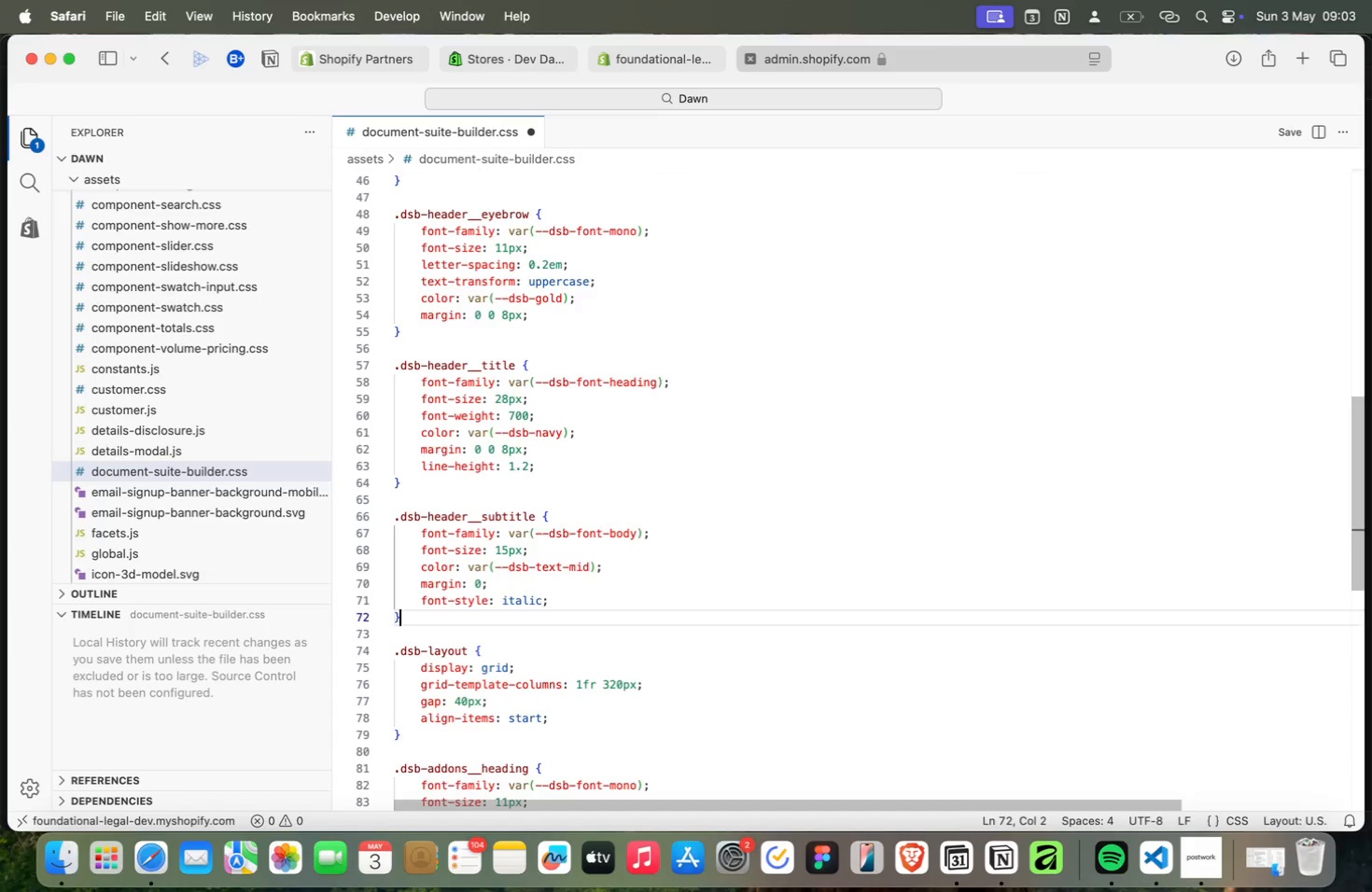 
key(Meta+ArrowUp)
 